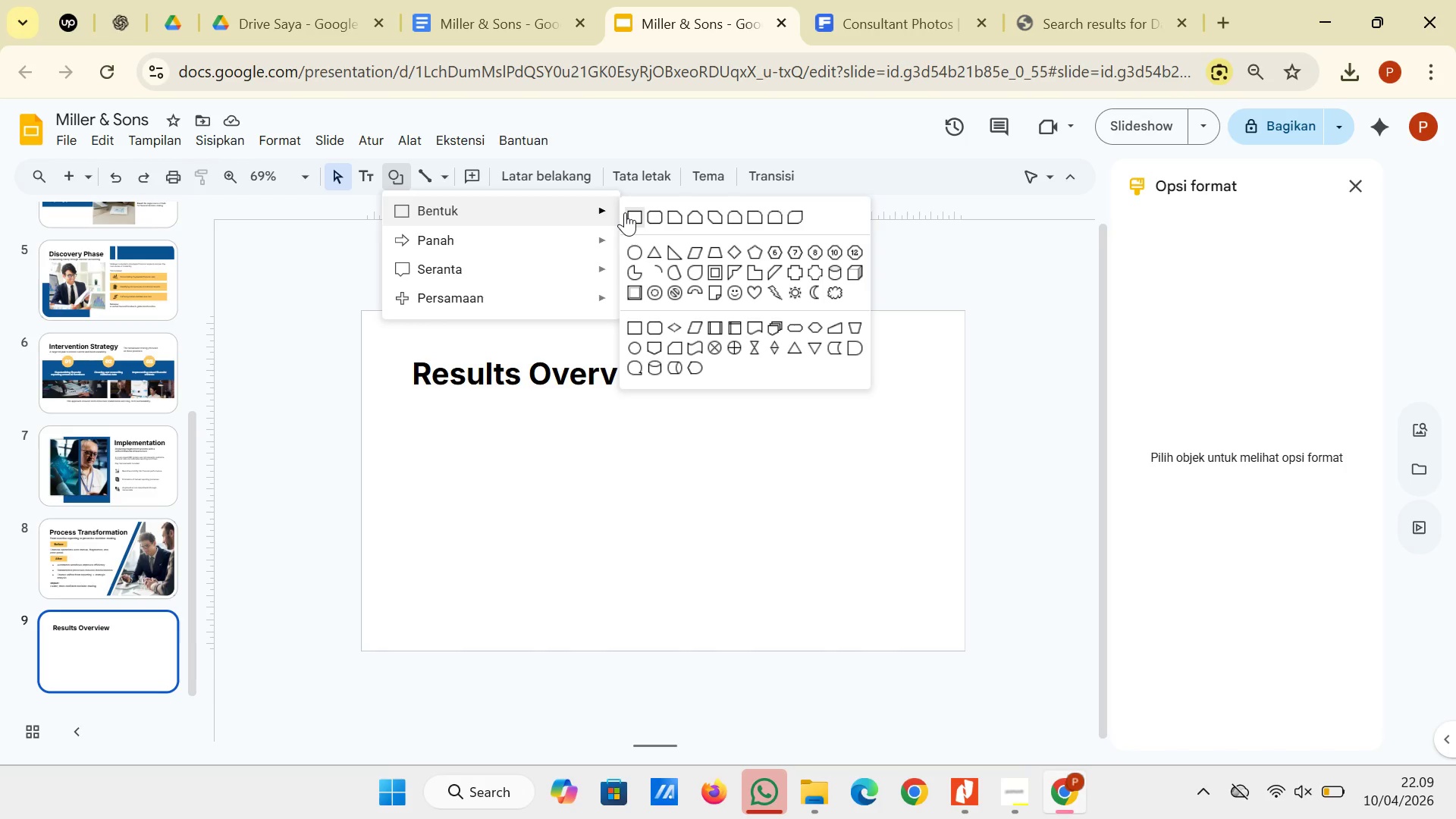 
left_click([625, 212])
 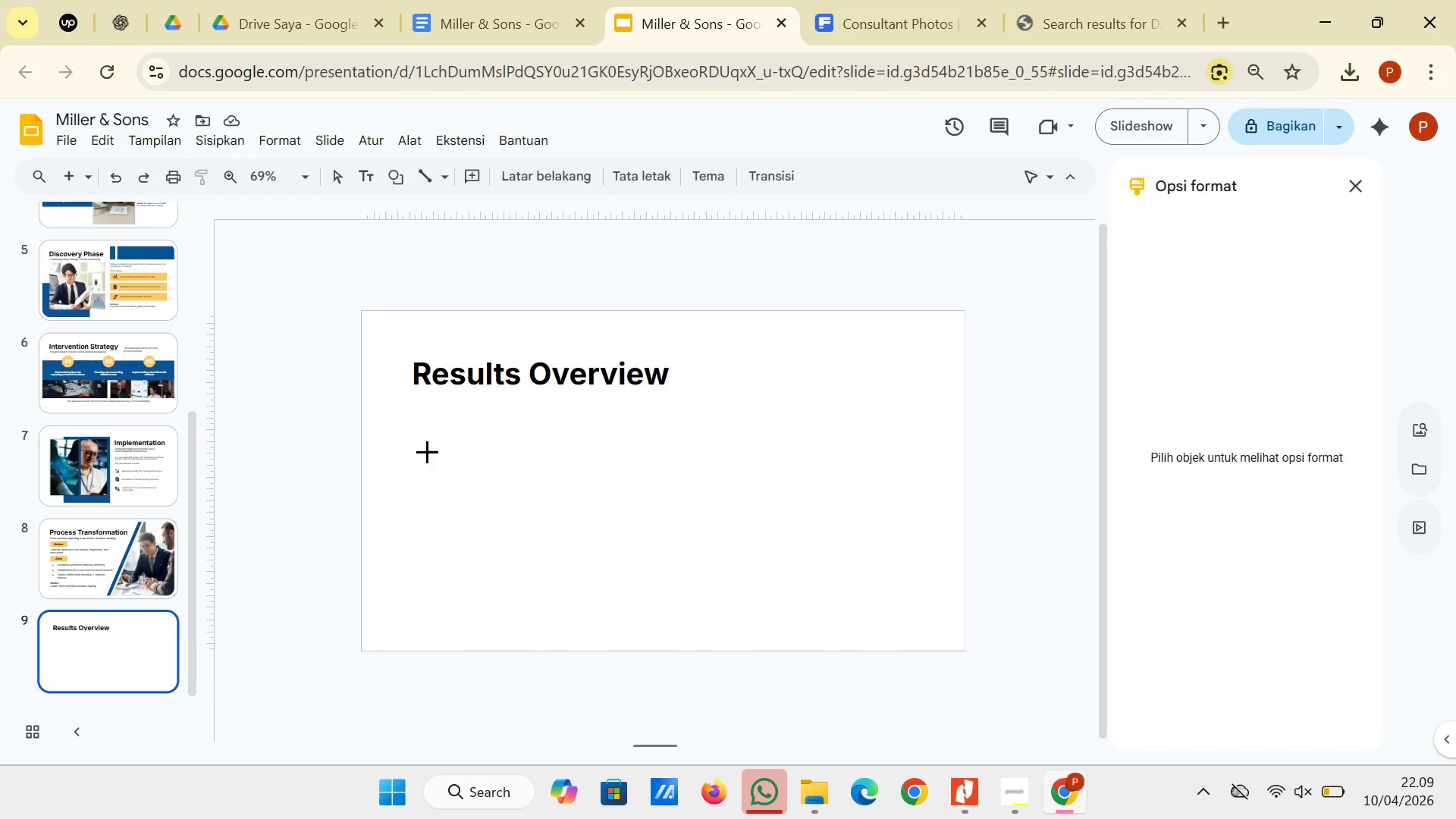 
left_click_drag(start_coordinate=[431, 450], to_coordinate=[557, 561])
 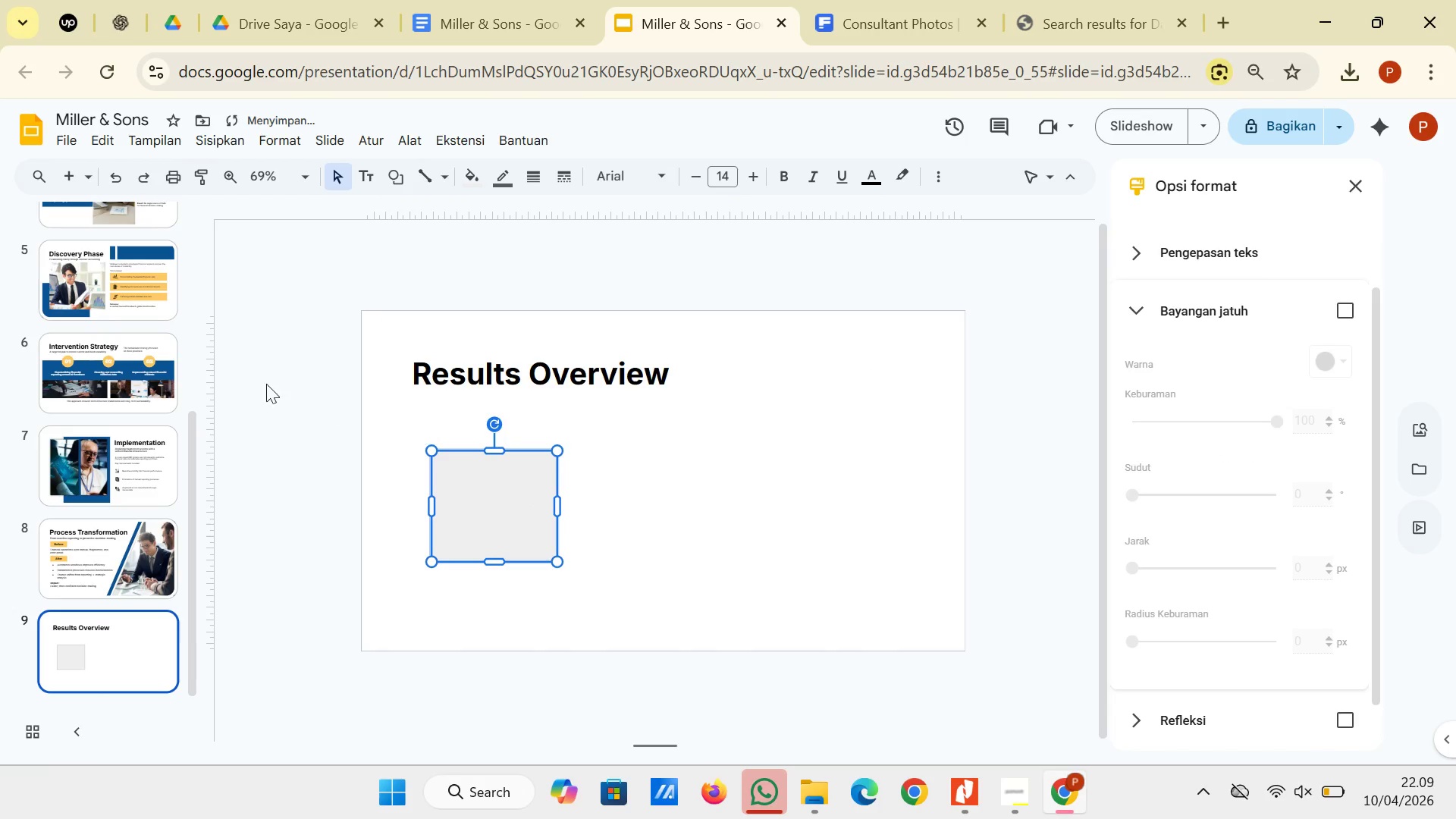 
scroll: coordinate [96, 381], scroll_direction: up, amount: 5.0
 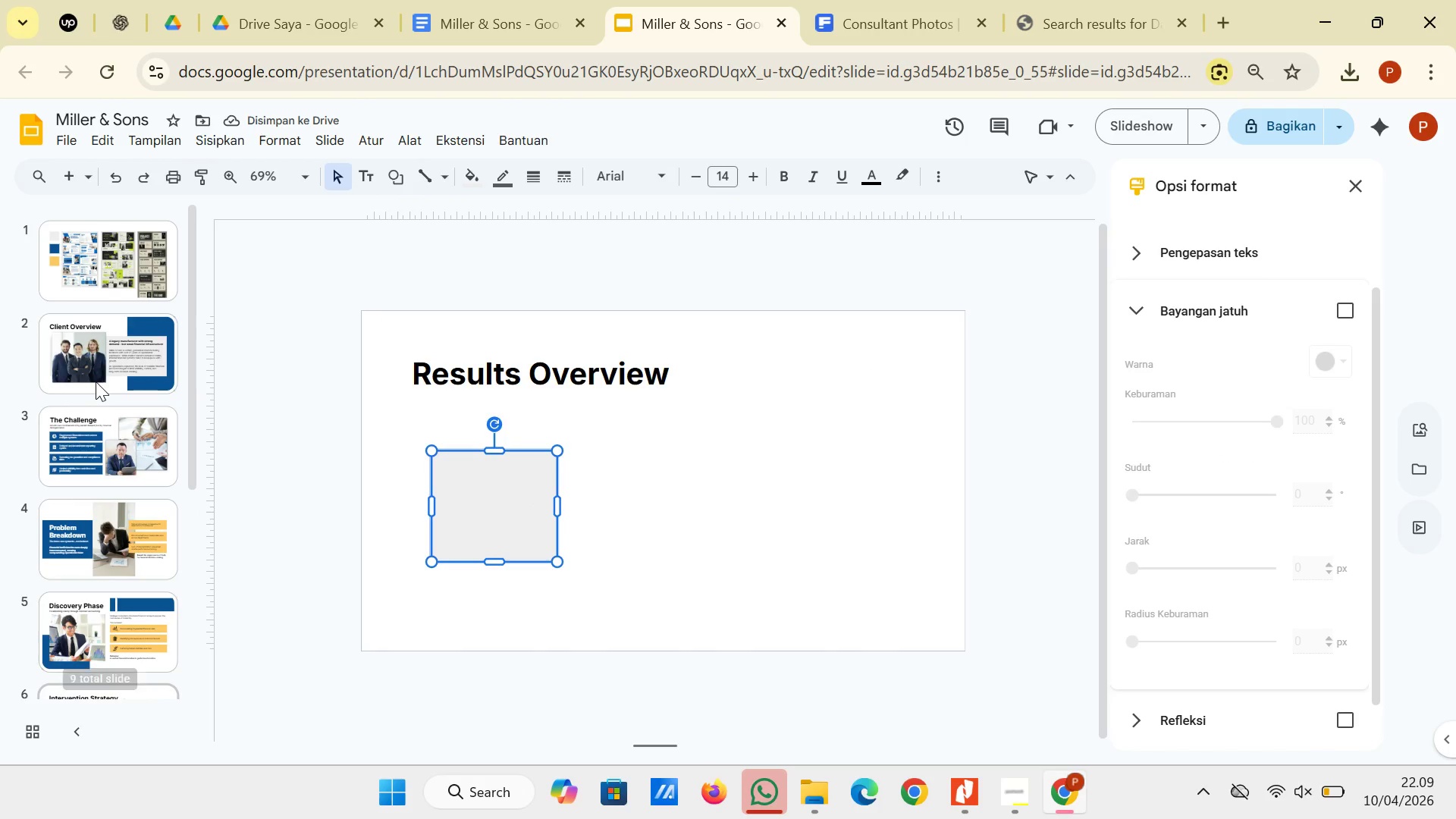 
scroll: coordinate [96, 381], scroll_direction: down, amount: 5.0
 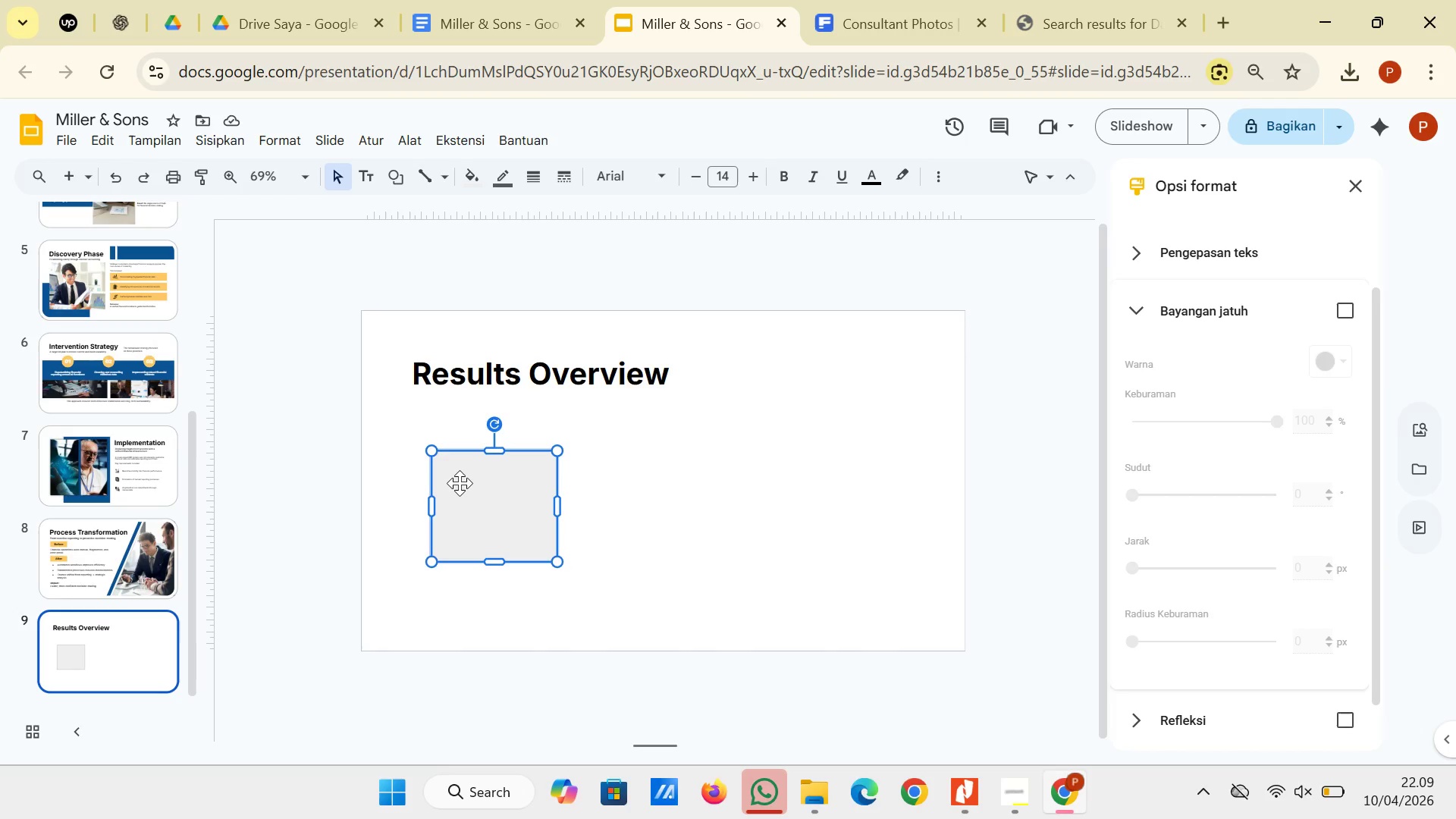 
right_click([460, 483])
 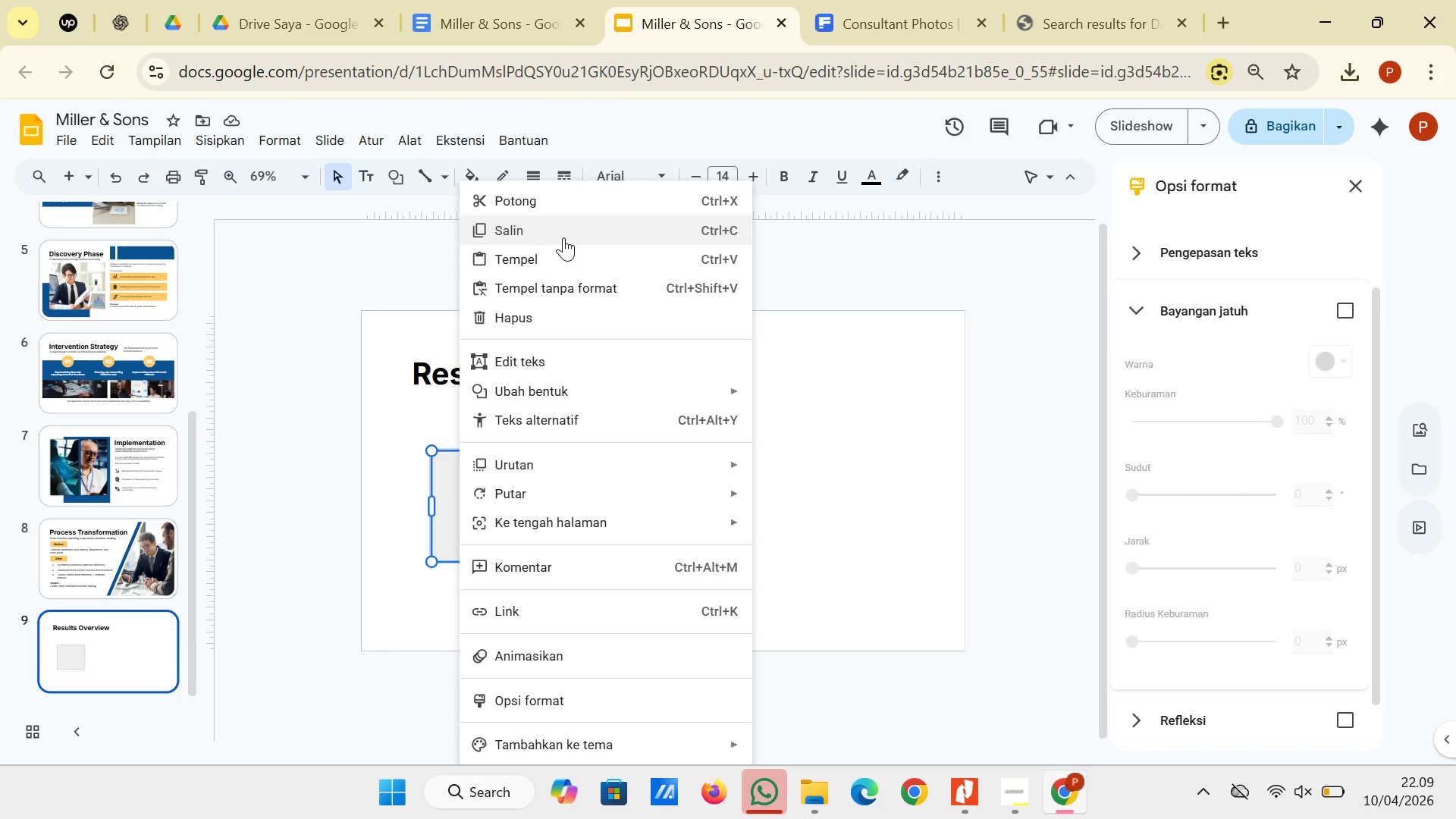 
left_click([563, 237])
 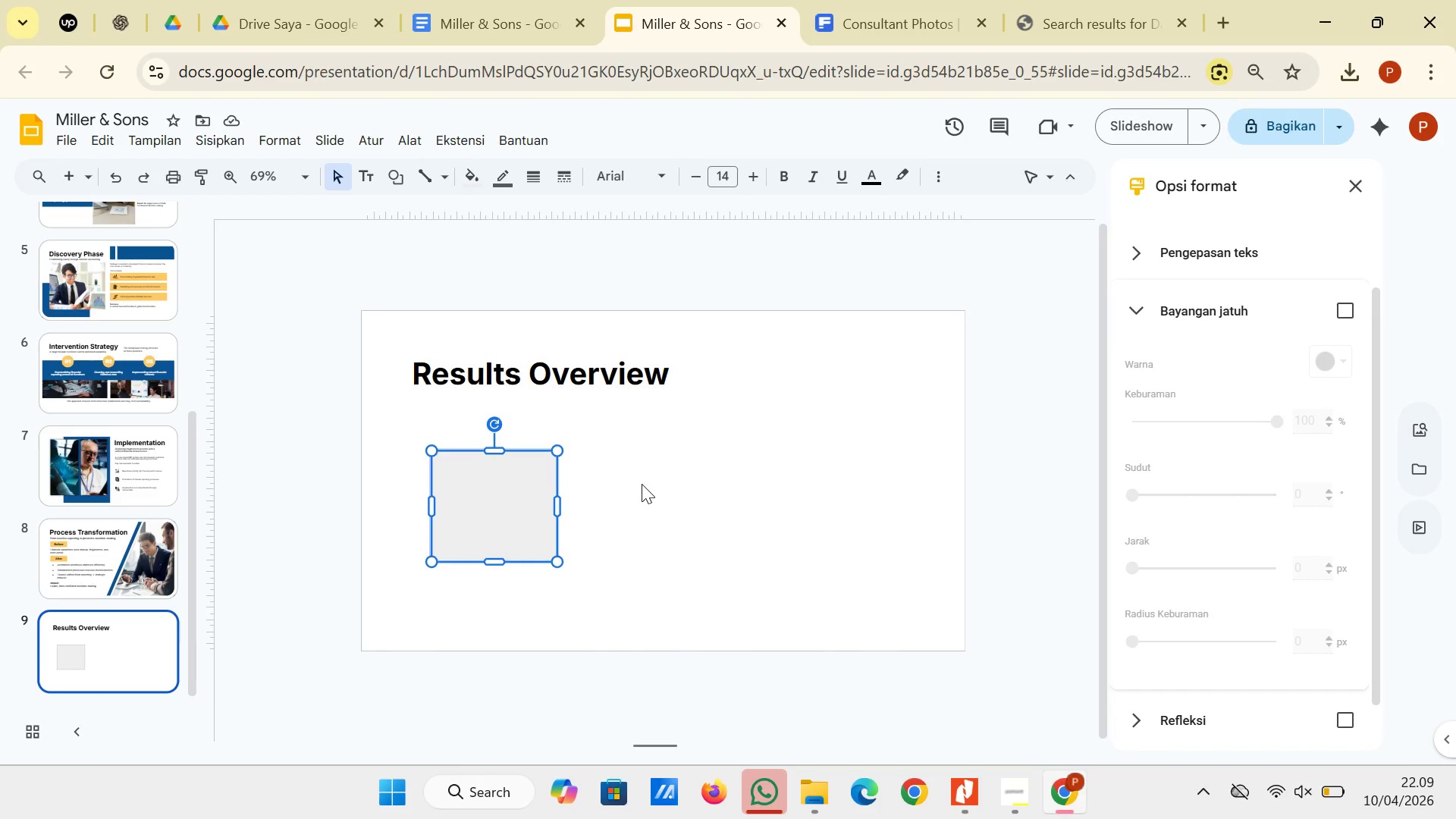 
right_click([642, 484])
 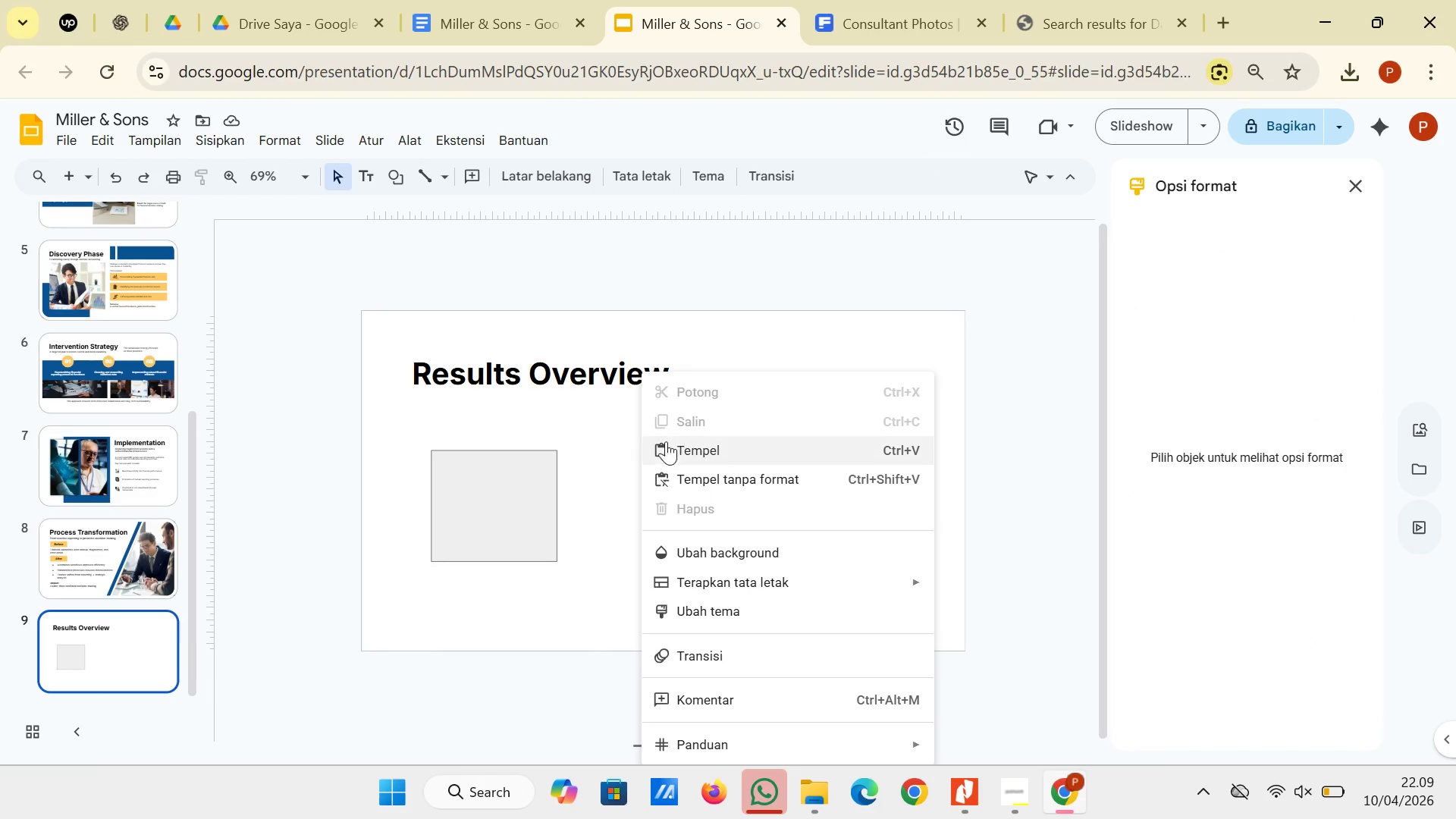 
left_click([666, 448])
 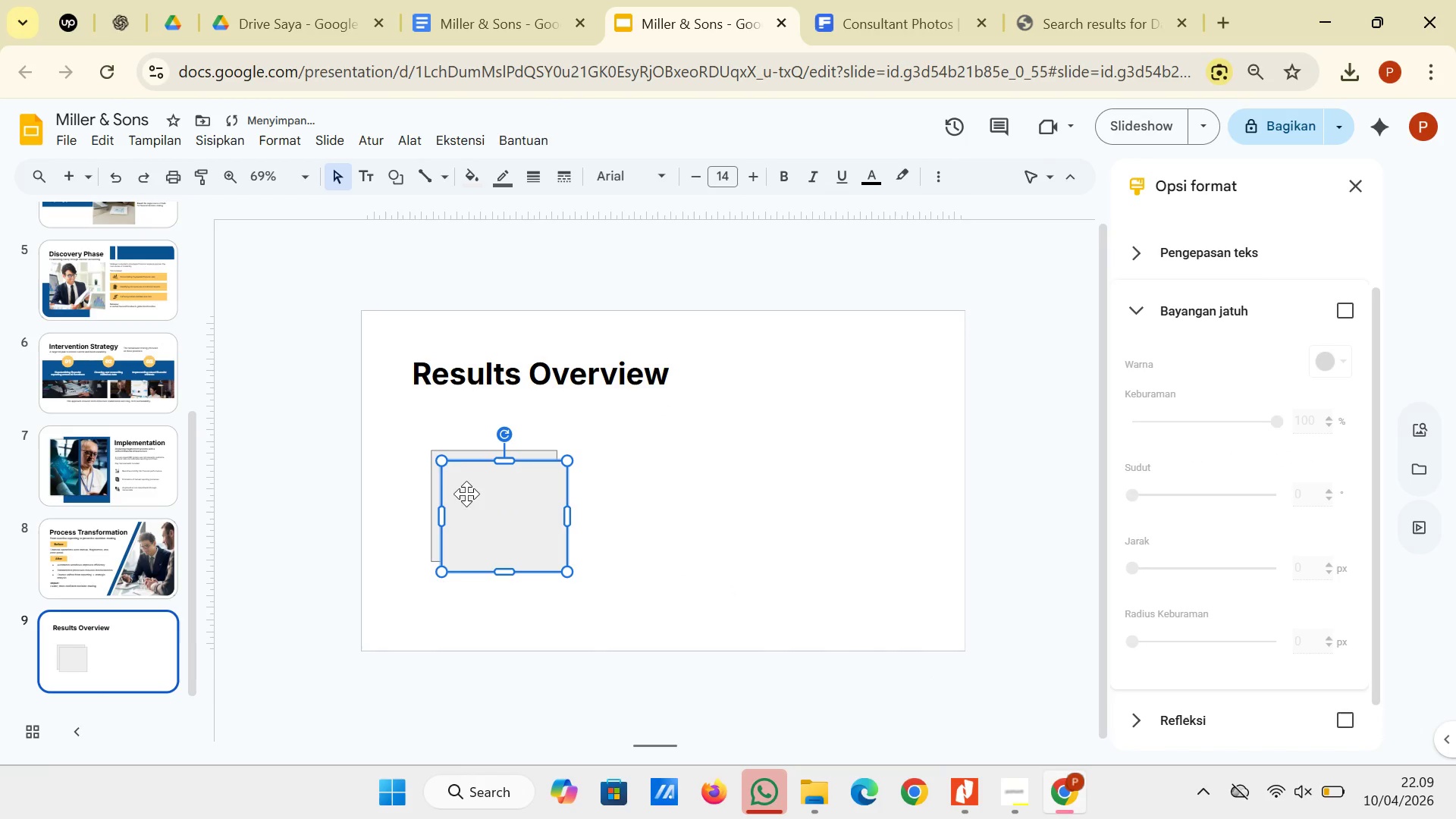 
left_click_drag(start_coordinate=[491, 500], to_coordinate=[648, 490])
 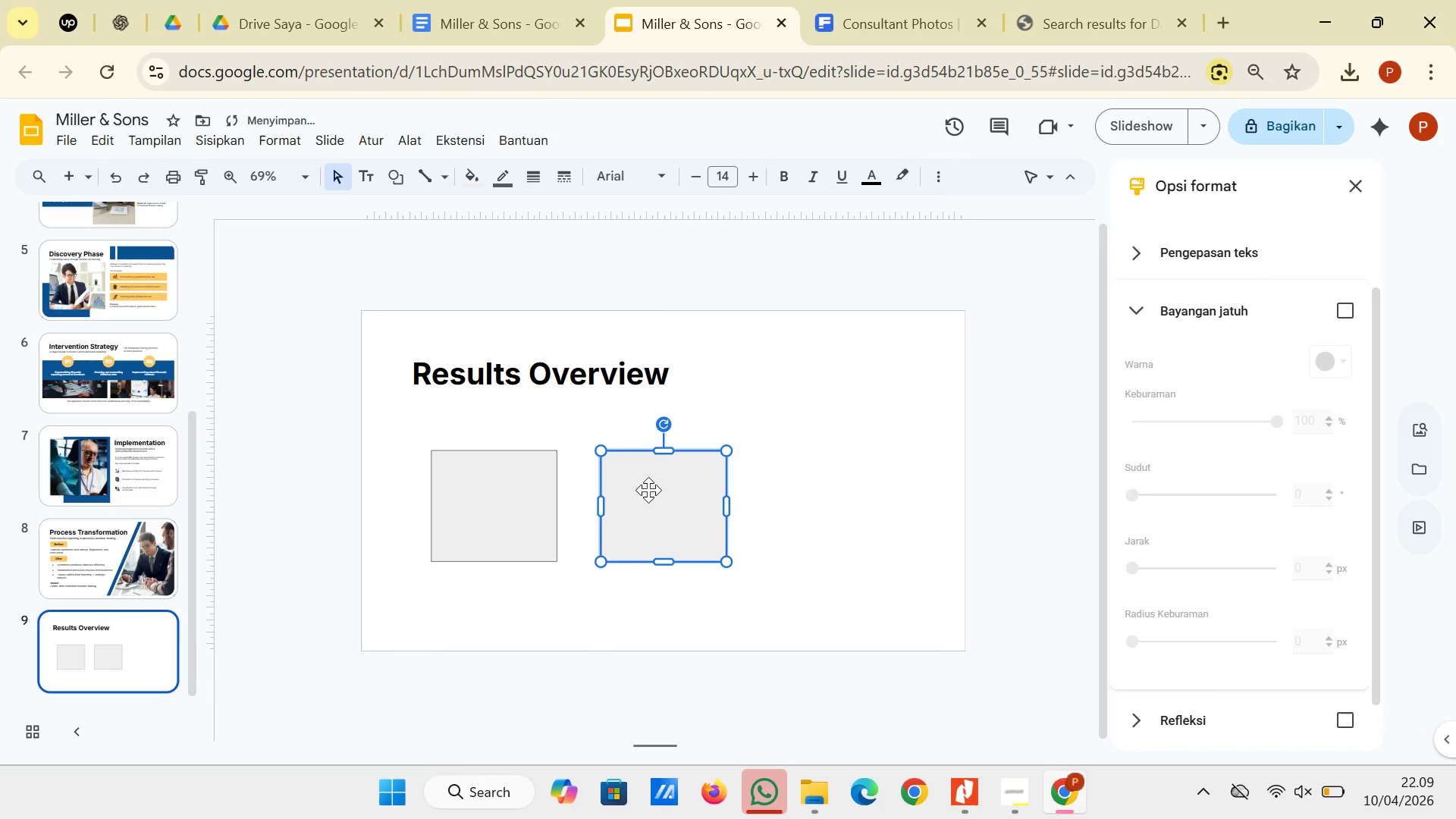 
right_click([648, 490])
 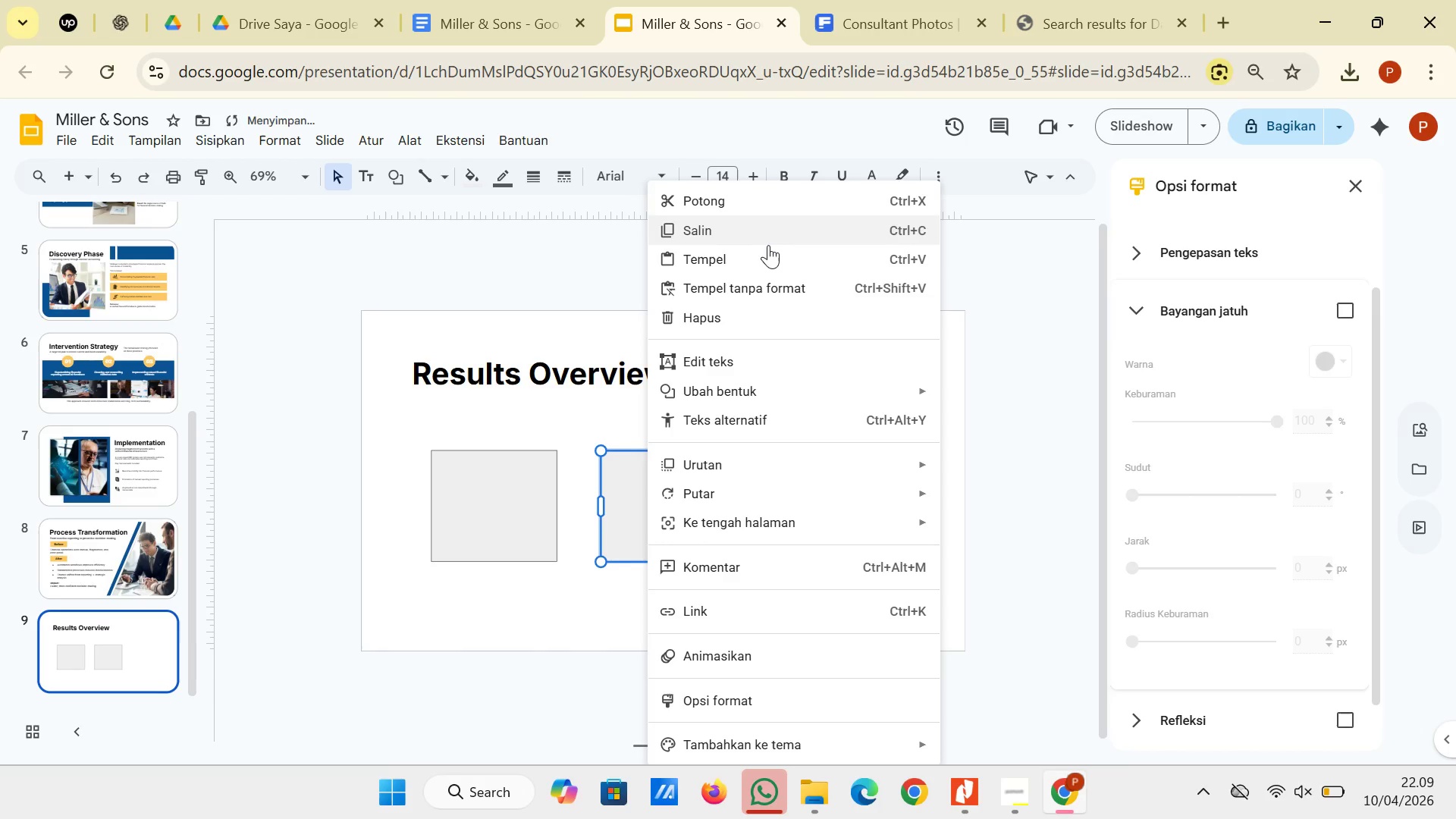 
left_click([768, 250])
 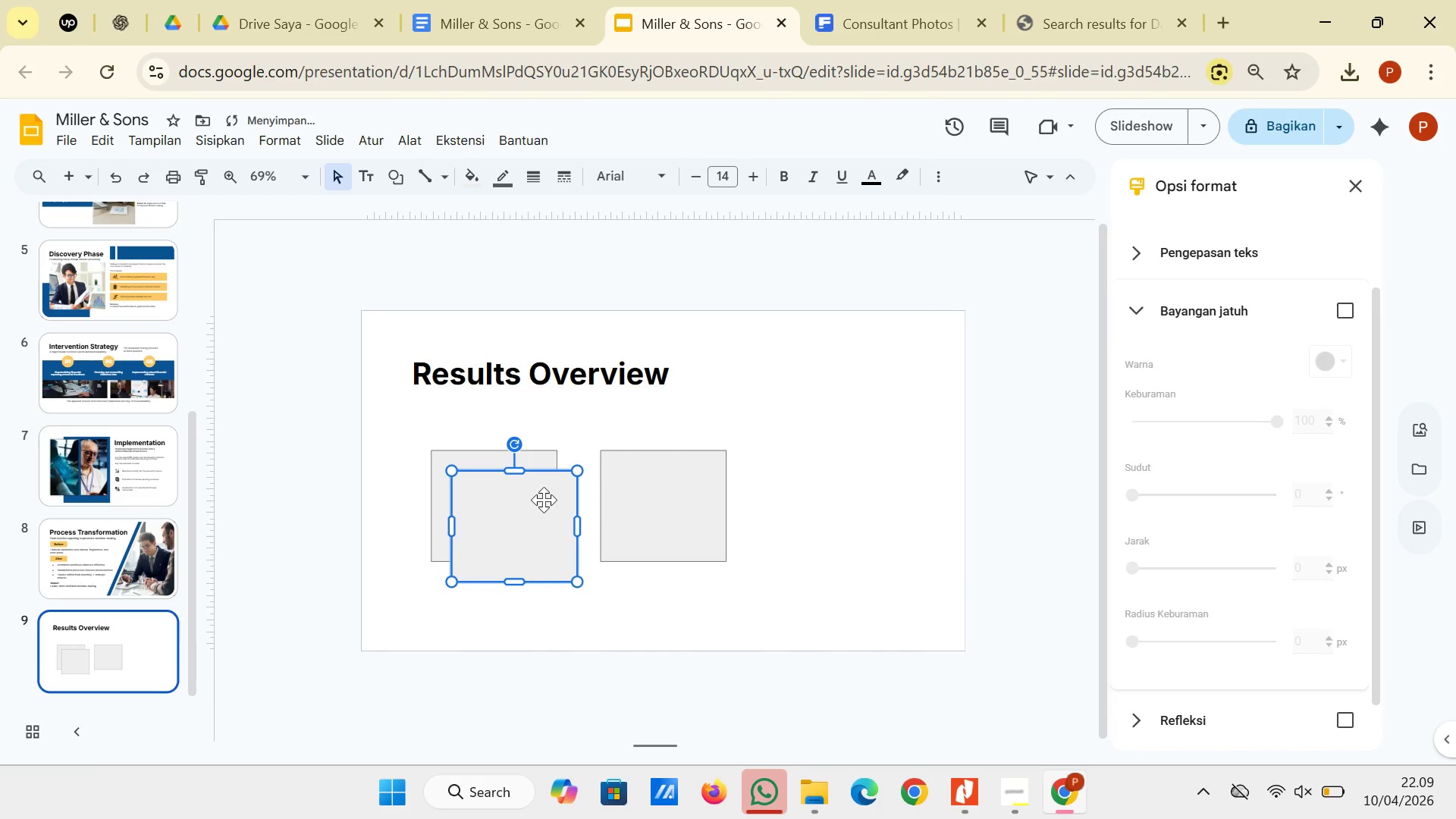 
left_click_drag(start_coordinate=[543, 501], to_coordinate=[859, 481])
 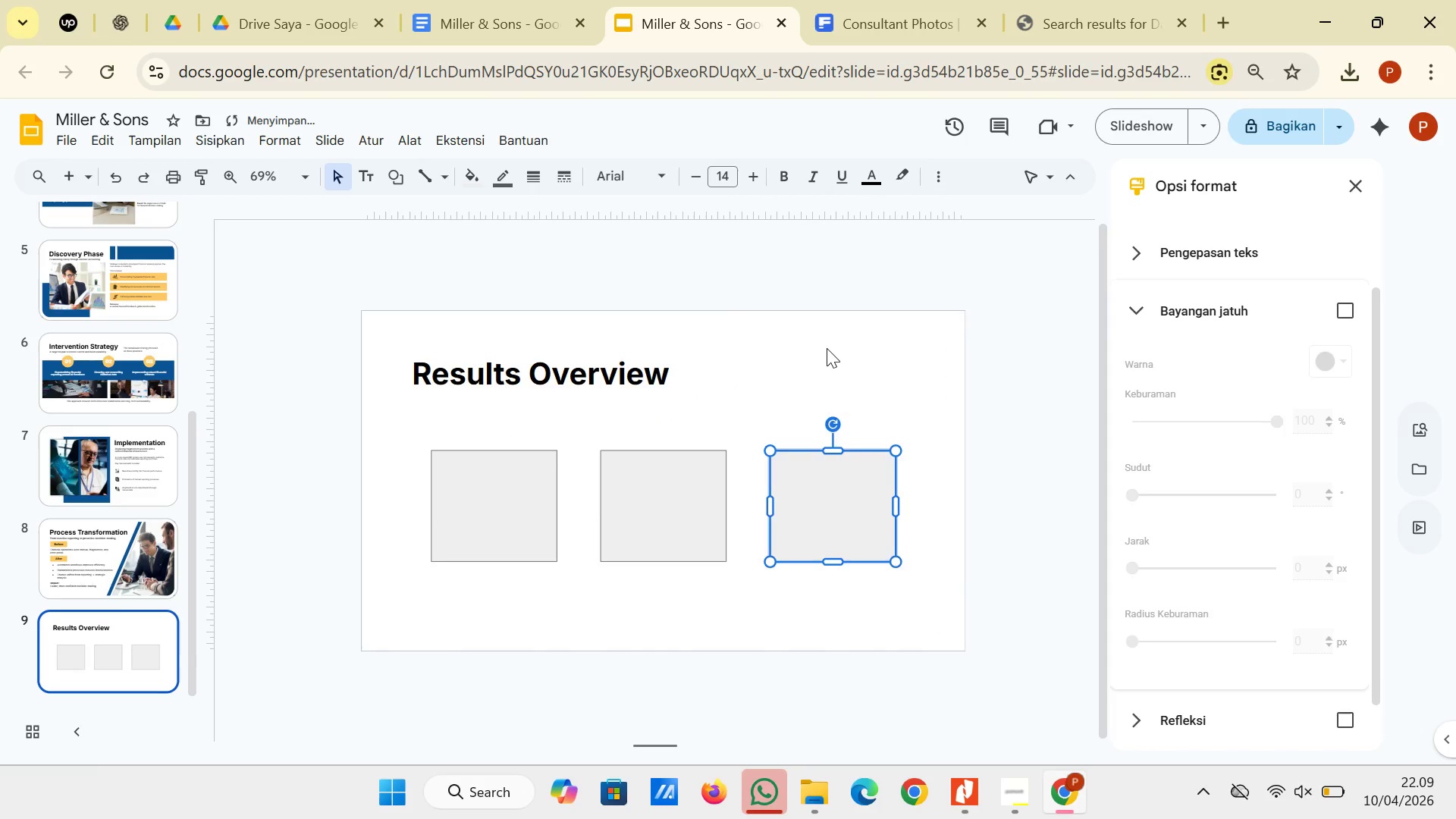 
left_click([827, 348])
 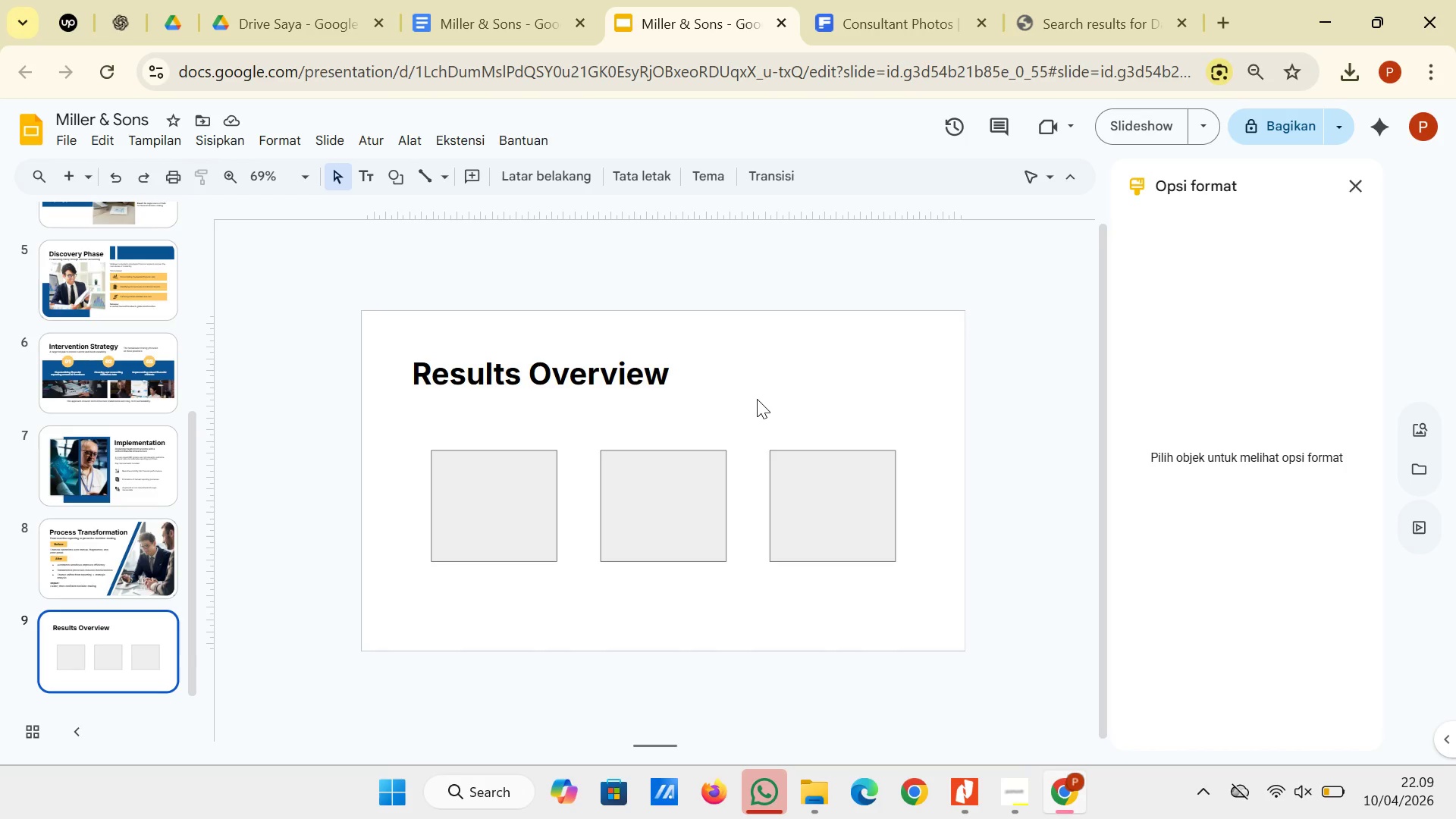 
wait(6.75)
 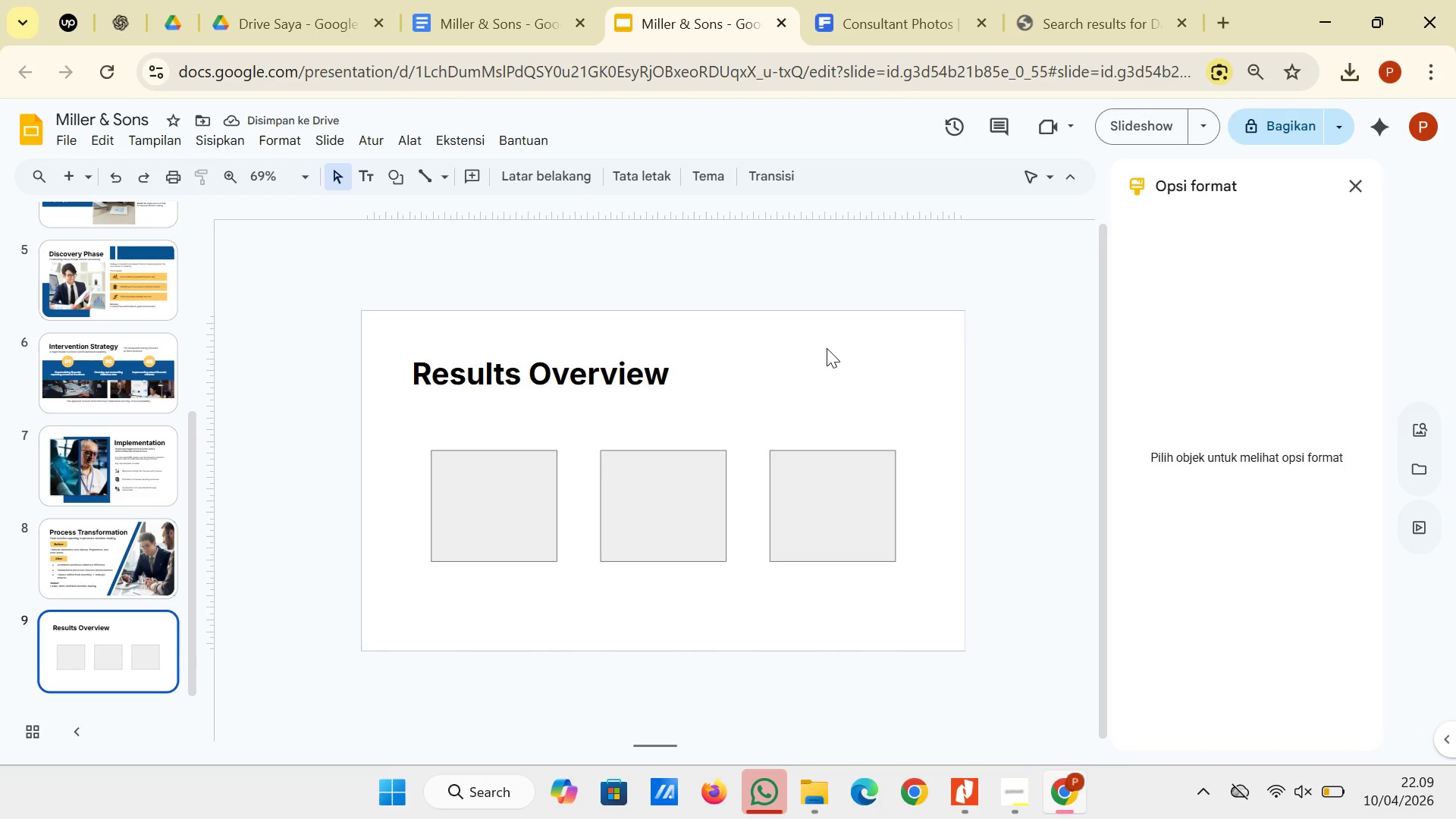 
left_click([484, 0])
 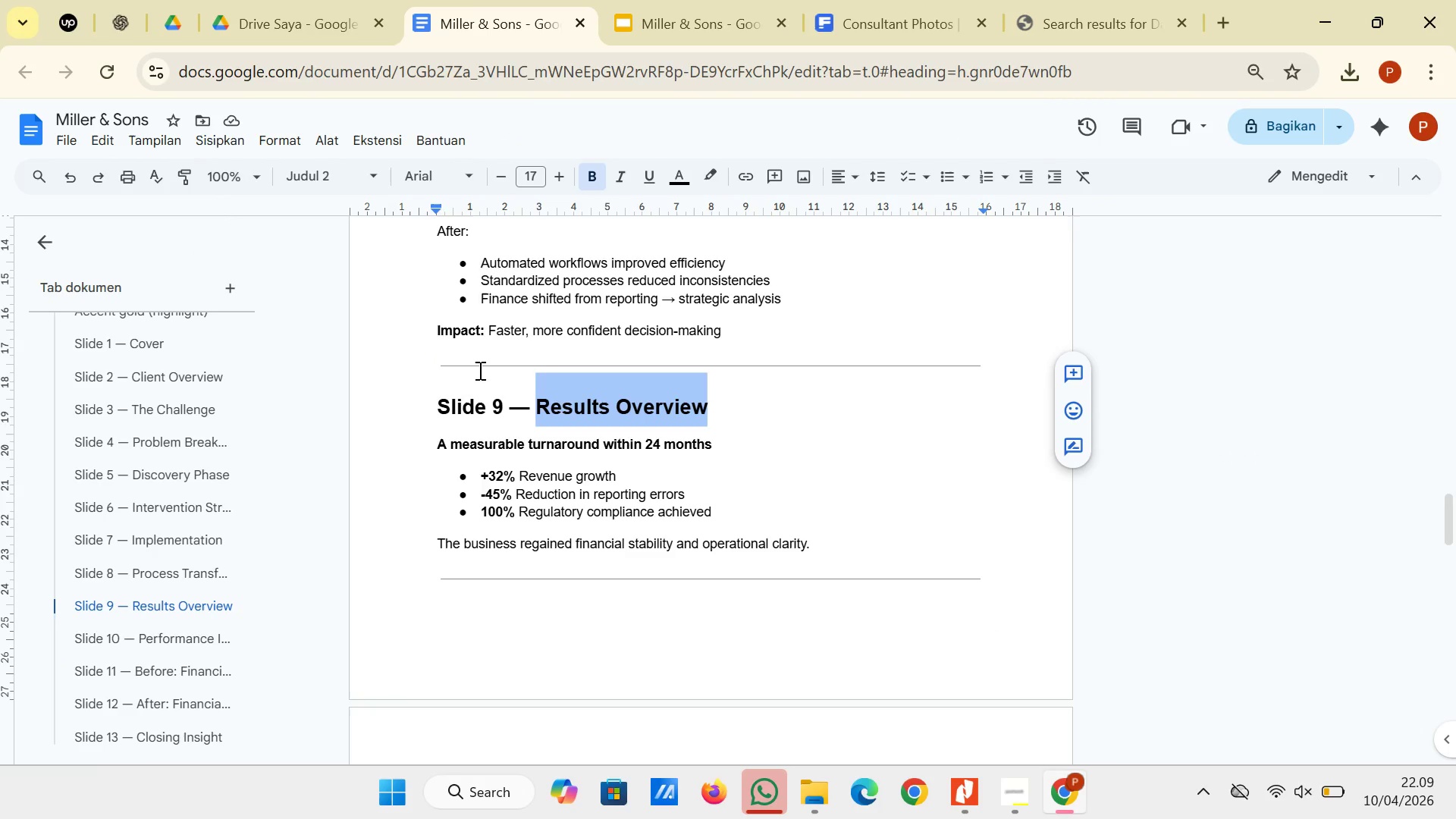 
left_click([619, 3])
 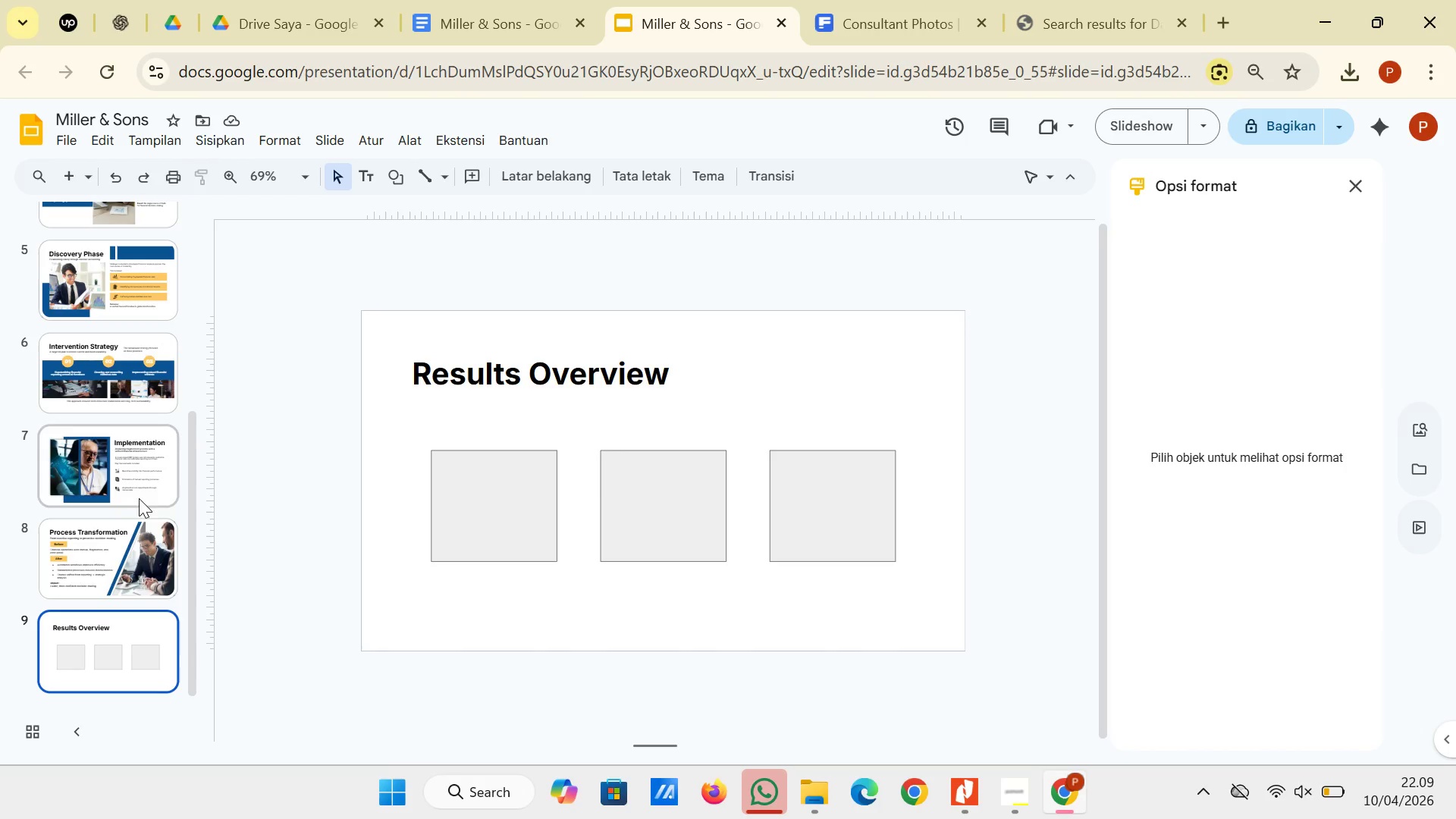 
left_click([140, 522])
 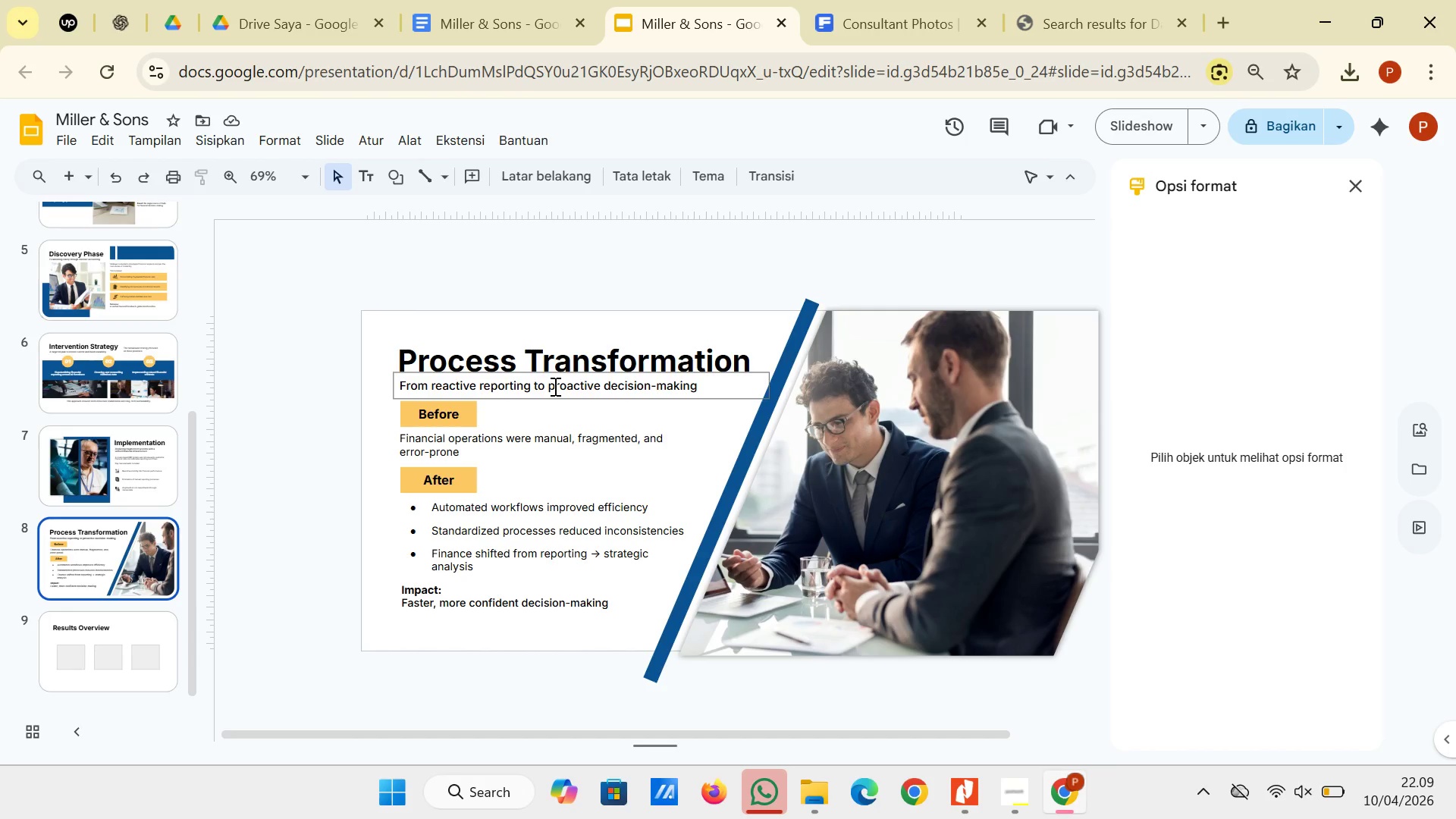 
left_click([554, 386])
 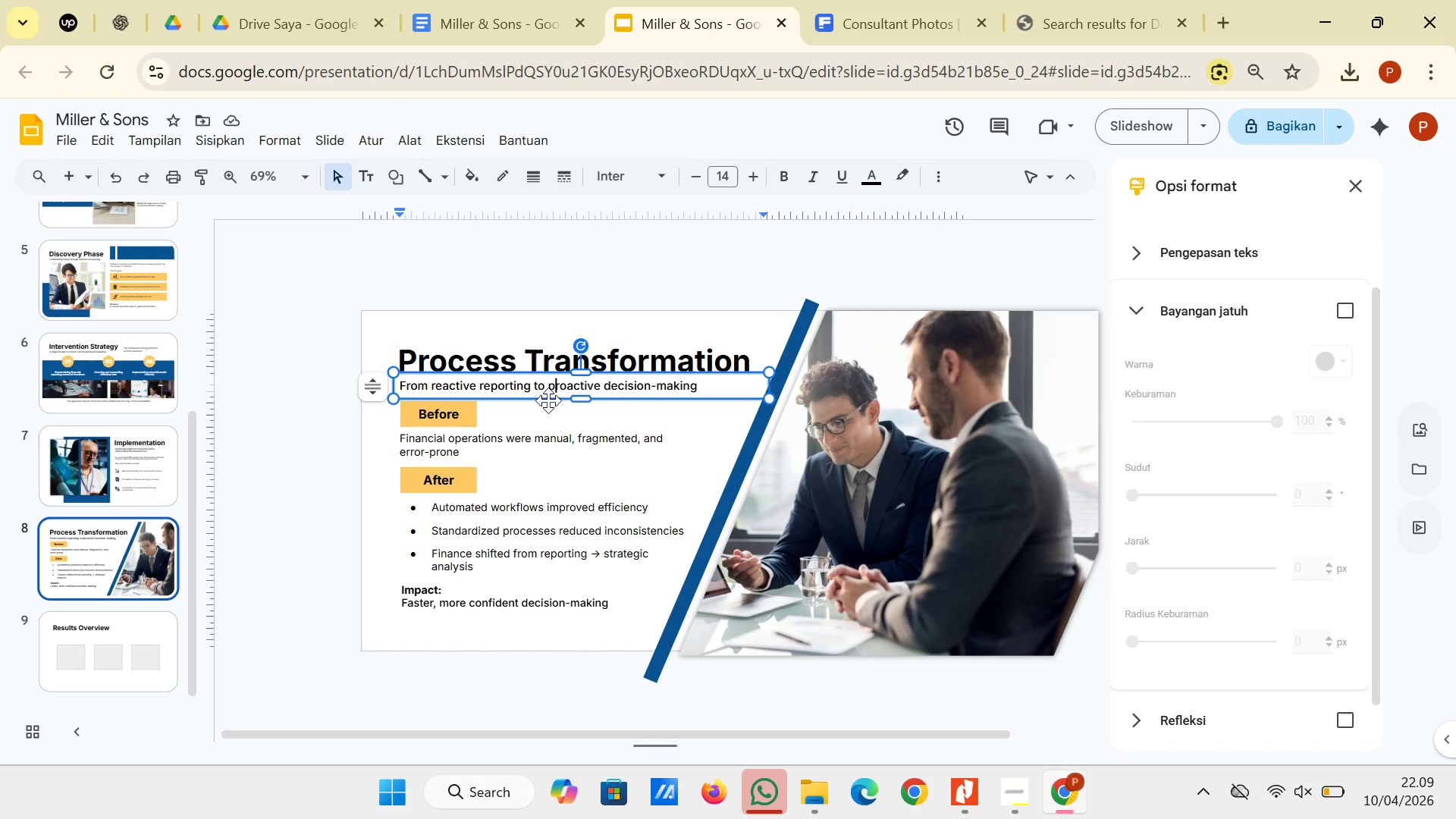 
left_click([548, 400])
 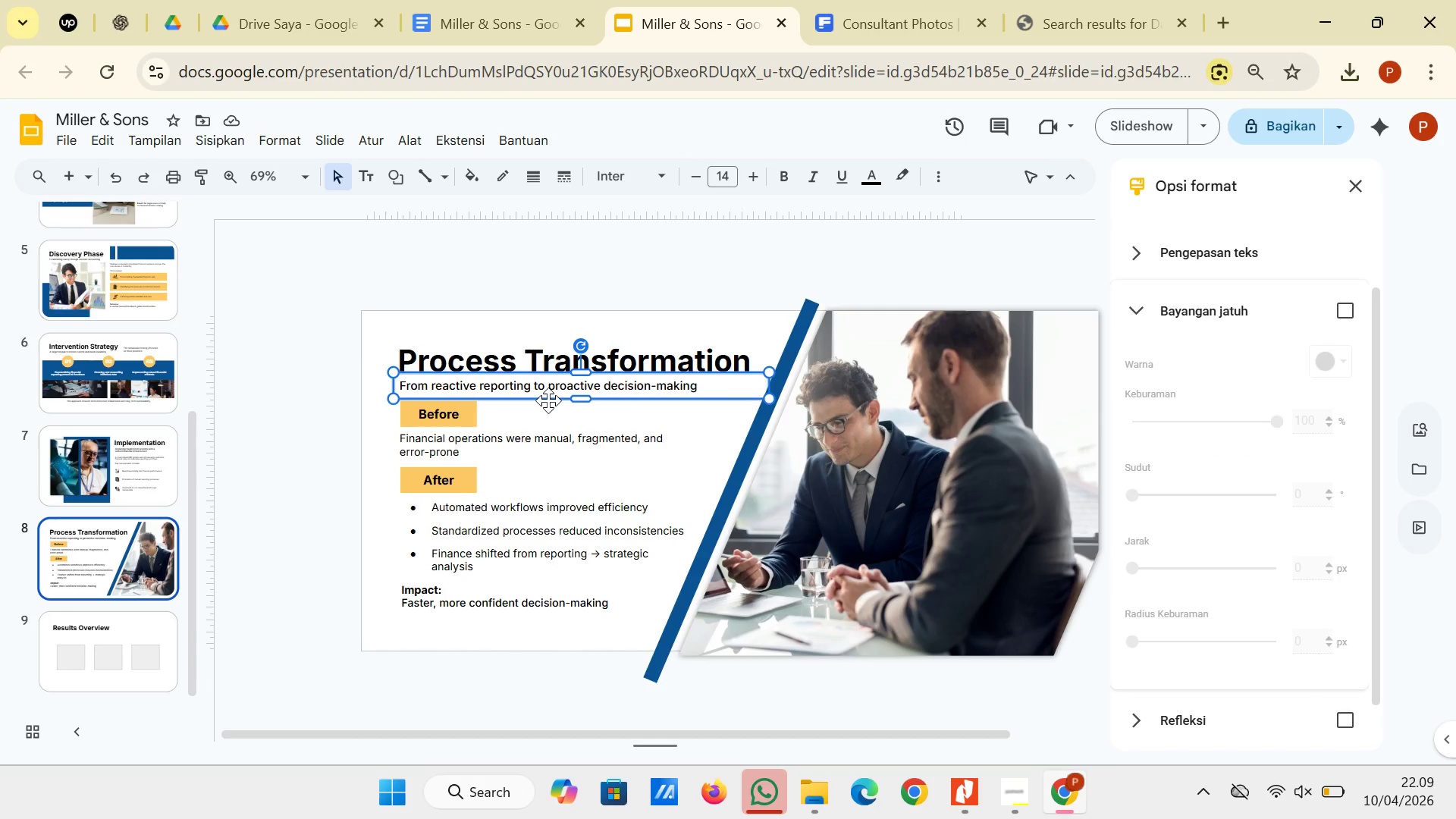 
right_click([548, 400])
 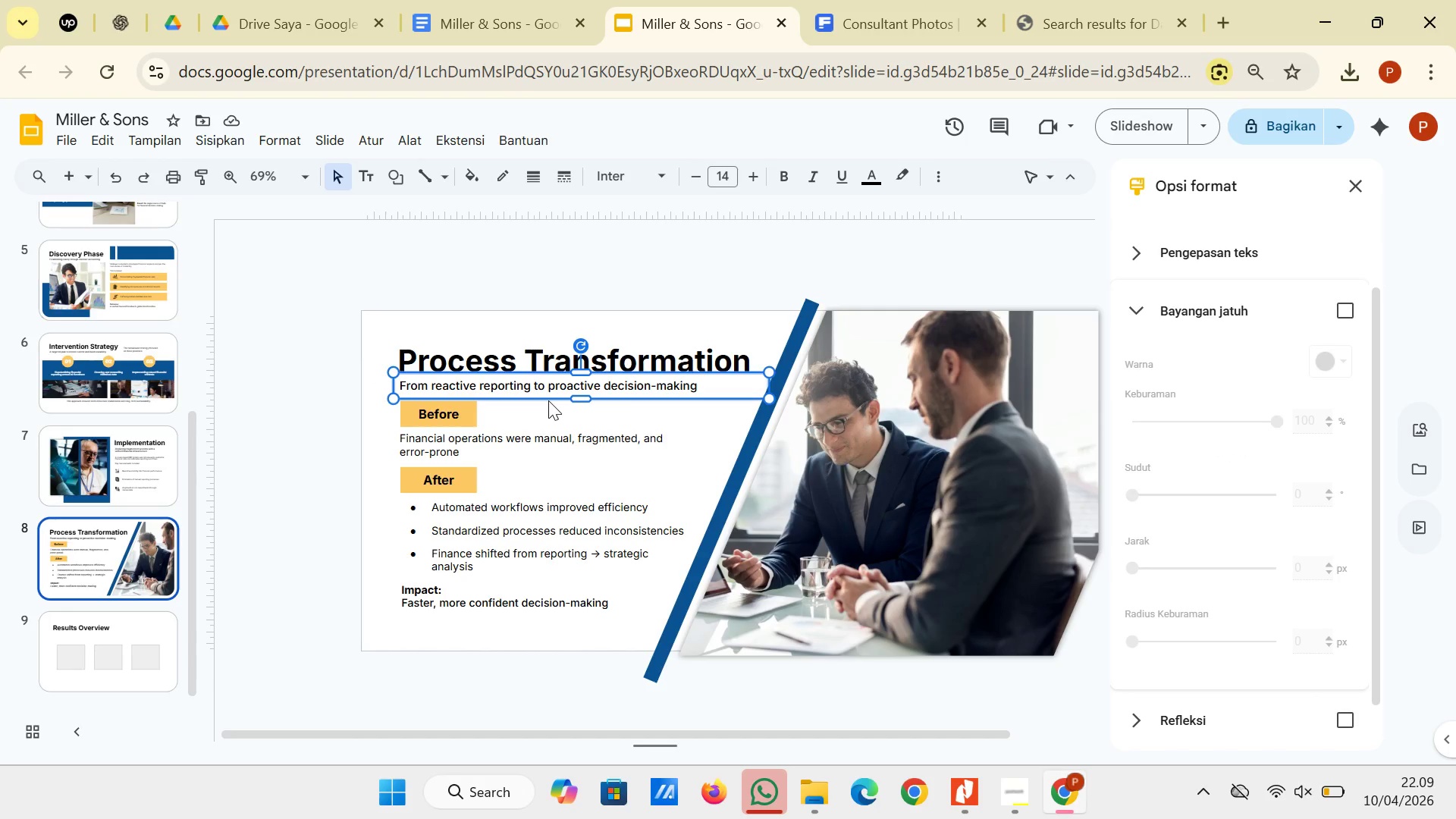 
right_click([548, 400])
 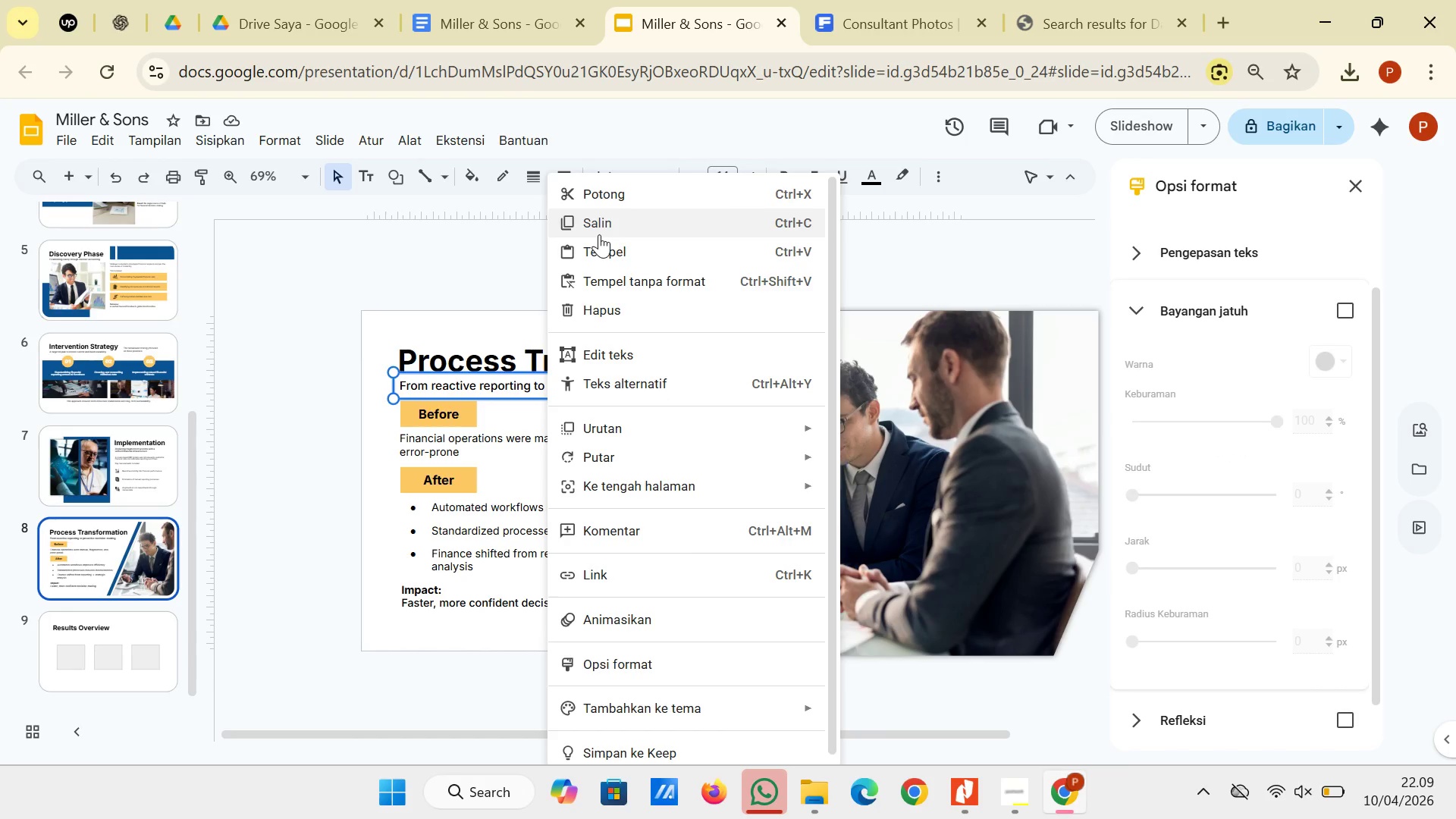 
left_click([599, 234])
 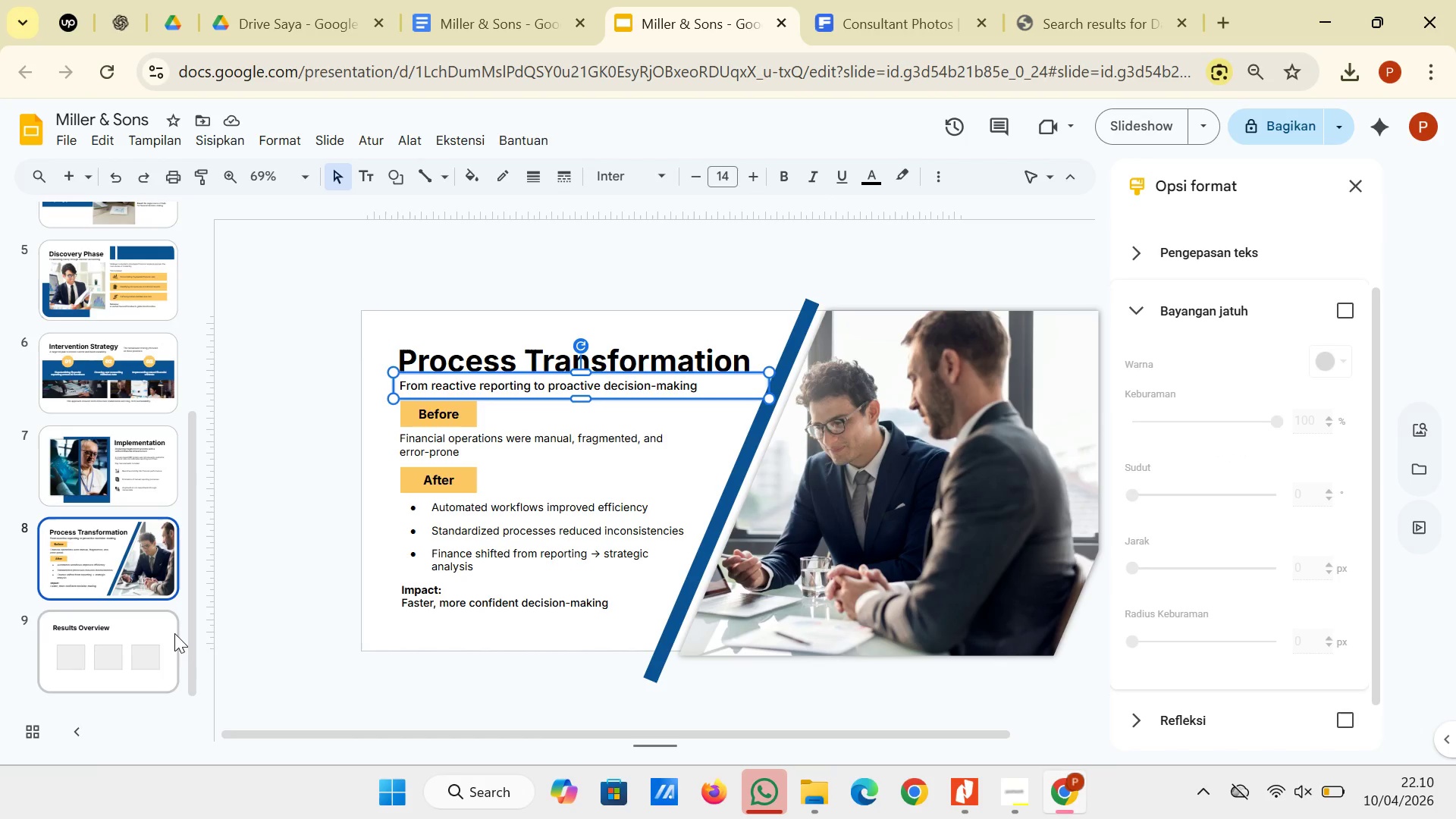 
left_click([160, 654])
 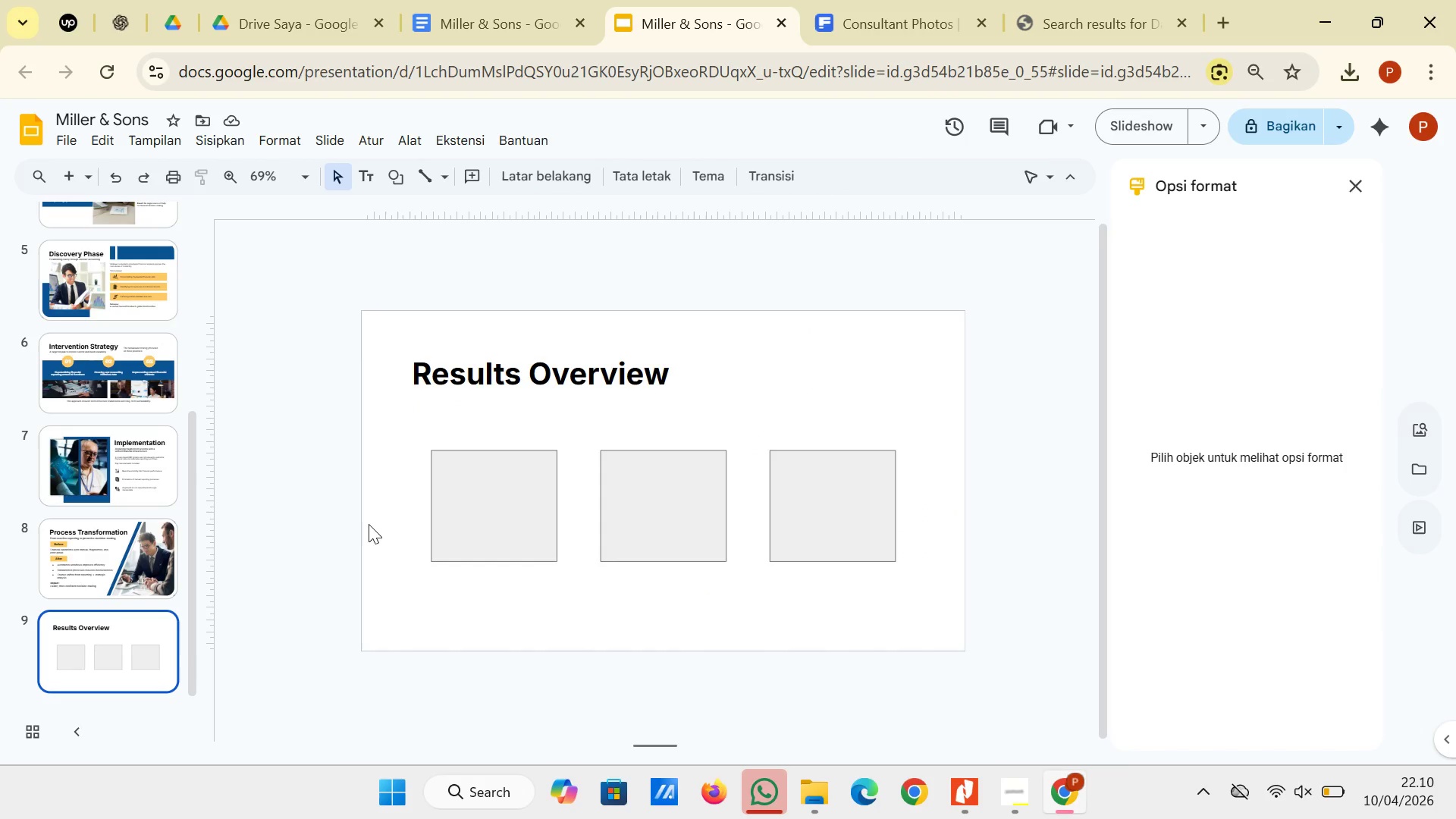 
right_click([369, 524])
 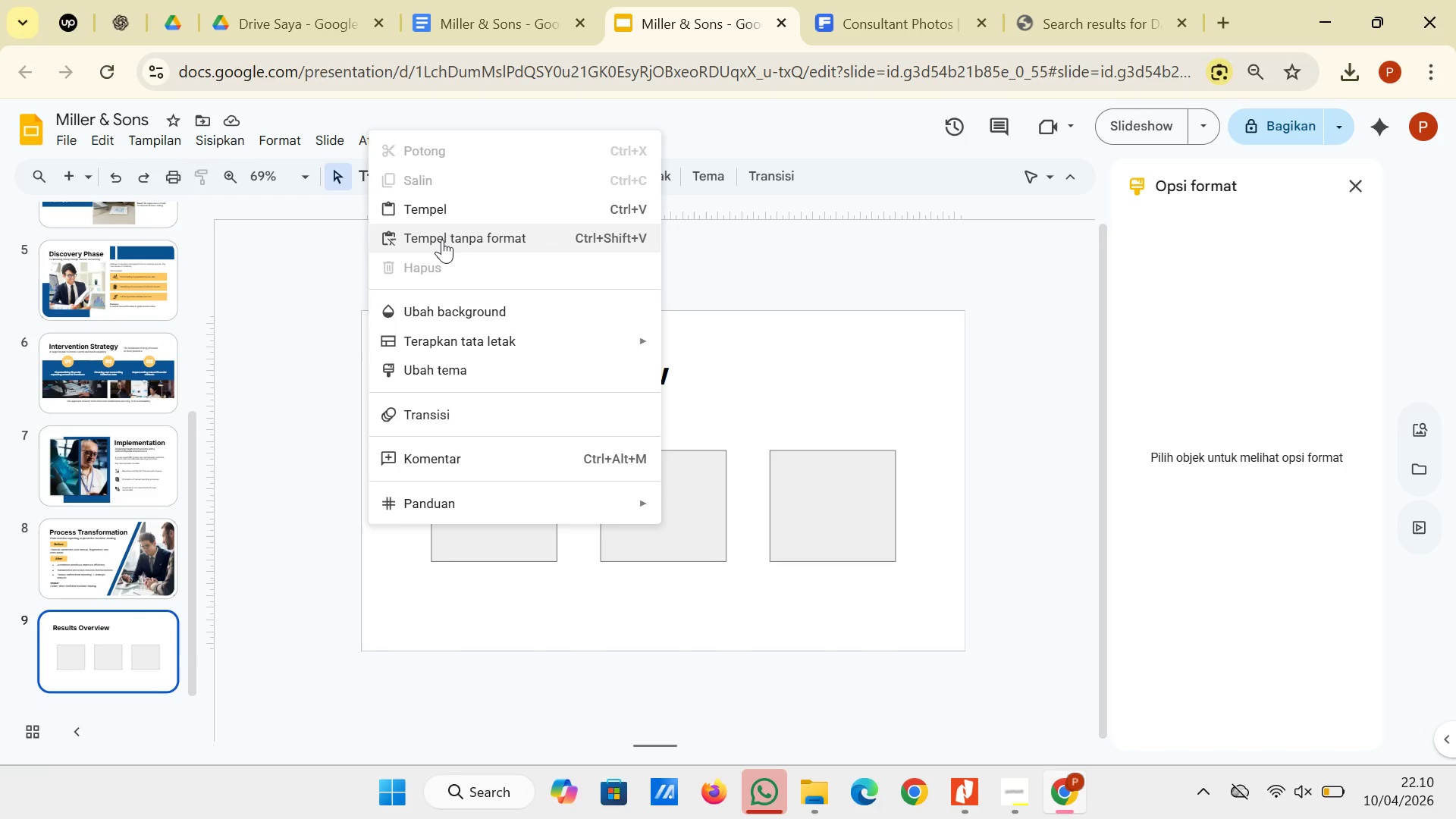 
left_click([442, 221])
 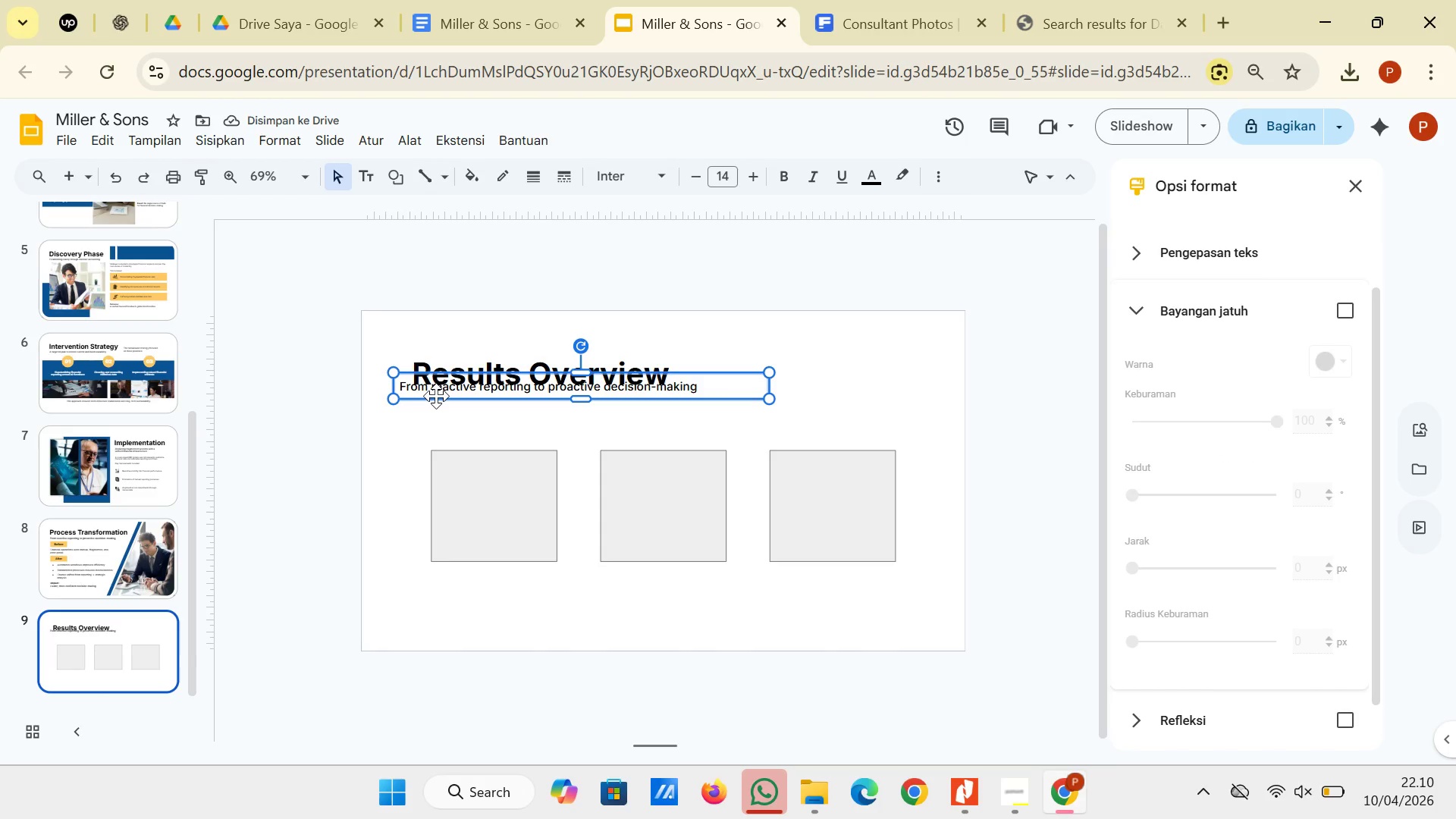 
left_click_drag(start_coordinate=[436, 396], to_coordinate=[454, 415])
 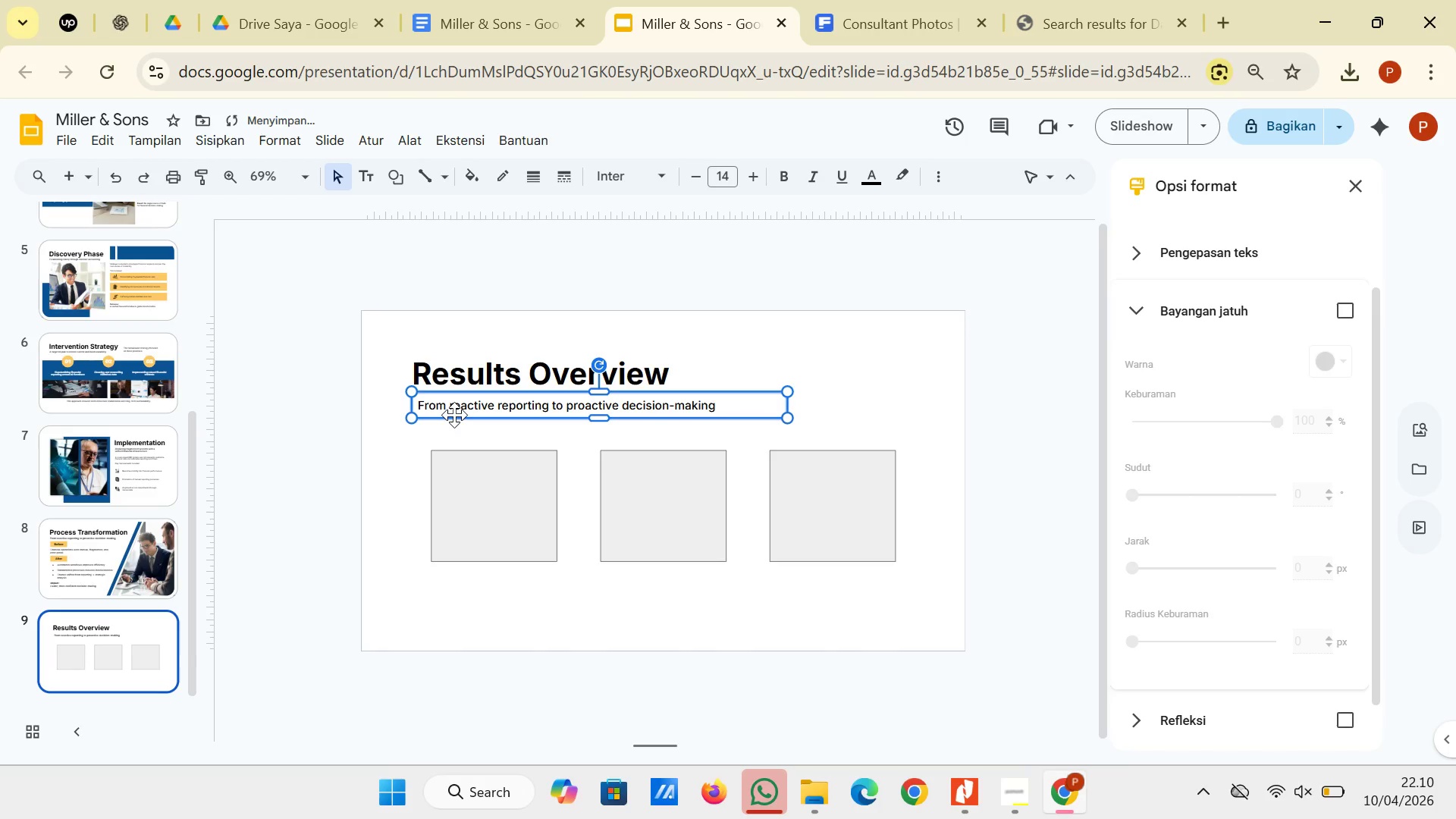 
left_click_drag(start_coordinate=[454, 415], to_coordinate=[450, 415])
 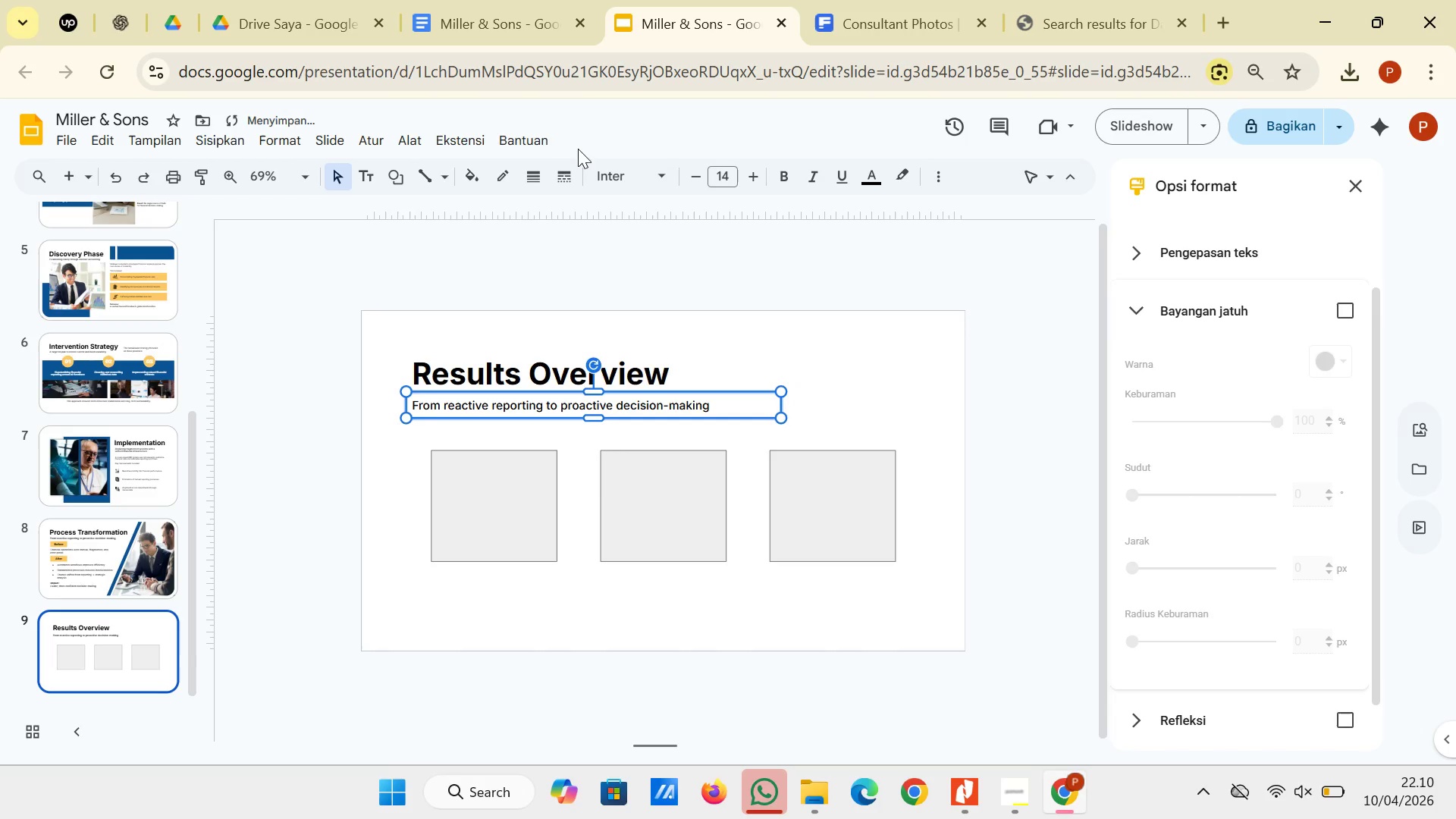 
left_click([489, 0])
 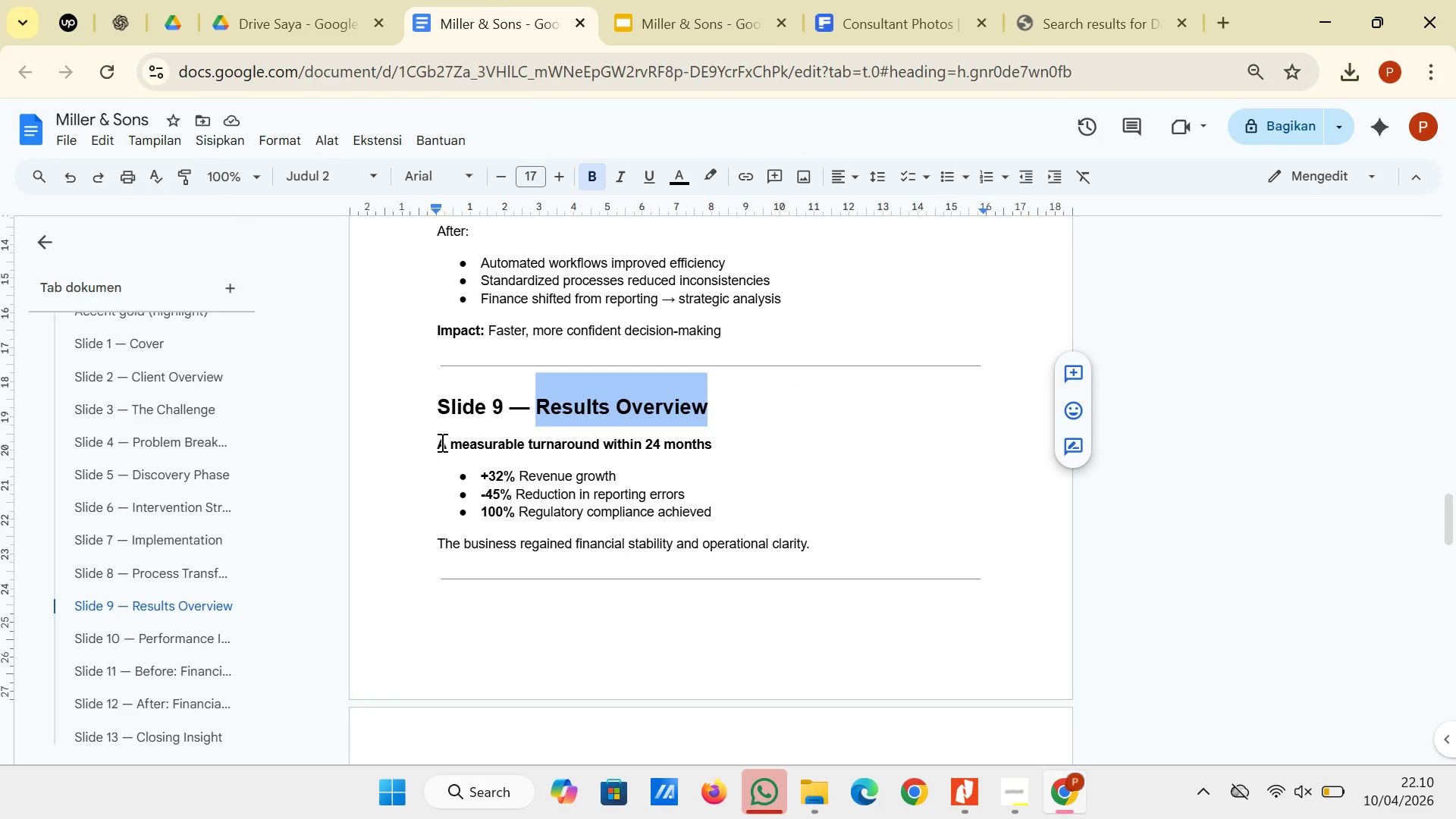 
left_click_drag(start_coordinate=[439, 442], to_coordinate=[728, 448])
 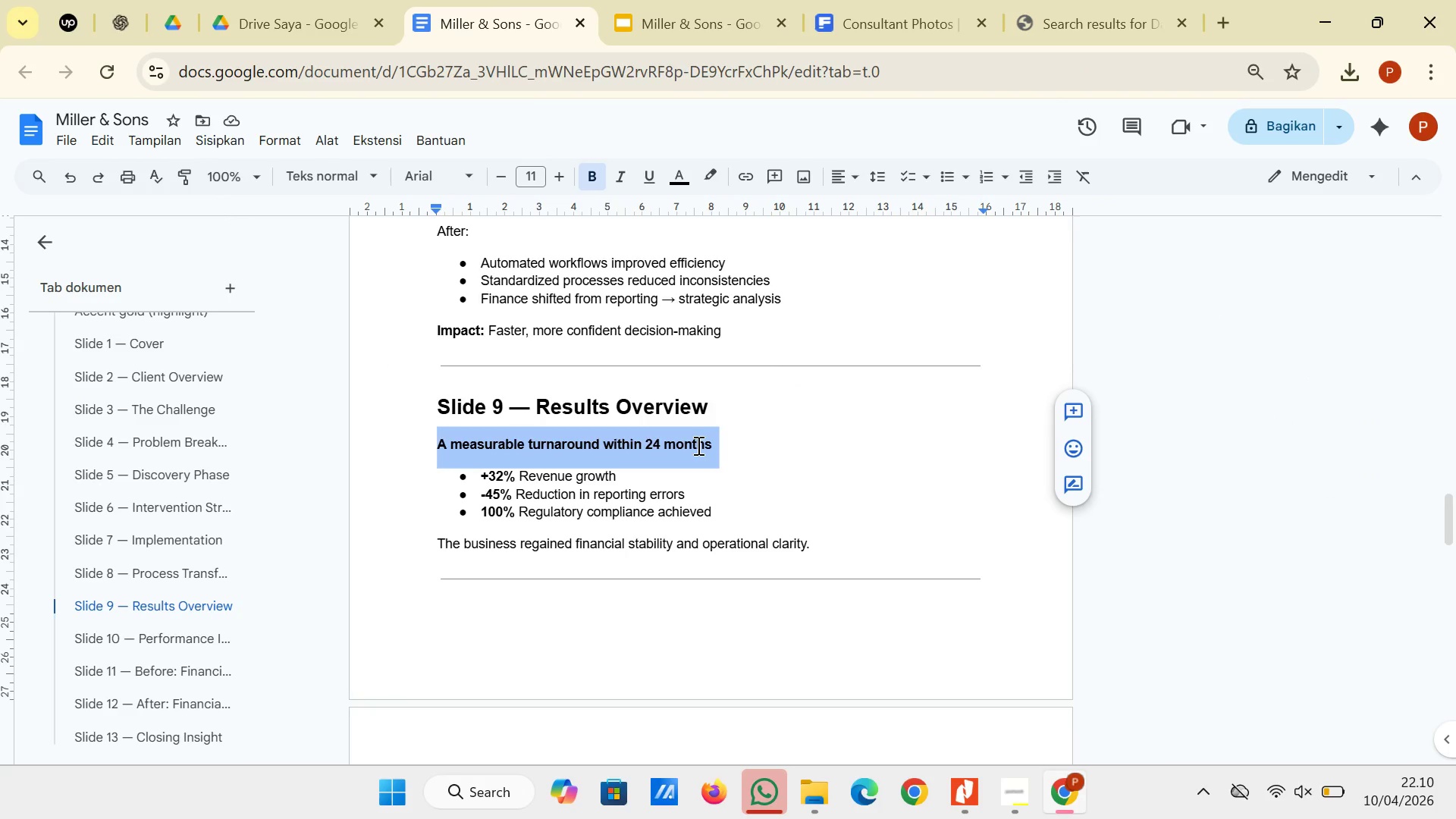 
right_click([697, 445])
 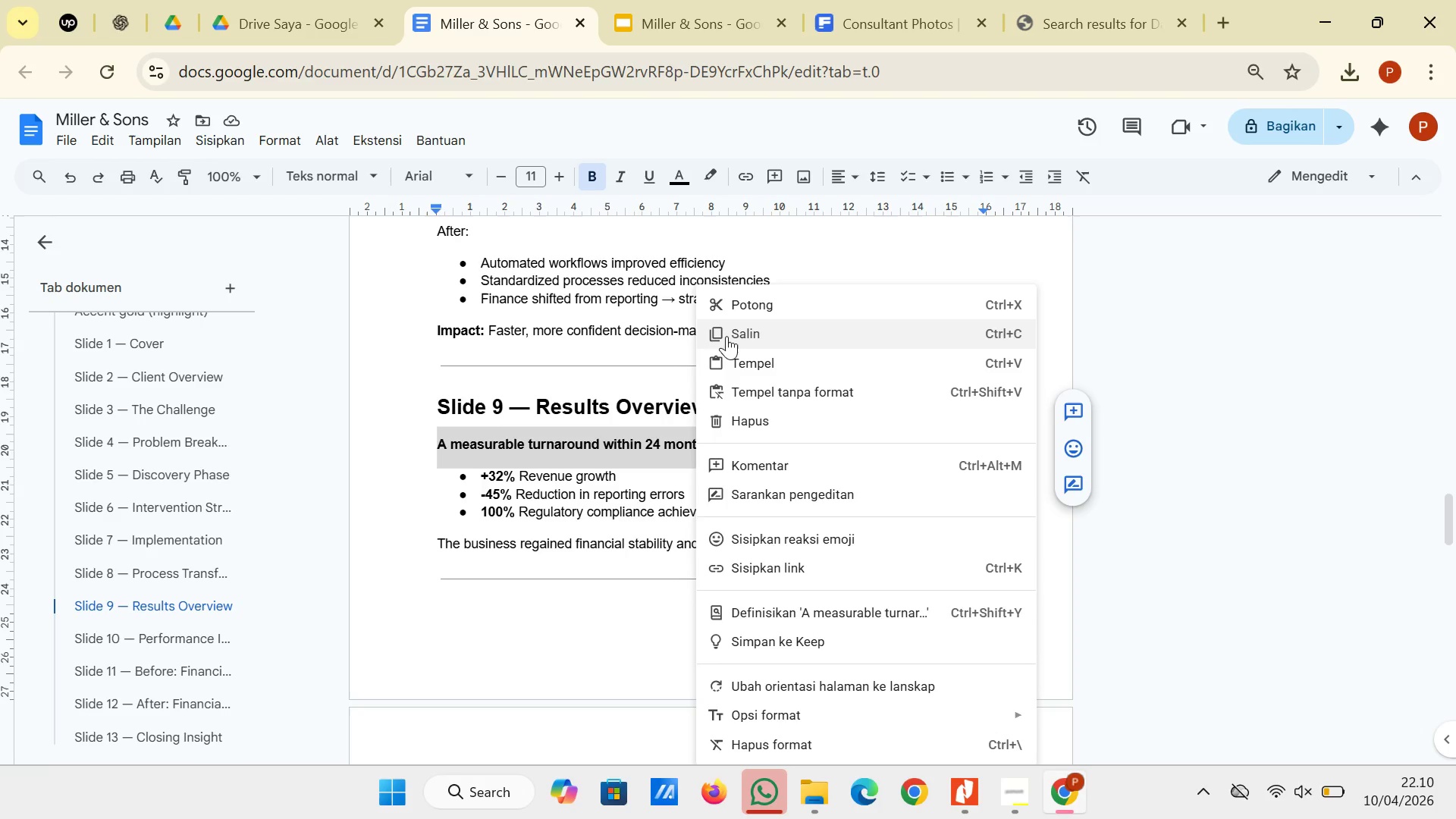 
left_click([726, 334])
 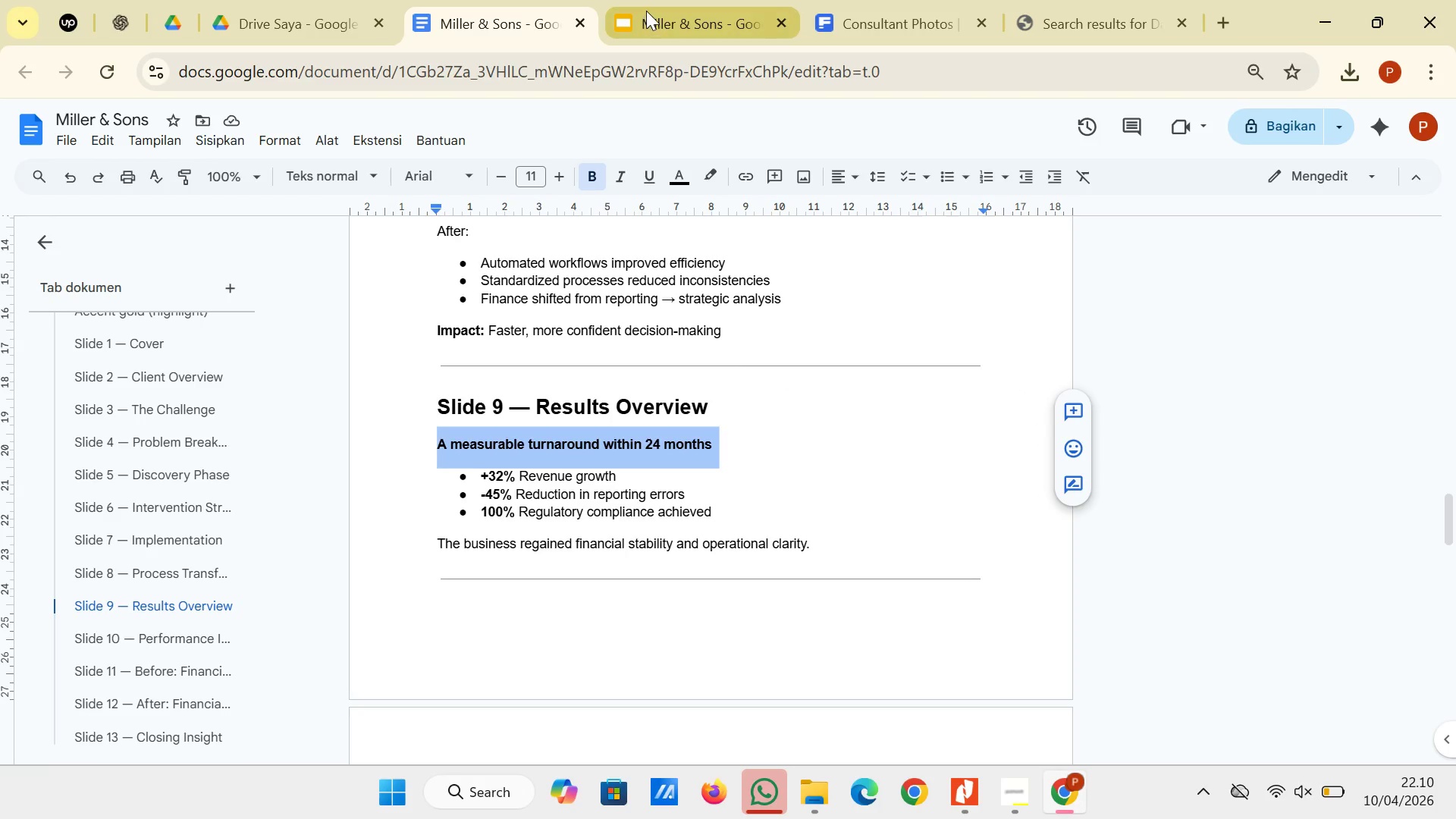 
left_click([646, 11])
 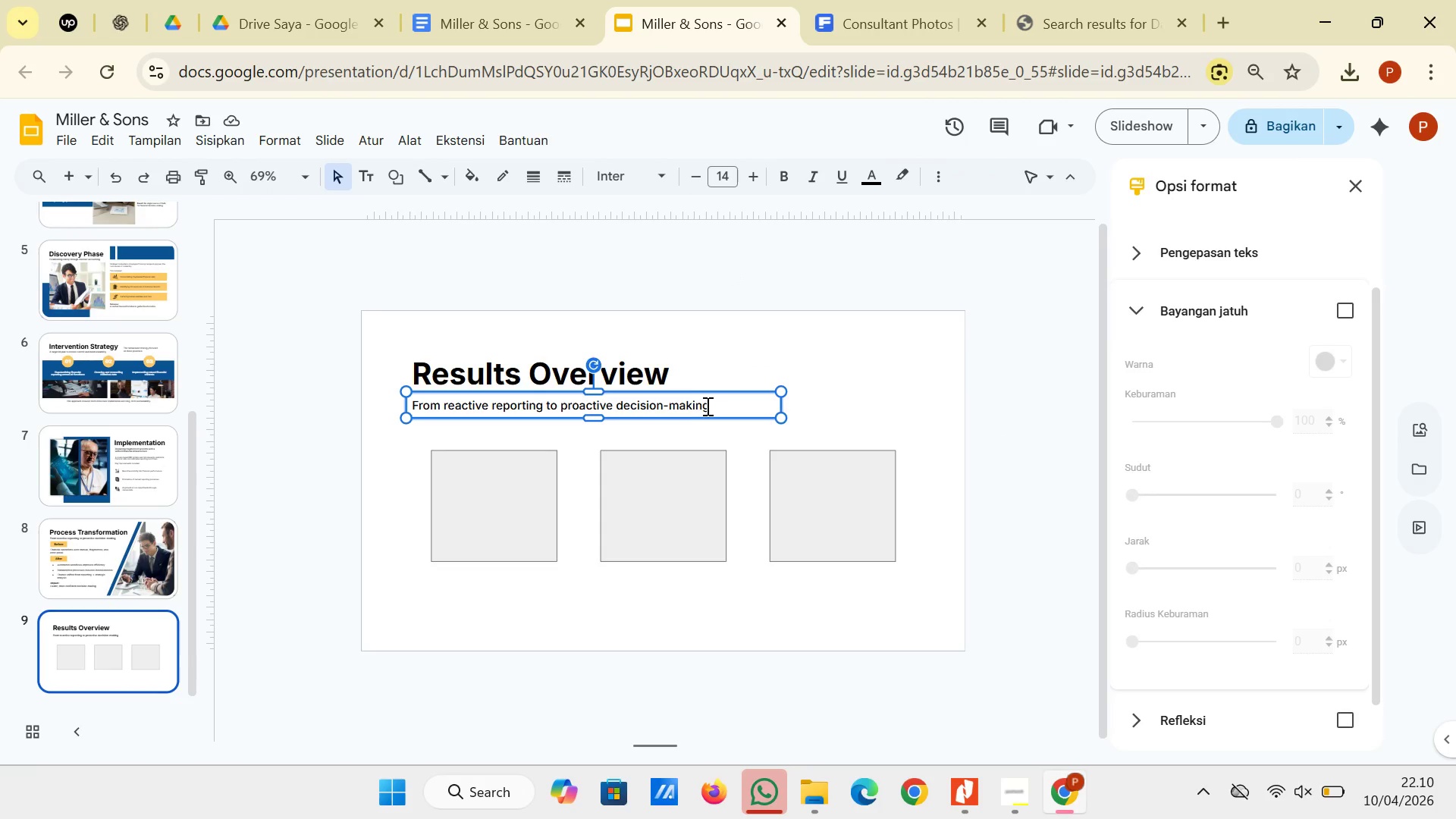 
left_click_drag(start_coordinate=[706, 406], to_coordinate=[409, 402])
 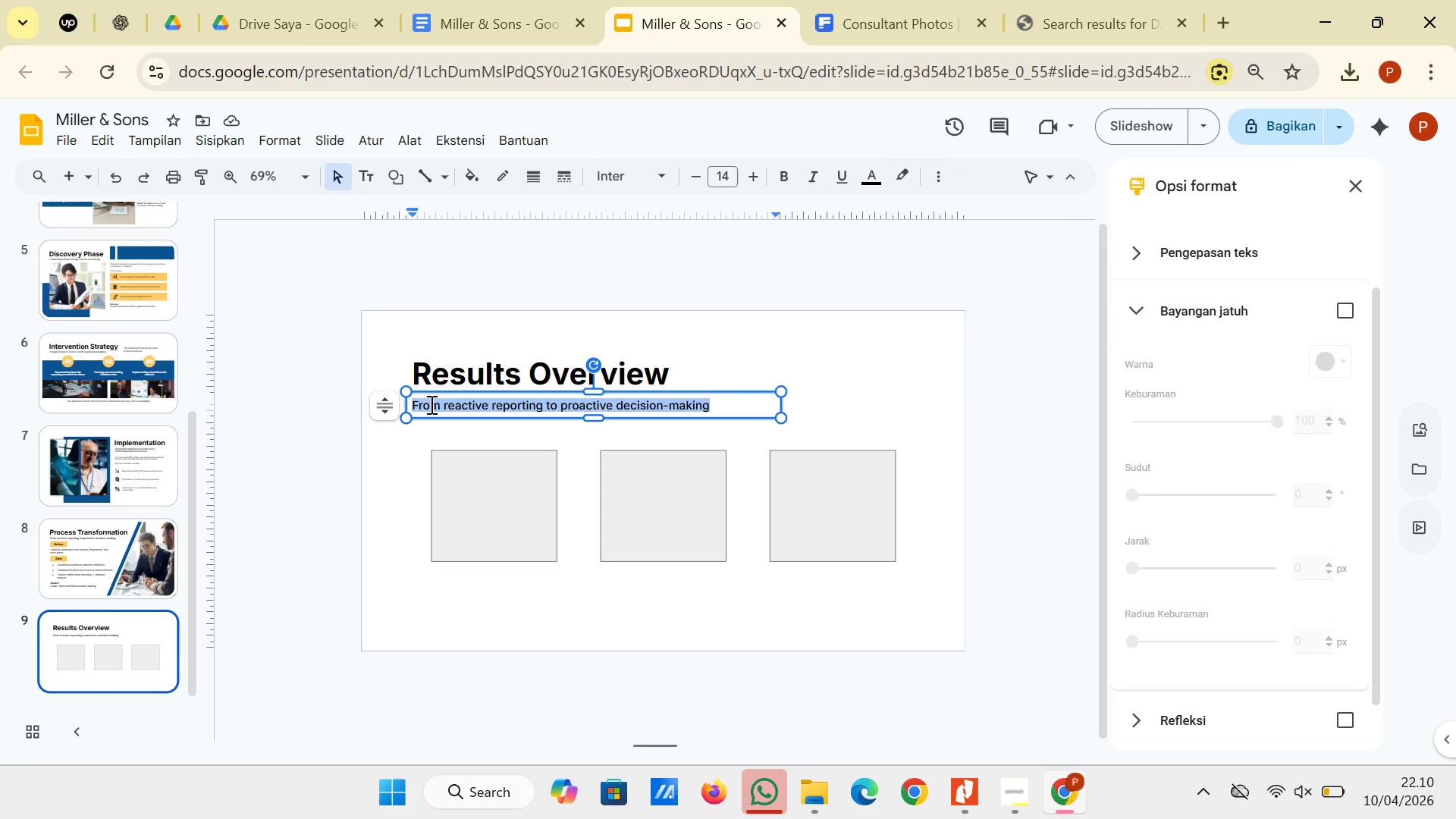 
right_click([430, 404])
 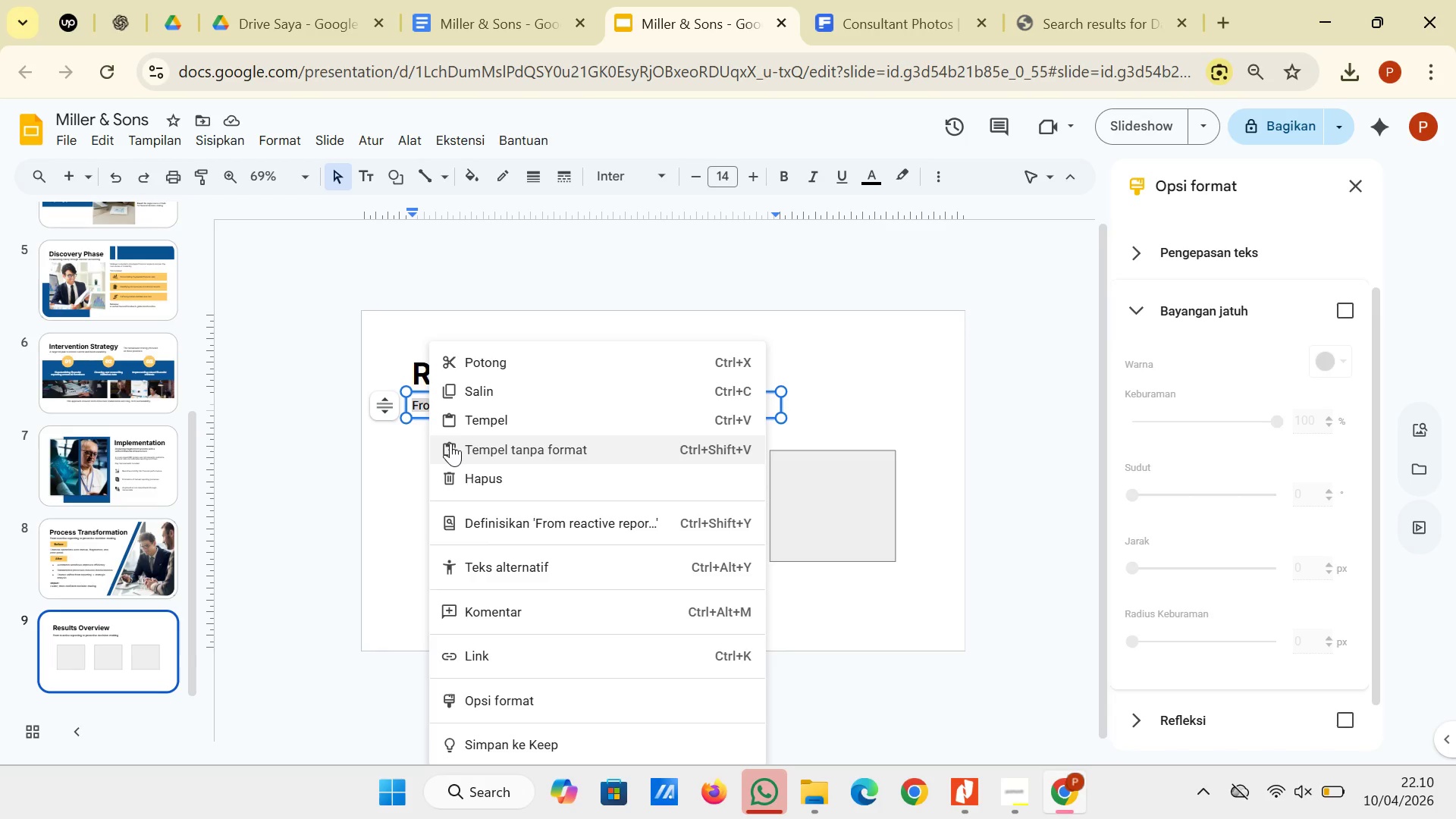 
left_click([450, 443])
 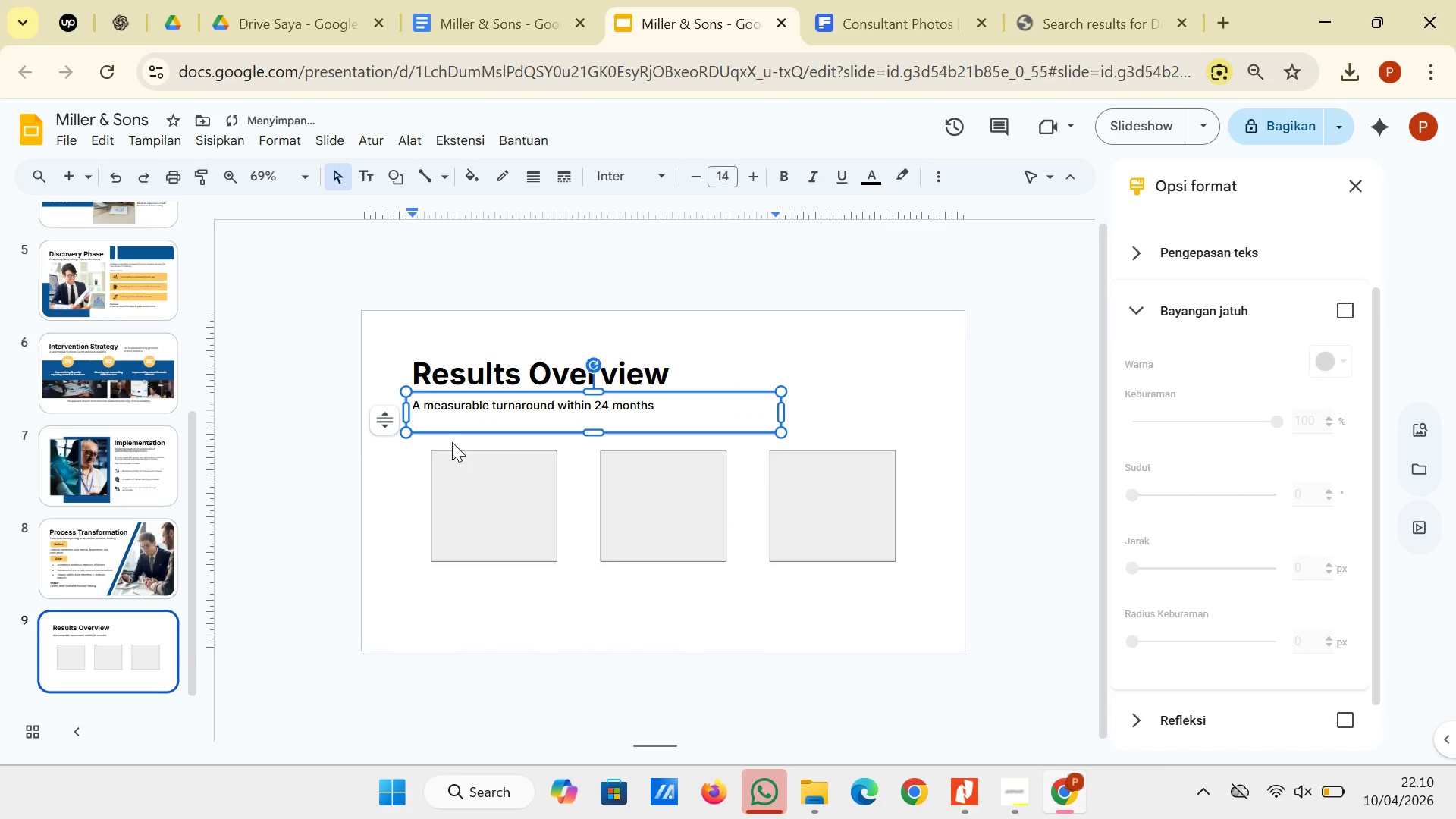 
key(Backspace)
 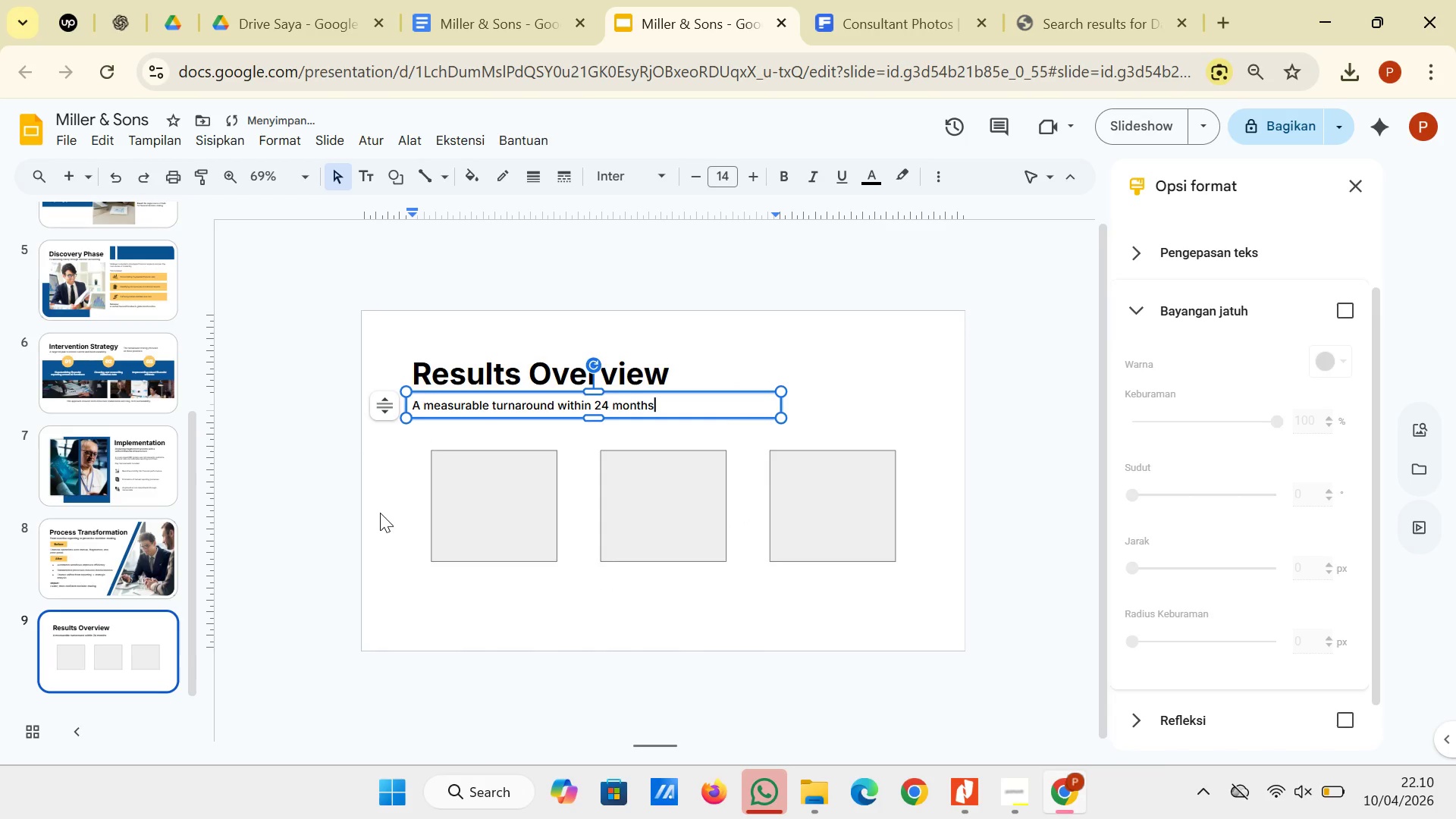 
left_click([380, 513])
 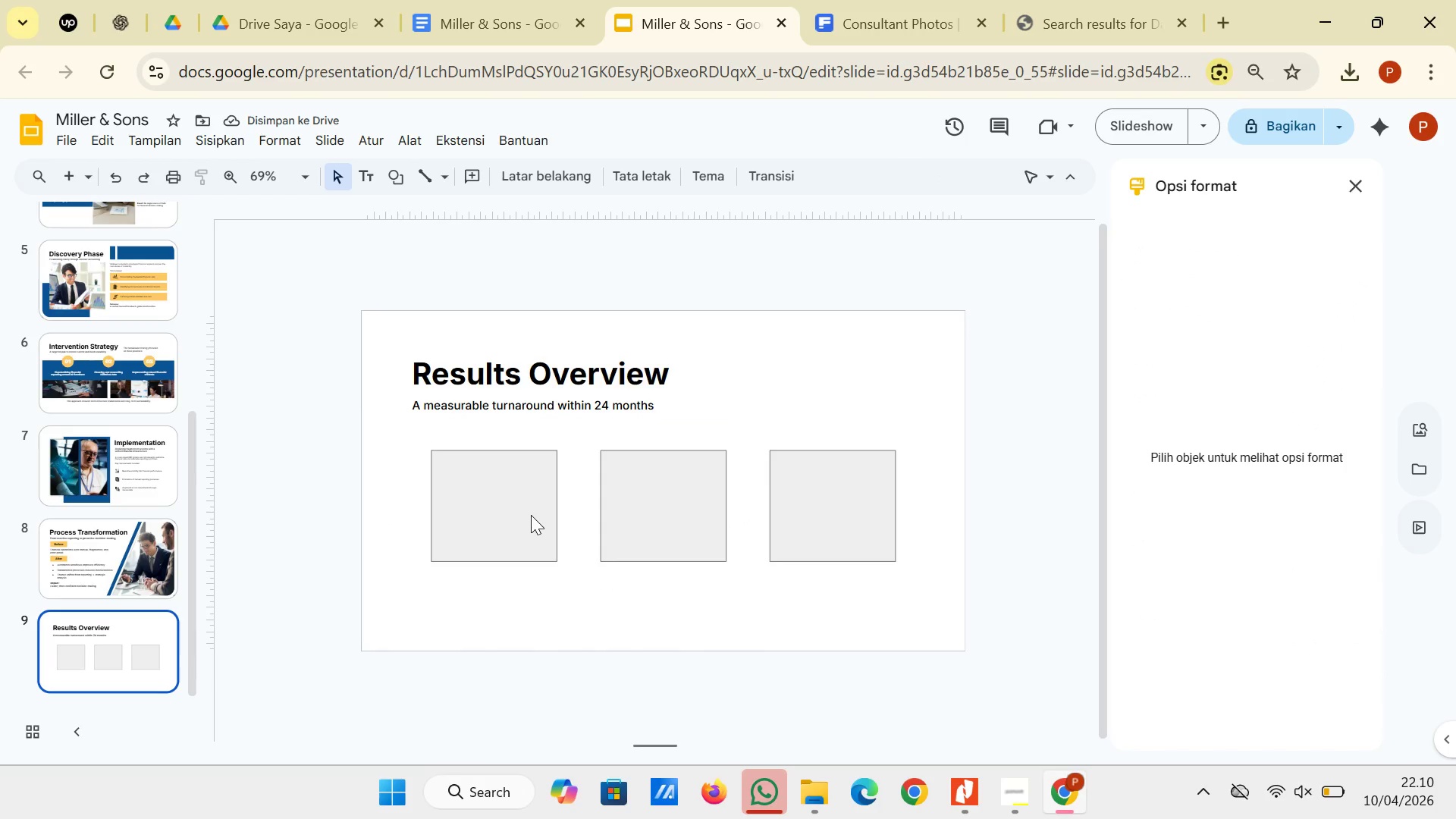 
left_click([531, 515])
 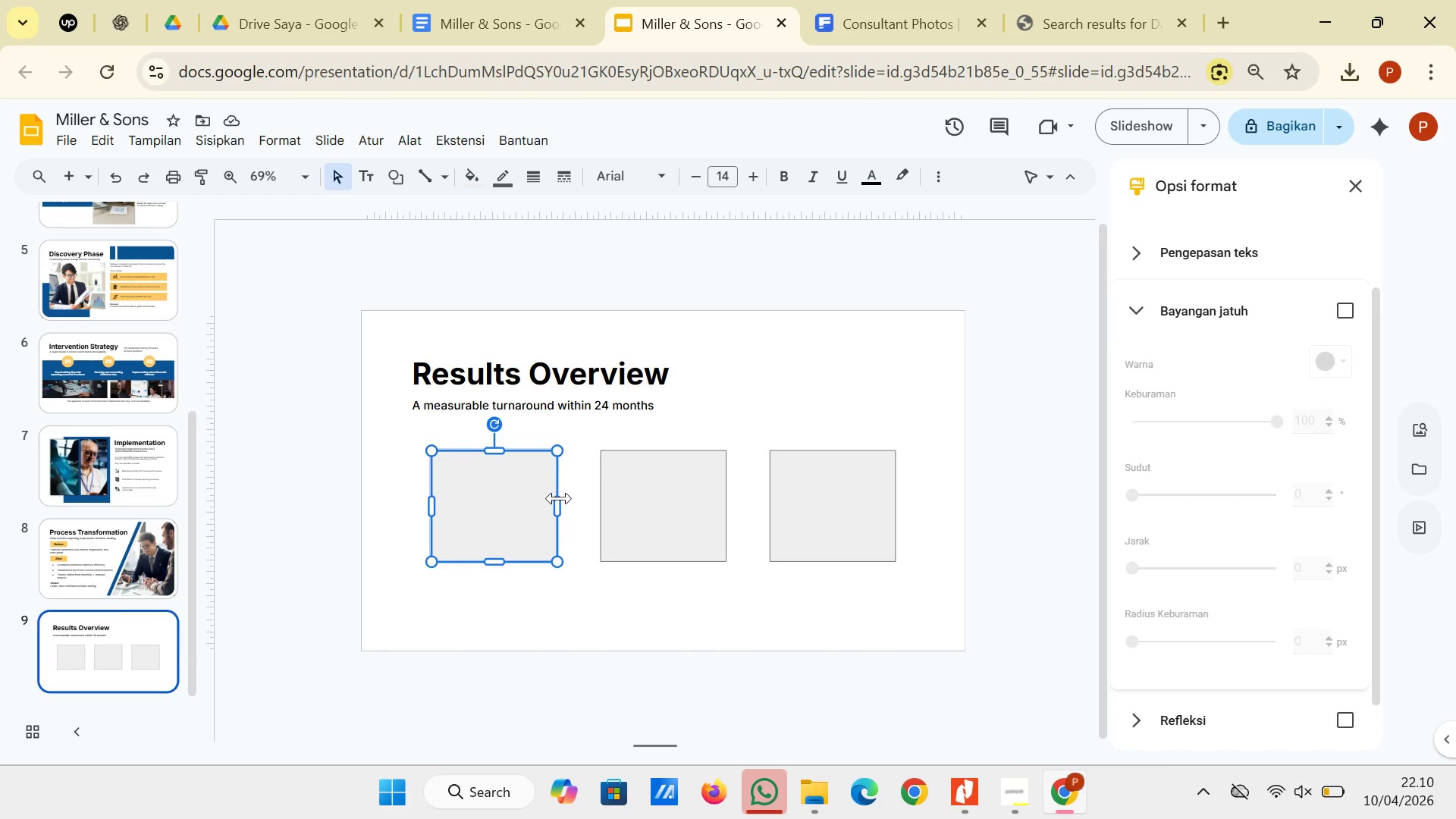 
wait(6.31)
 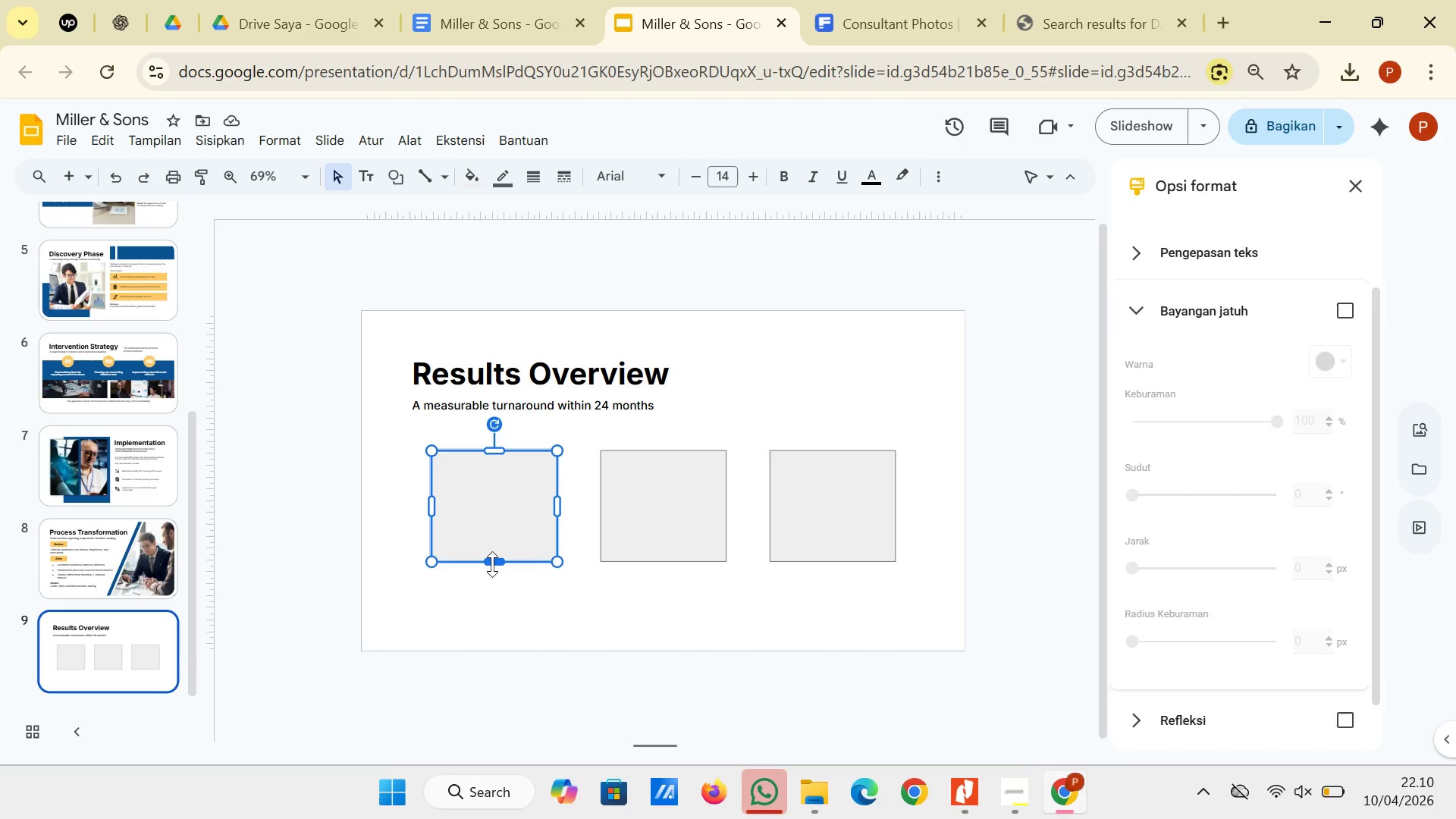 
left_click_drag(start_coordinate=[513, 500], to_coordinate=[502, 500])
 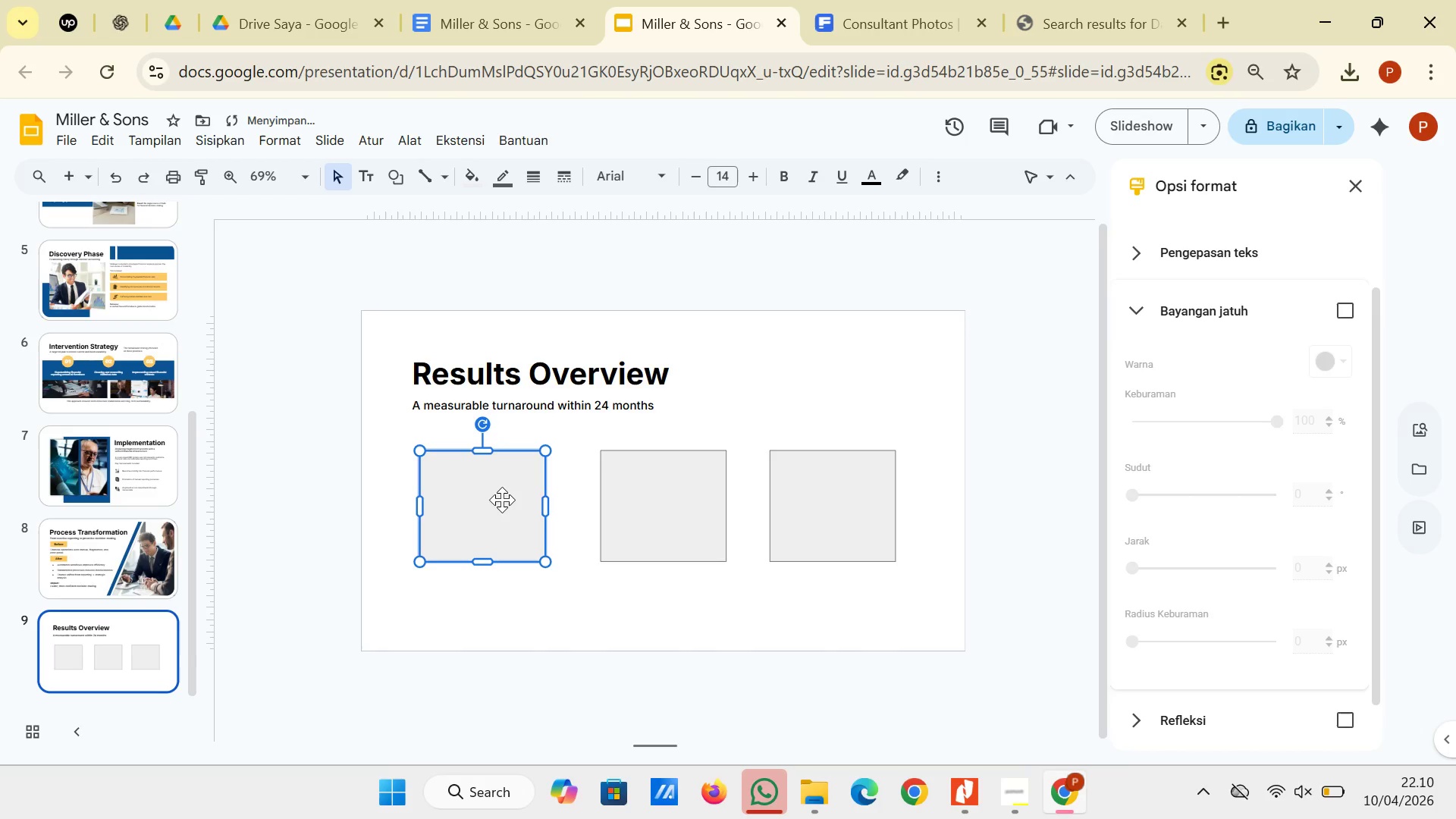 
left_click_drag(start_coordinate=[502, 500], to_coordinate=[496, 500])
 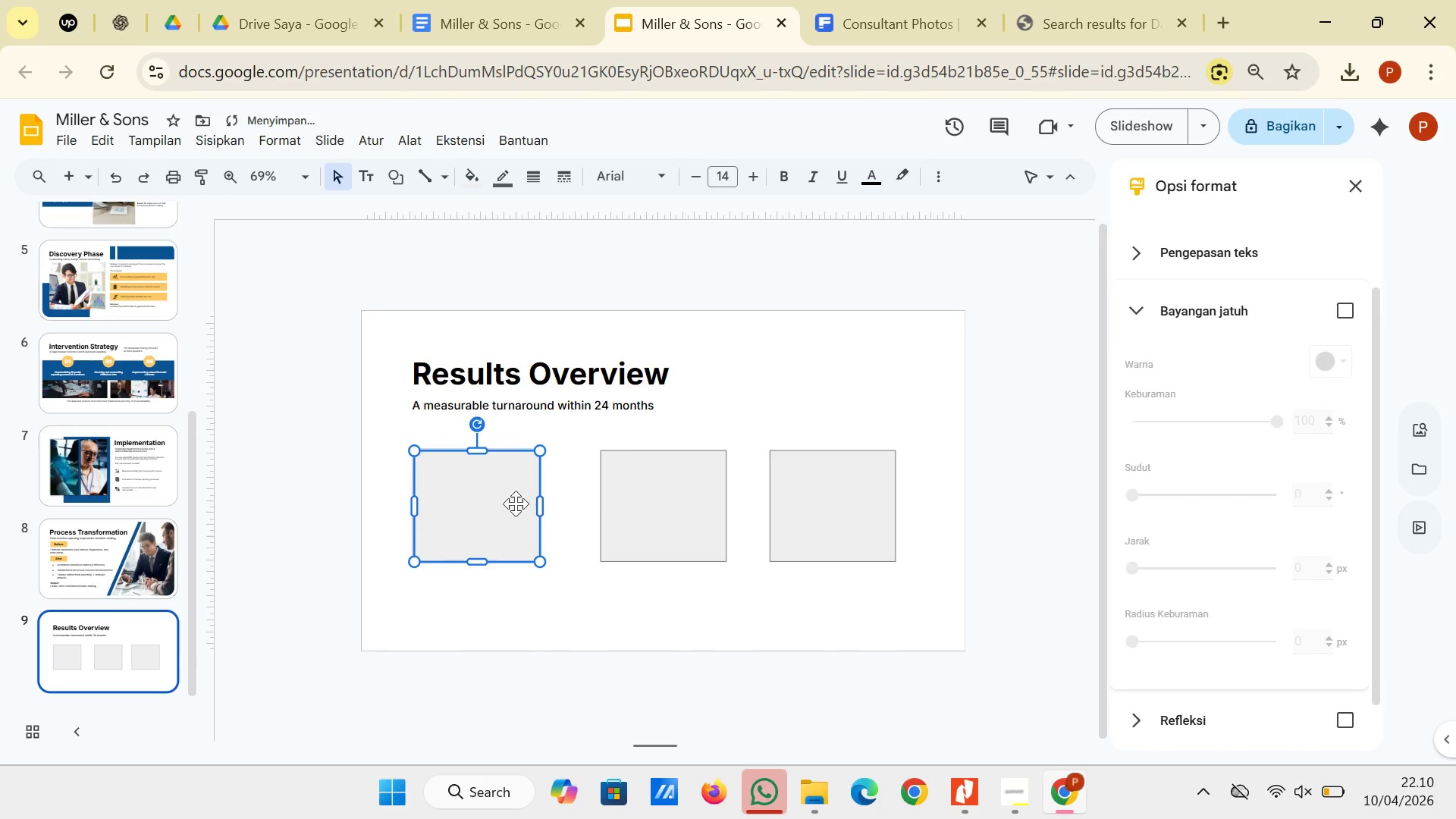 
left_click([676, 513])
 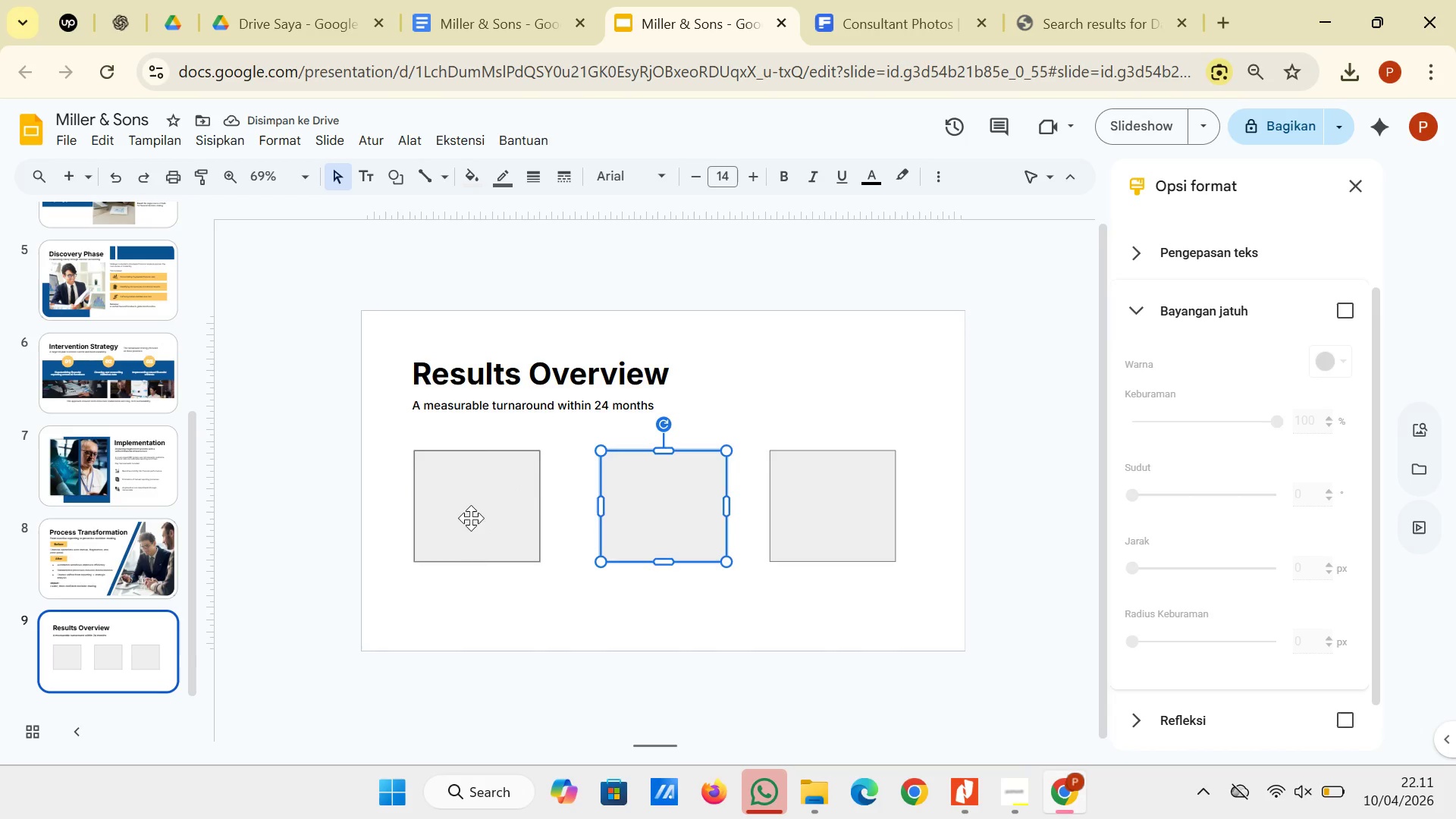 
left_click([461, 518])
 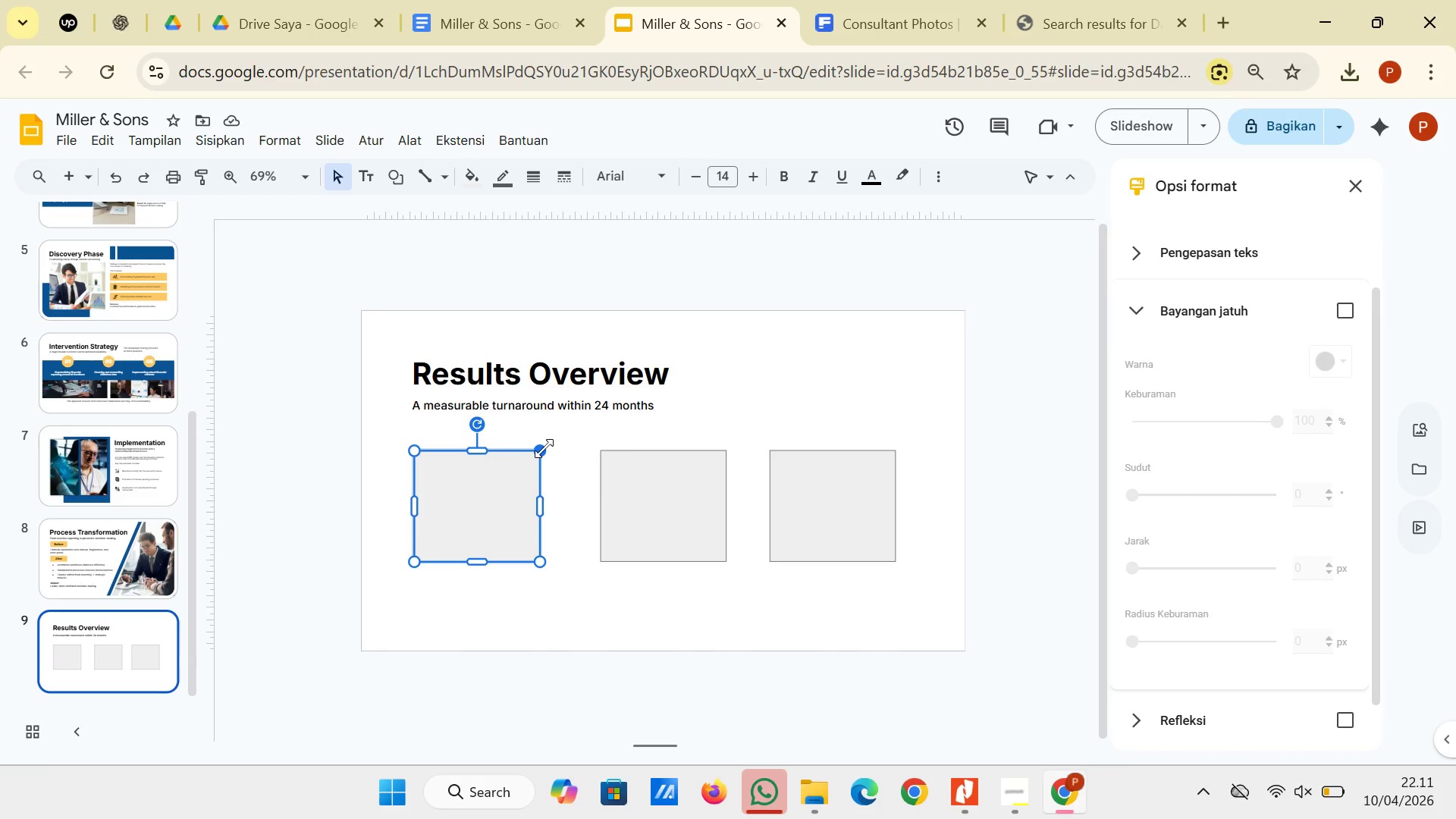 
key(CapsLock)
 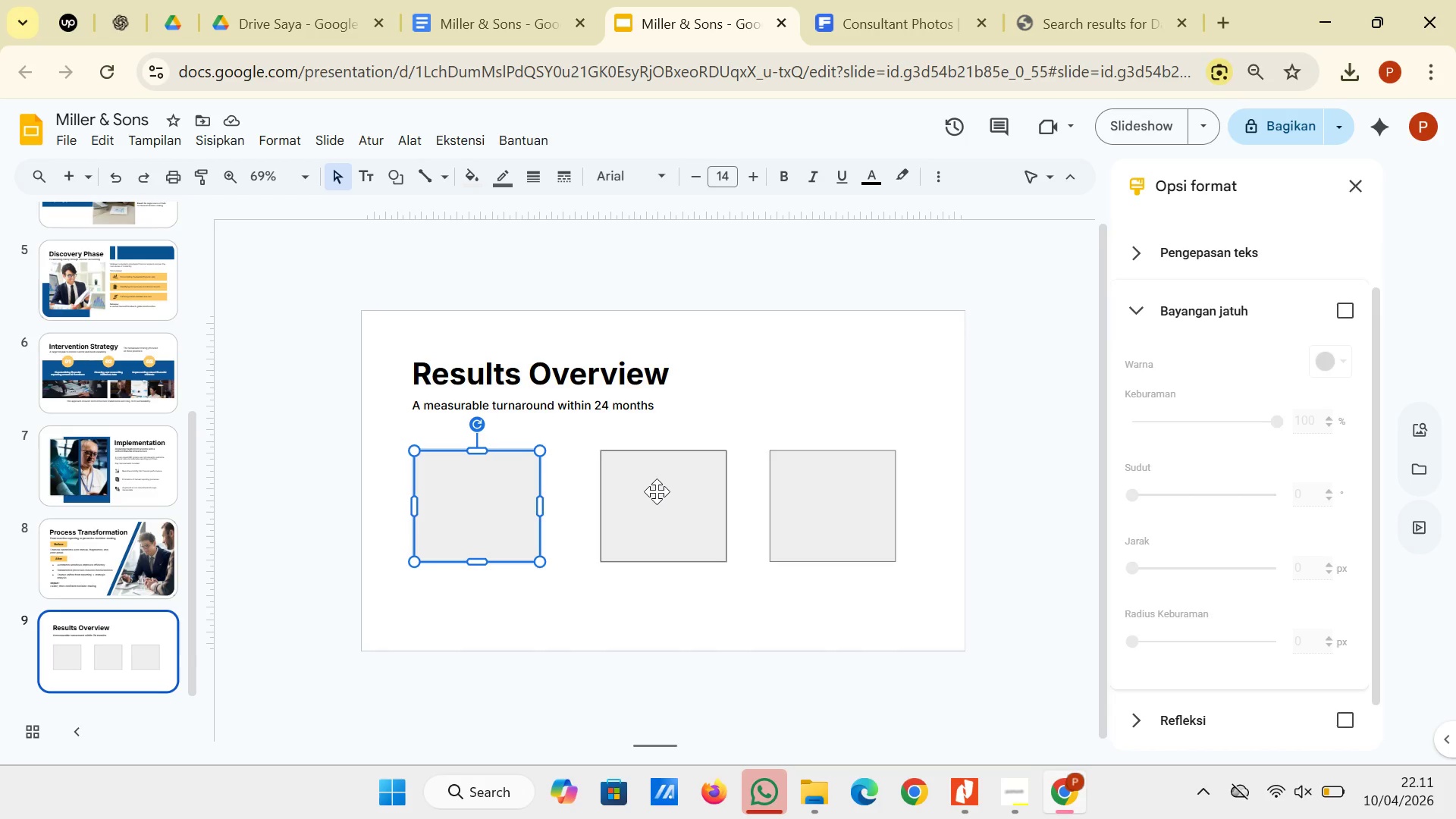 
hold_key(key=ShiftLeft, duration=0.94)
left_click([657, 491])
 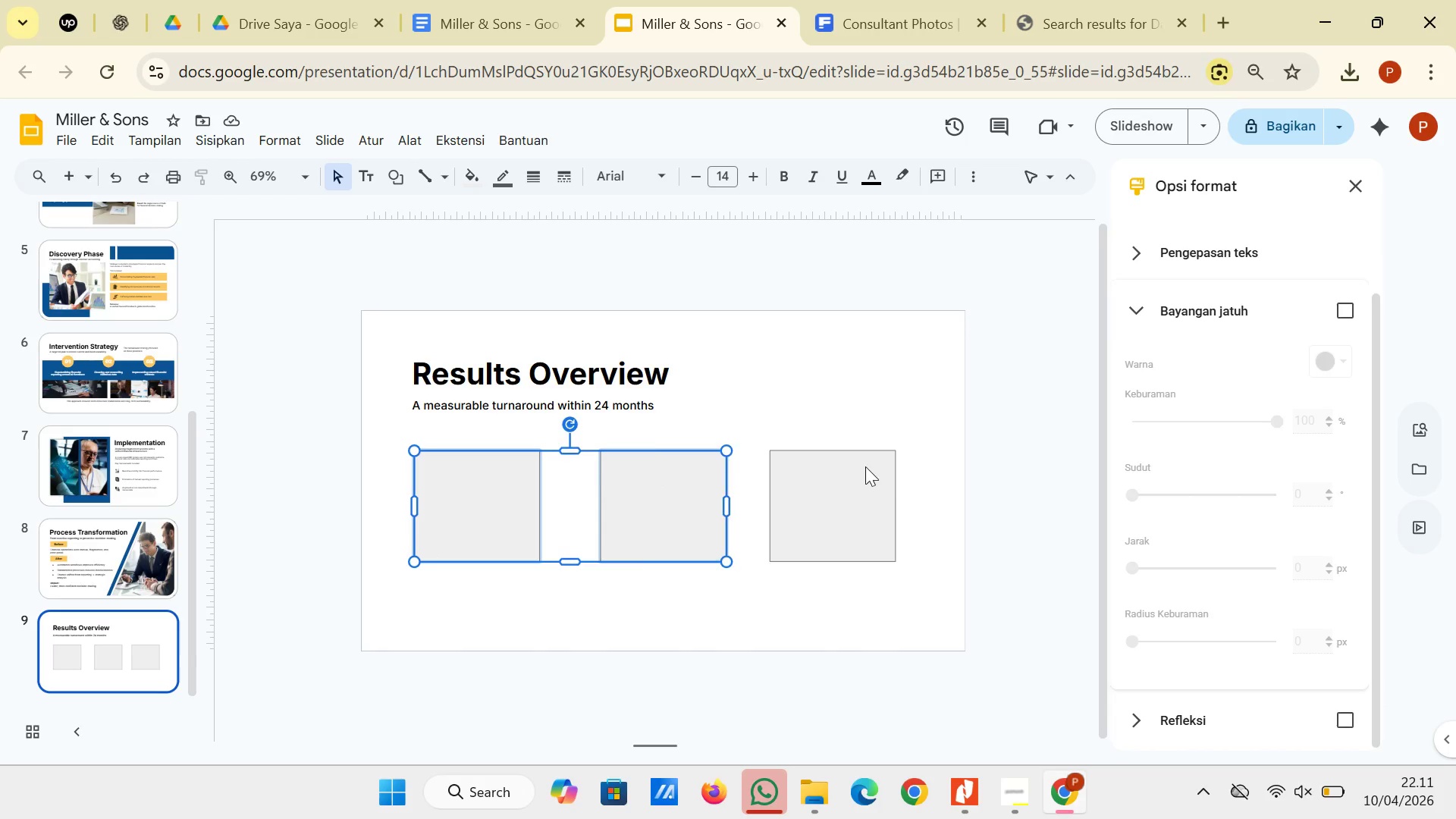 
left_click([865, 466])
 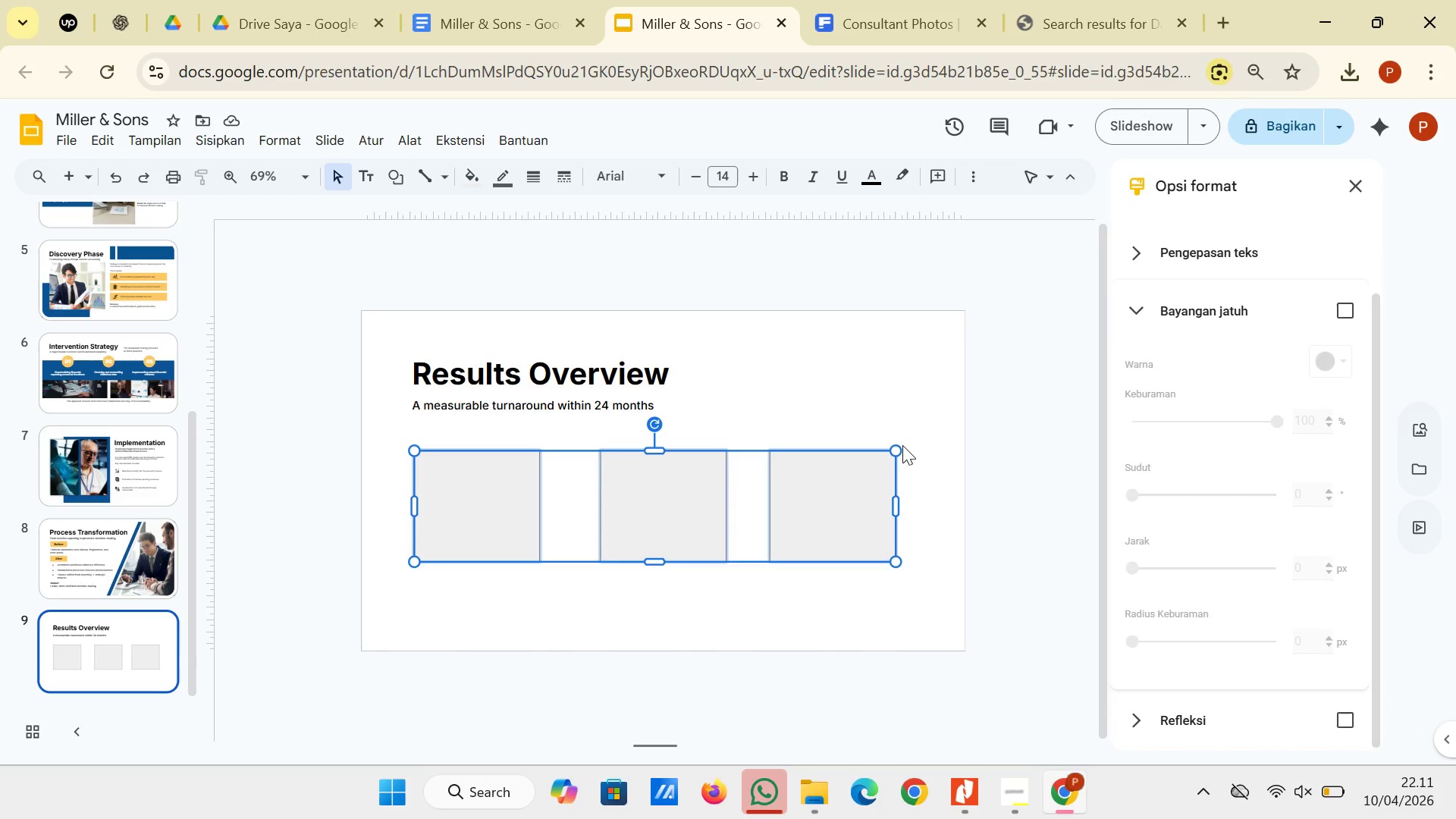 
left_click_drag(start_coordinate=[898, 446], to_coordinate=[907, 424])
 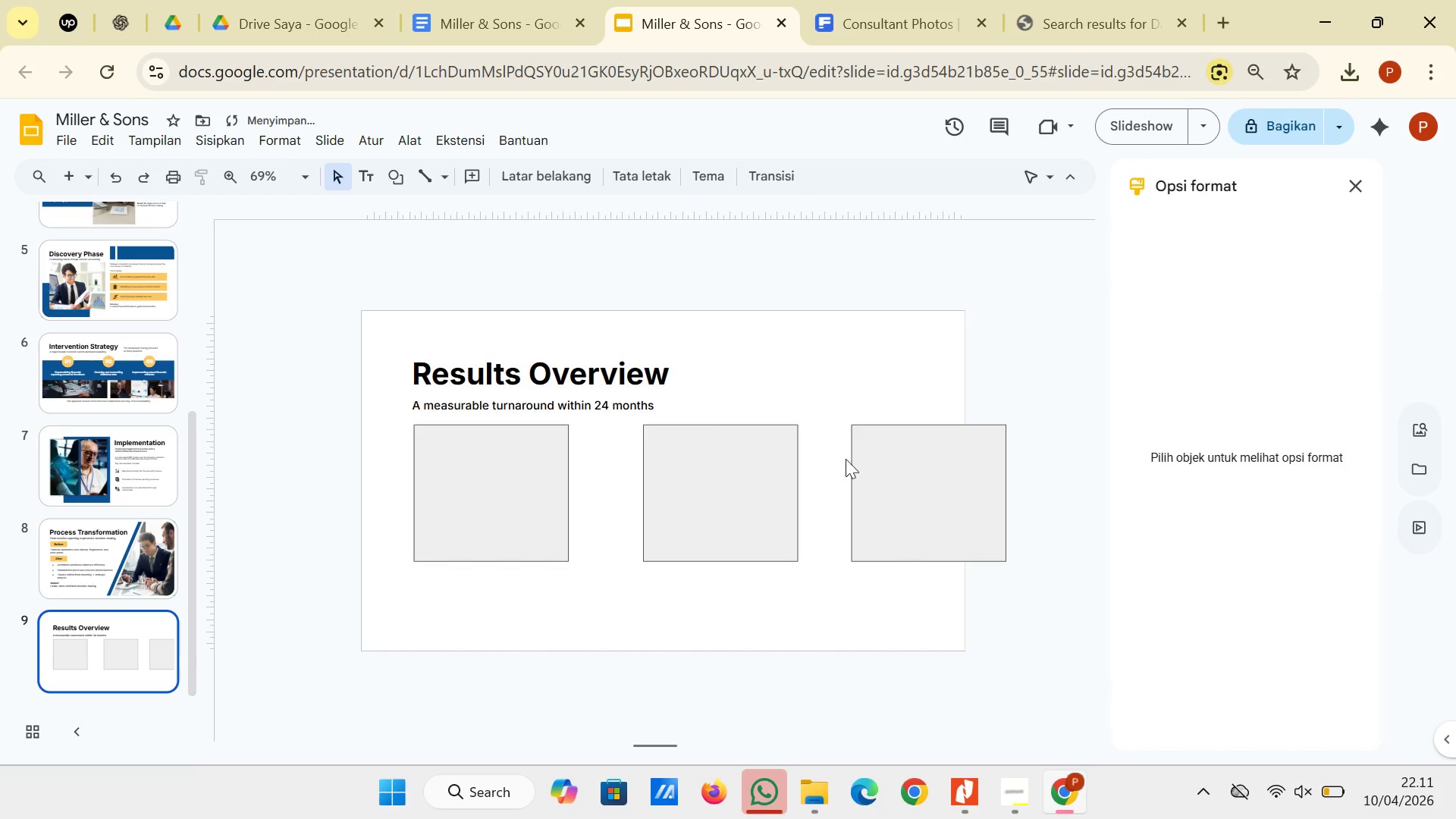 
left_click([759, 512])
 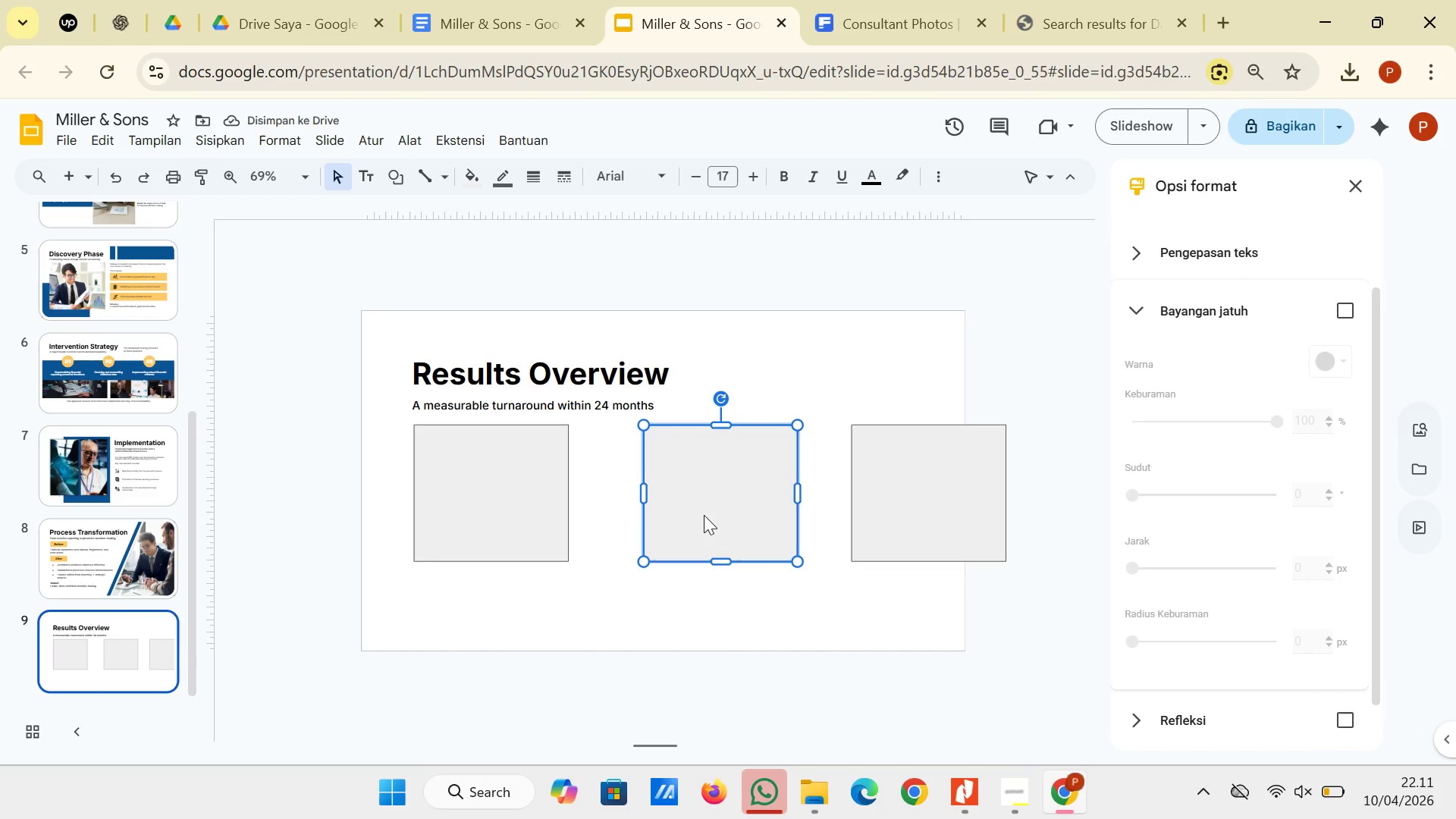 
left_click_drag(start_coordinate=[704, 515], to_coordinate=[654, 515])
 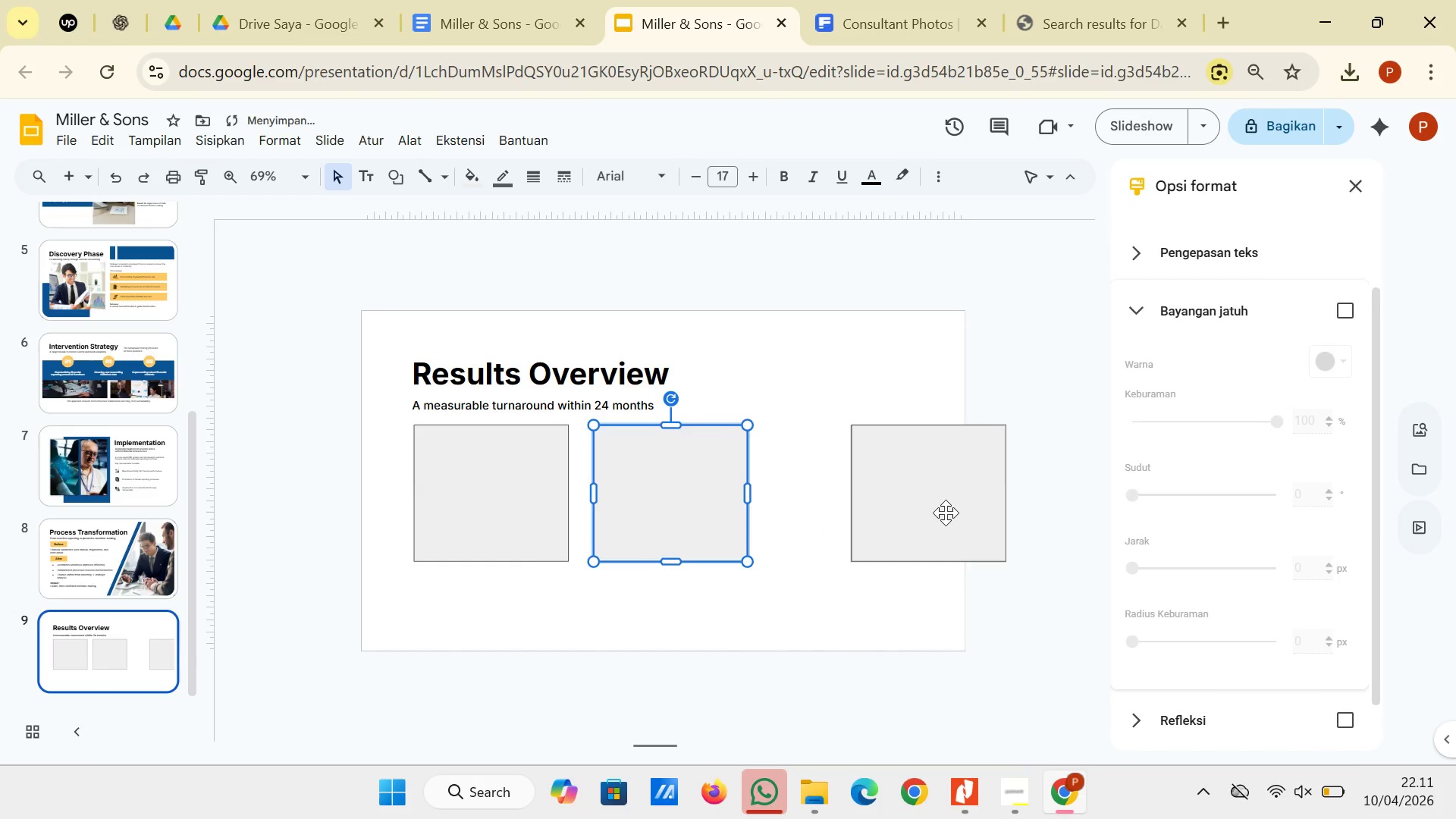 
left_click([946, 513])
 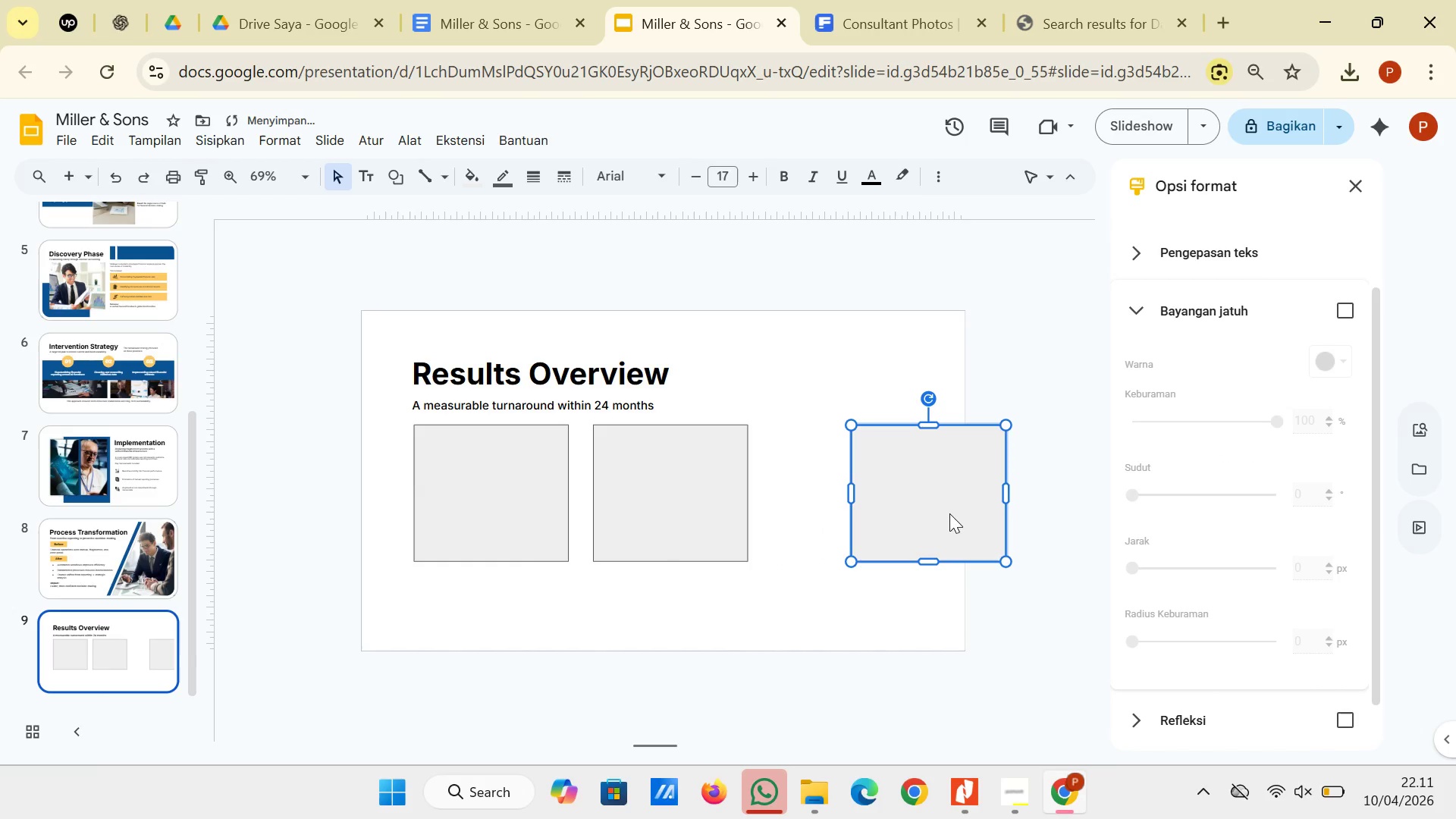 
left_click_drag(start_coordinate=[949, 513], to_coordinate=[869, 513])
 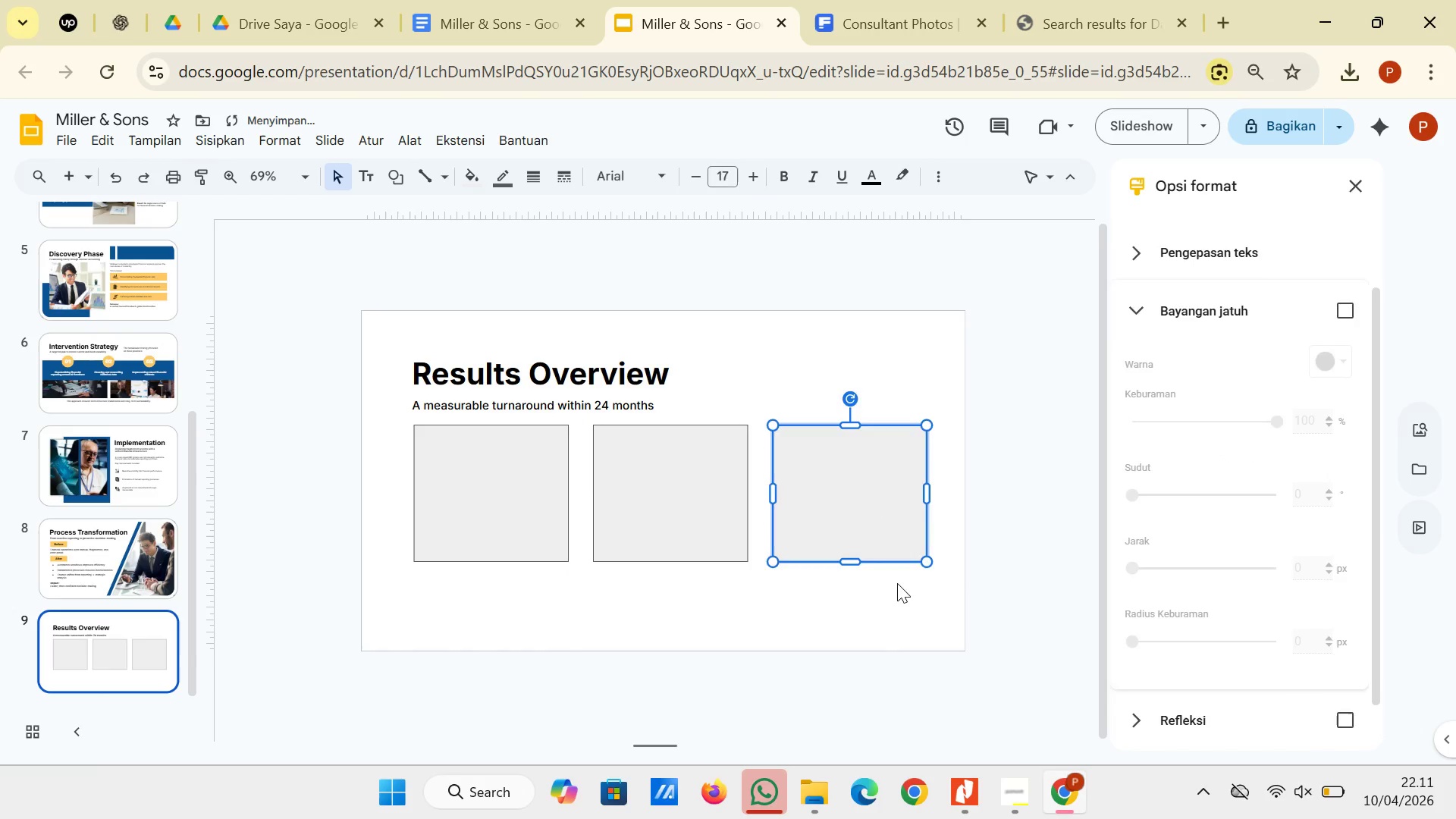 
left_click([897, 583])
 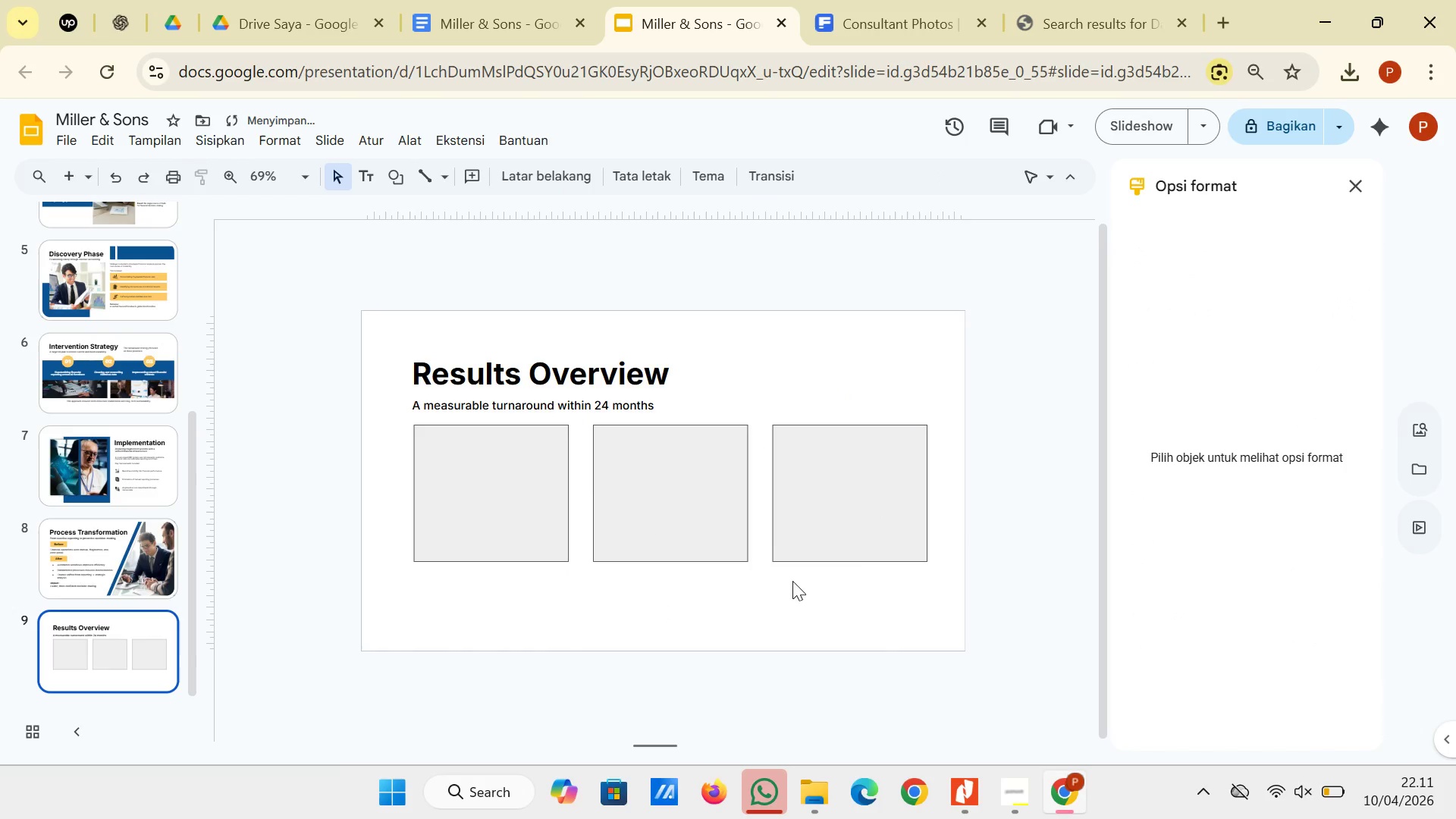 
left_click_drag(start_coordinate=[999, 536], to_coordinate=[447, 505])
 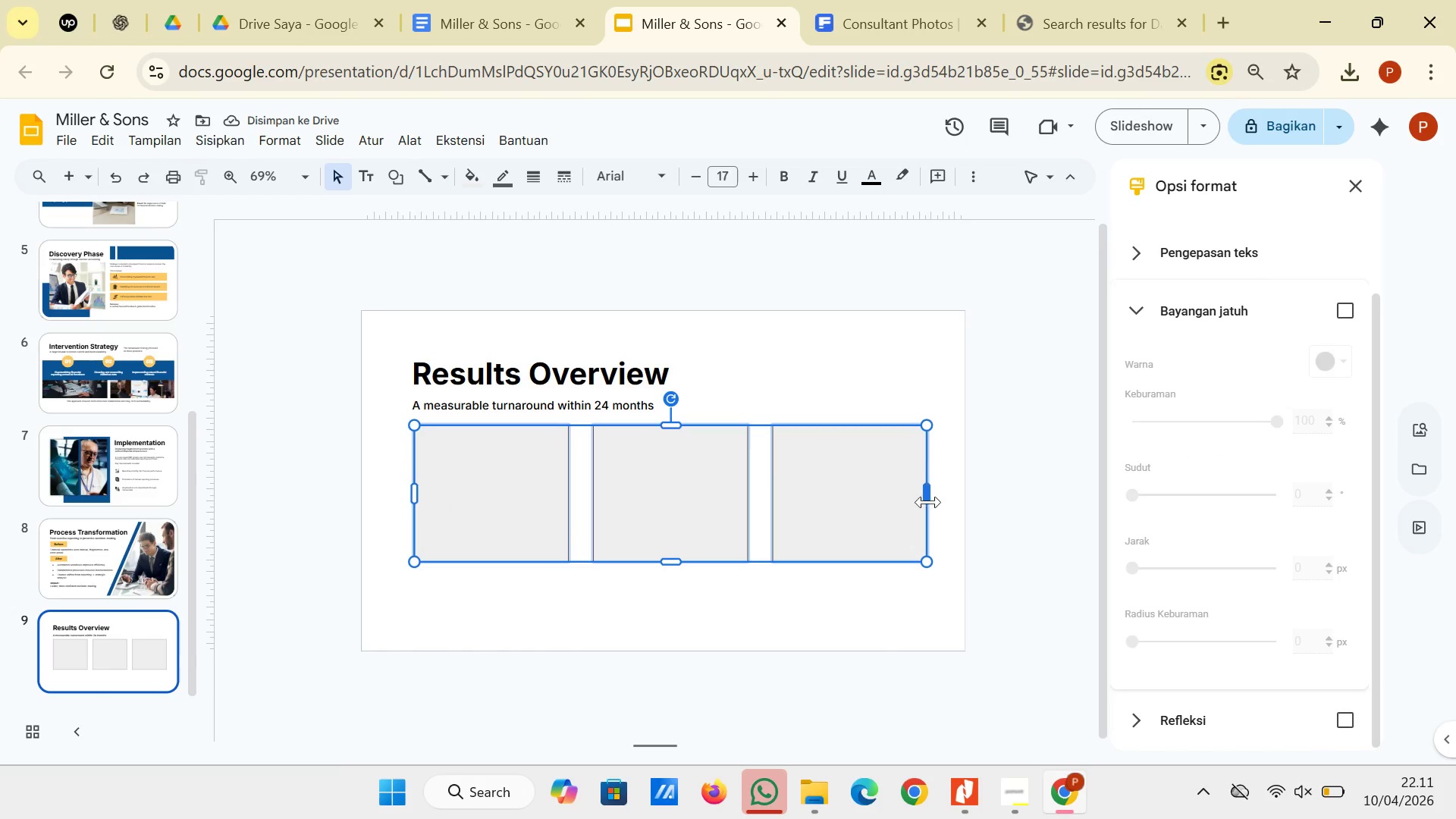 
left_click_drag(start_coordinate=[929, 502], to_coordinate=[909, 502])
 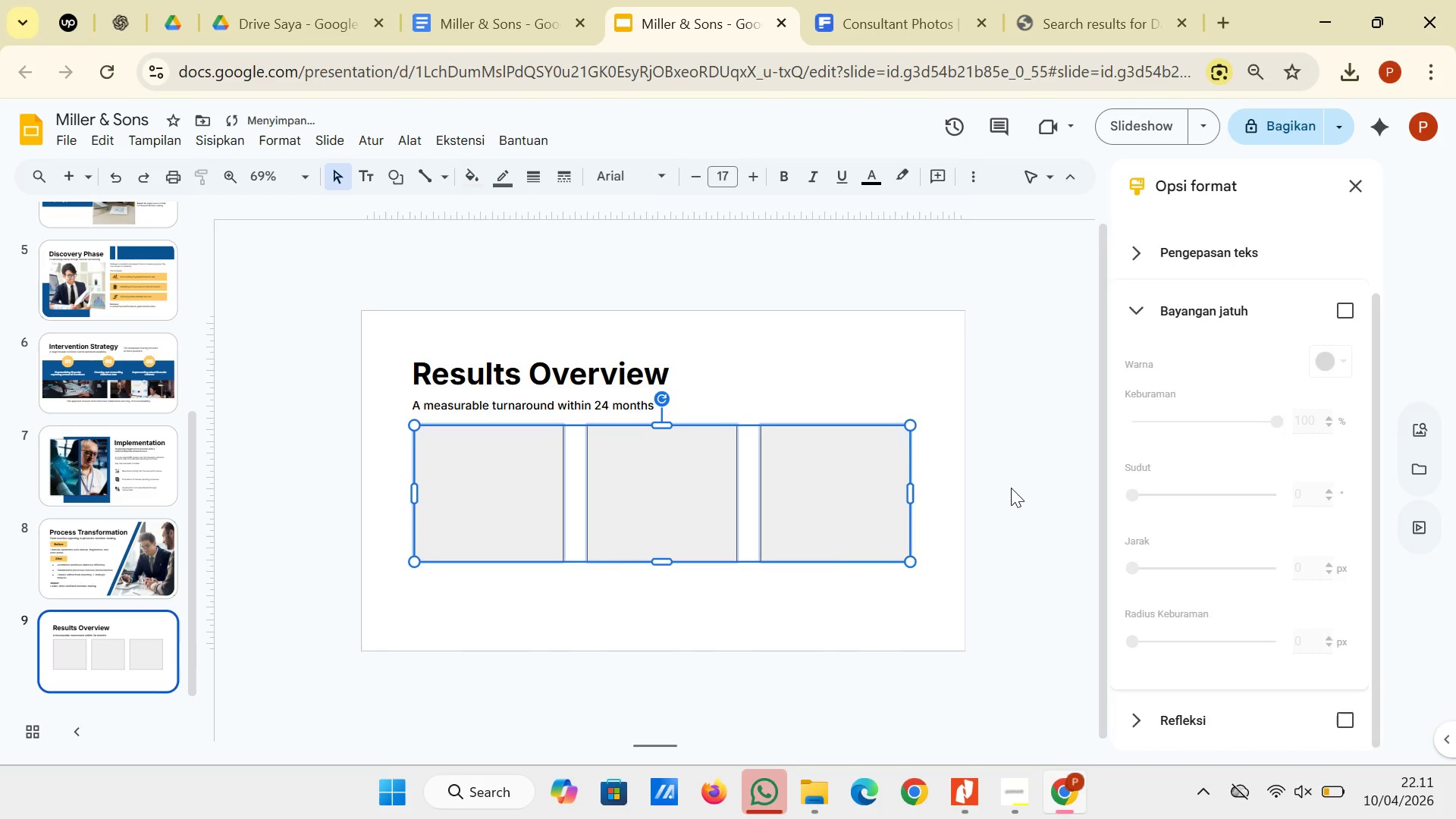 
left_click([1011, 488])
 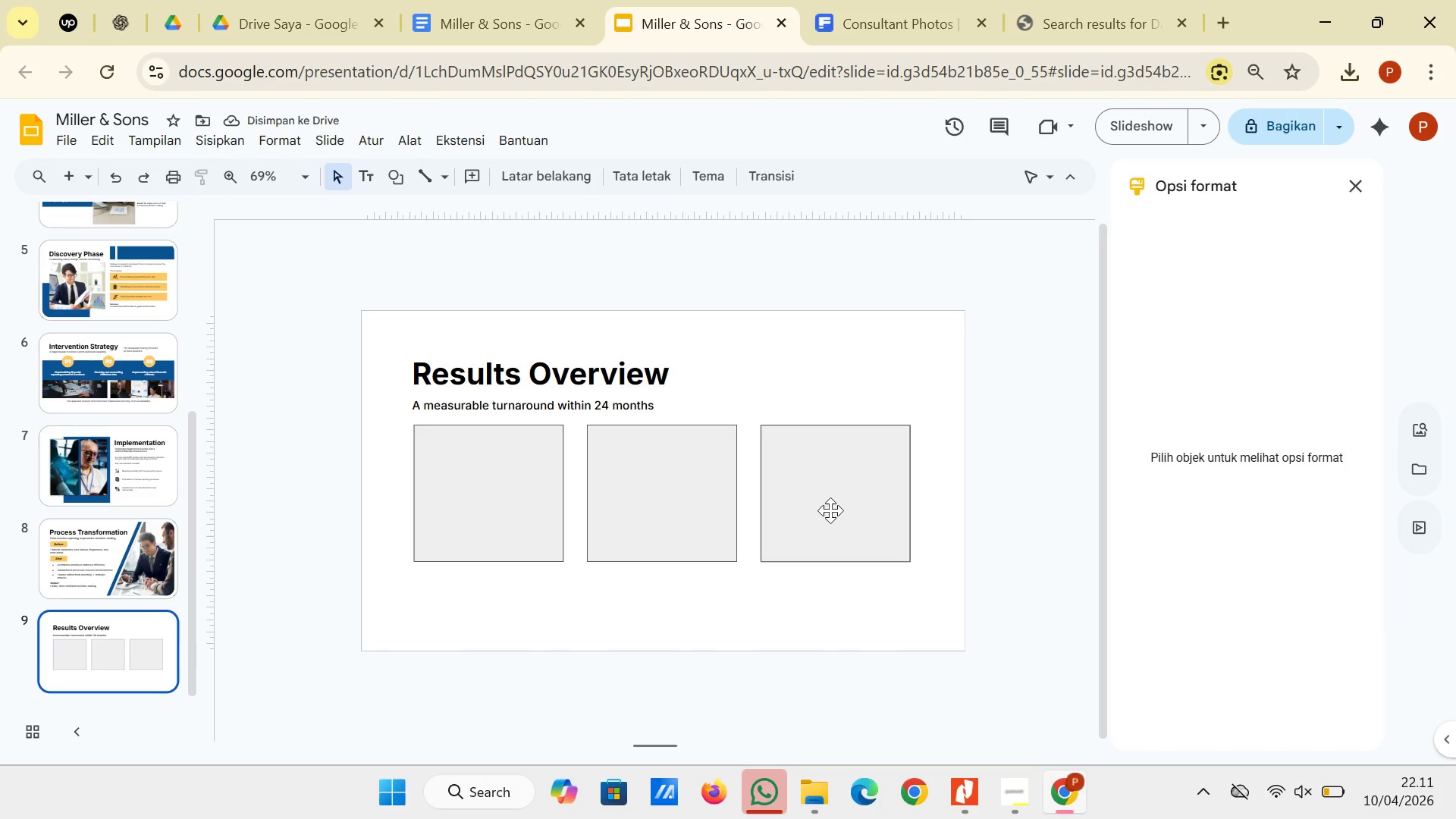 
left_click([830, 510])
 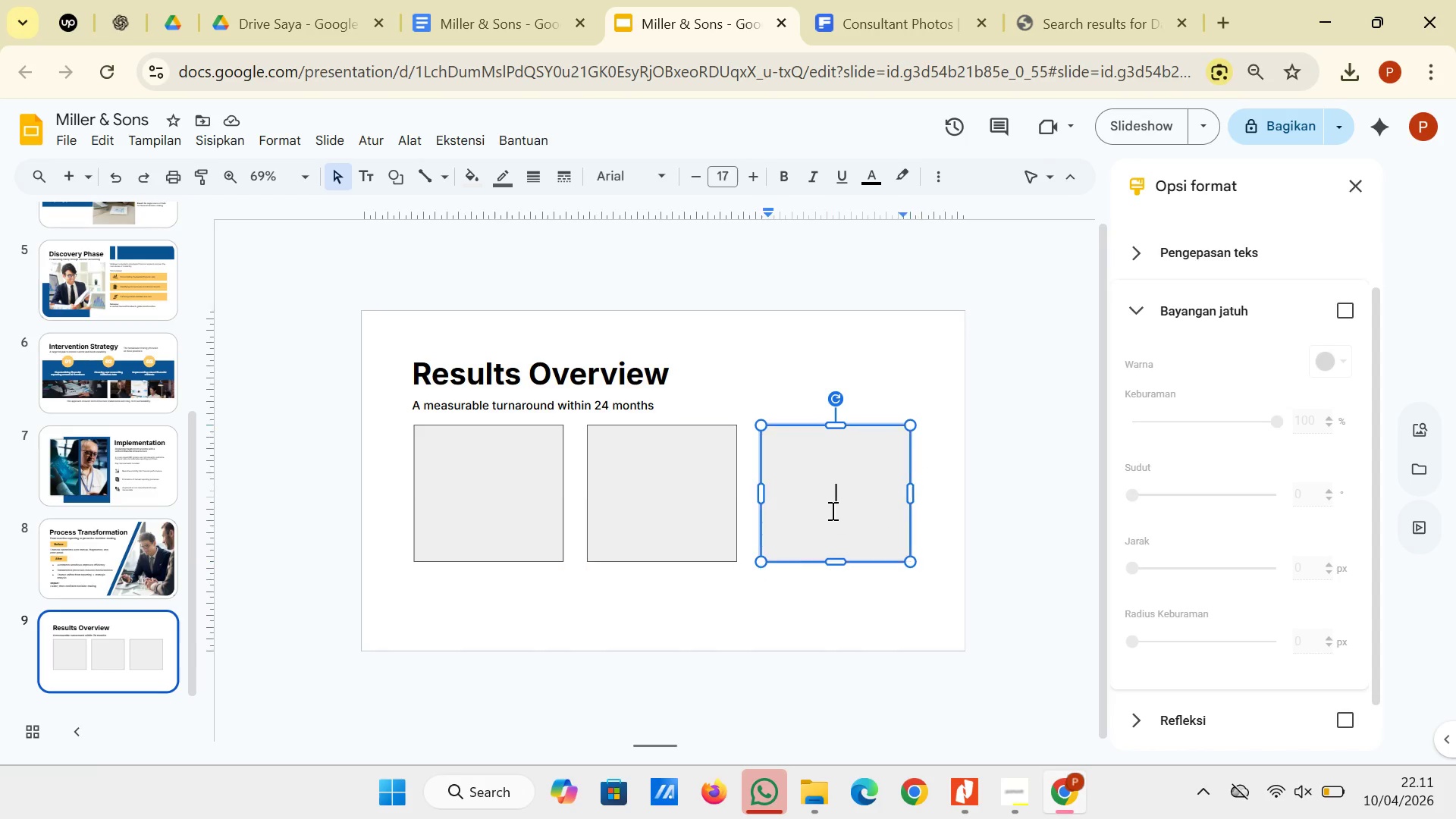 
left_click([996, 492])
 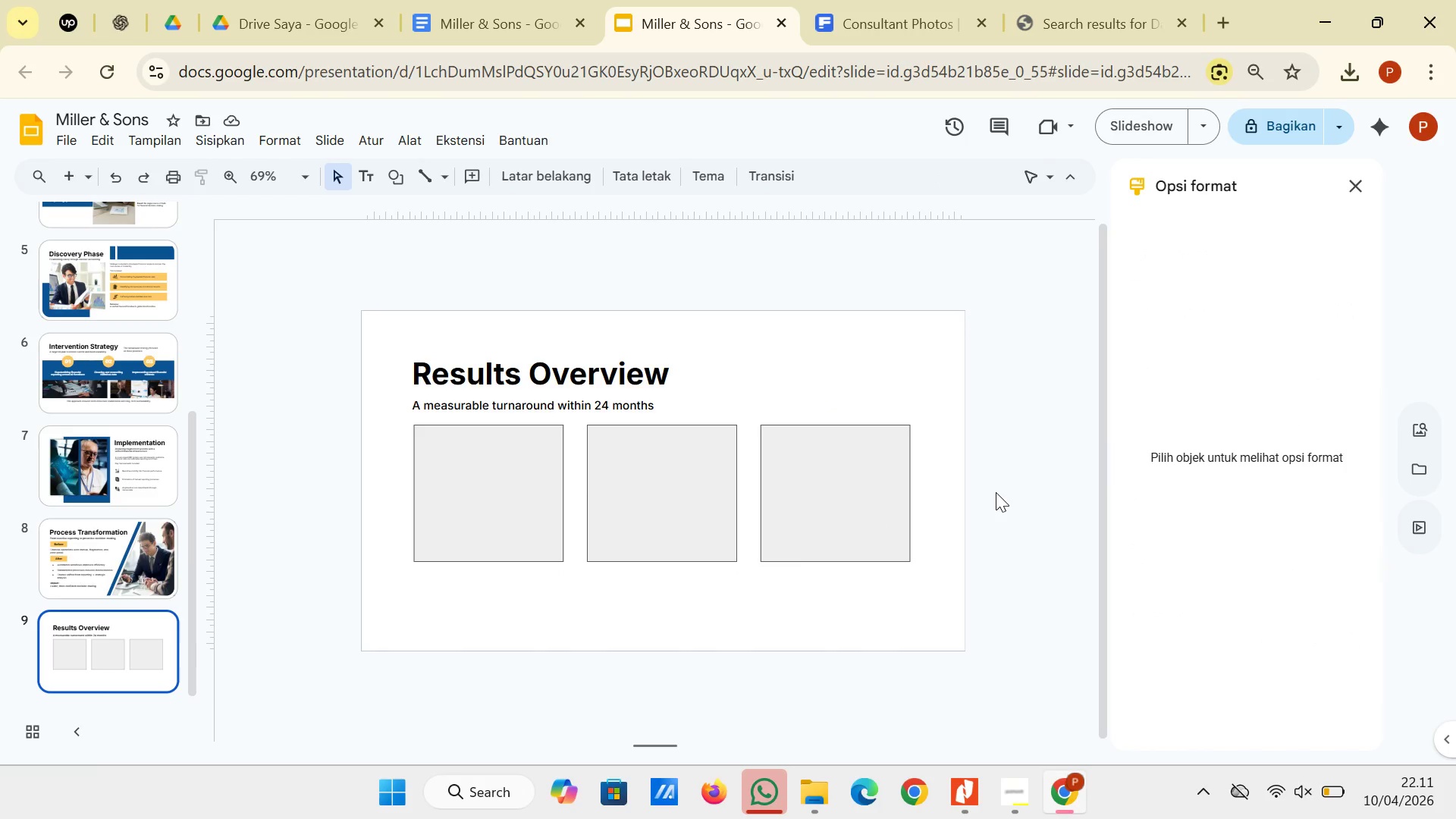 
left_click_drag(start_coordinate=[998, 576], to_coordinate=[415, 499])
 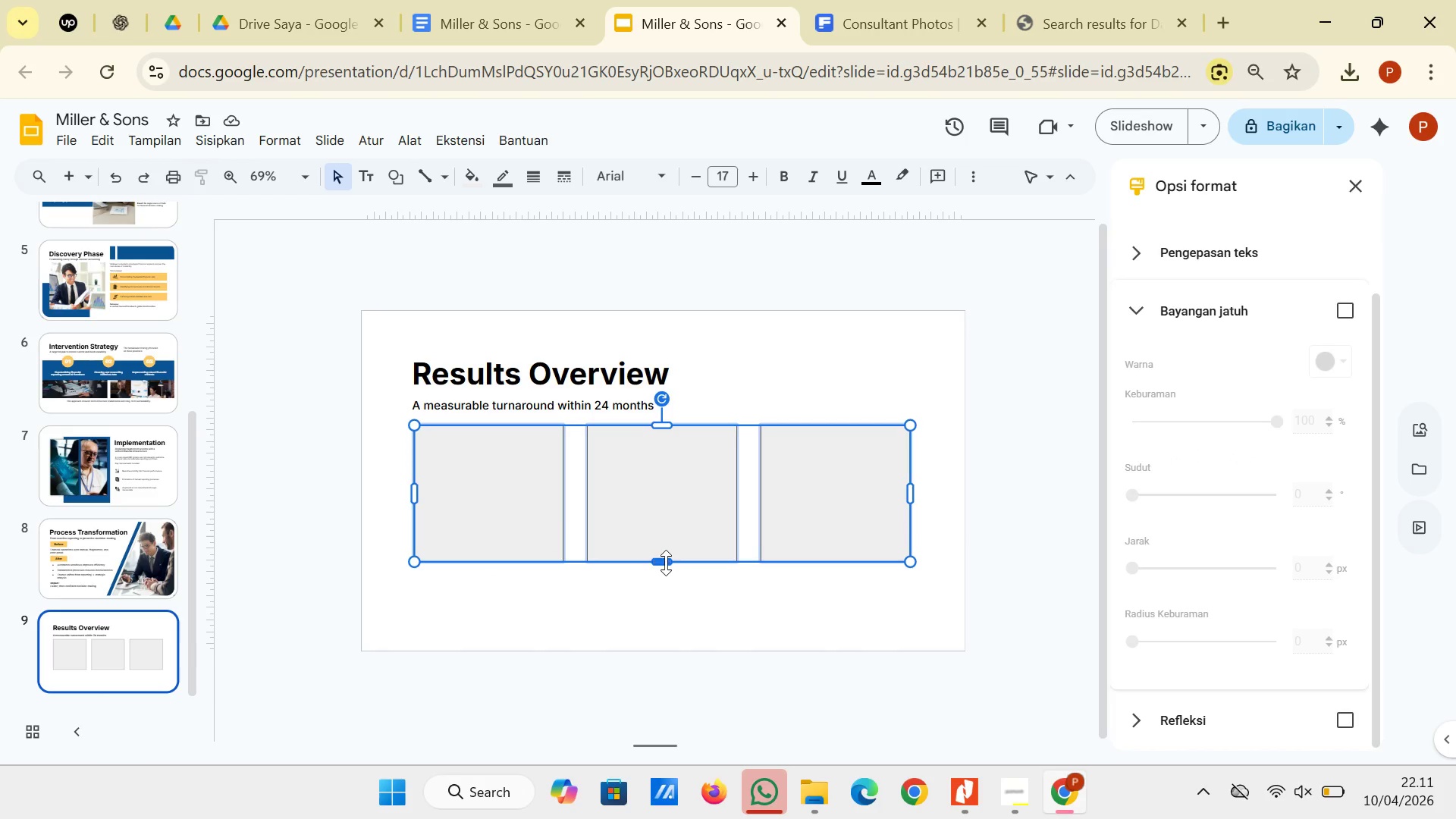 
left_click_drag(start_coordinate=[666, 563], to_coordinate=[668, 583])
 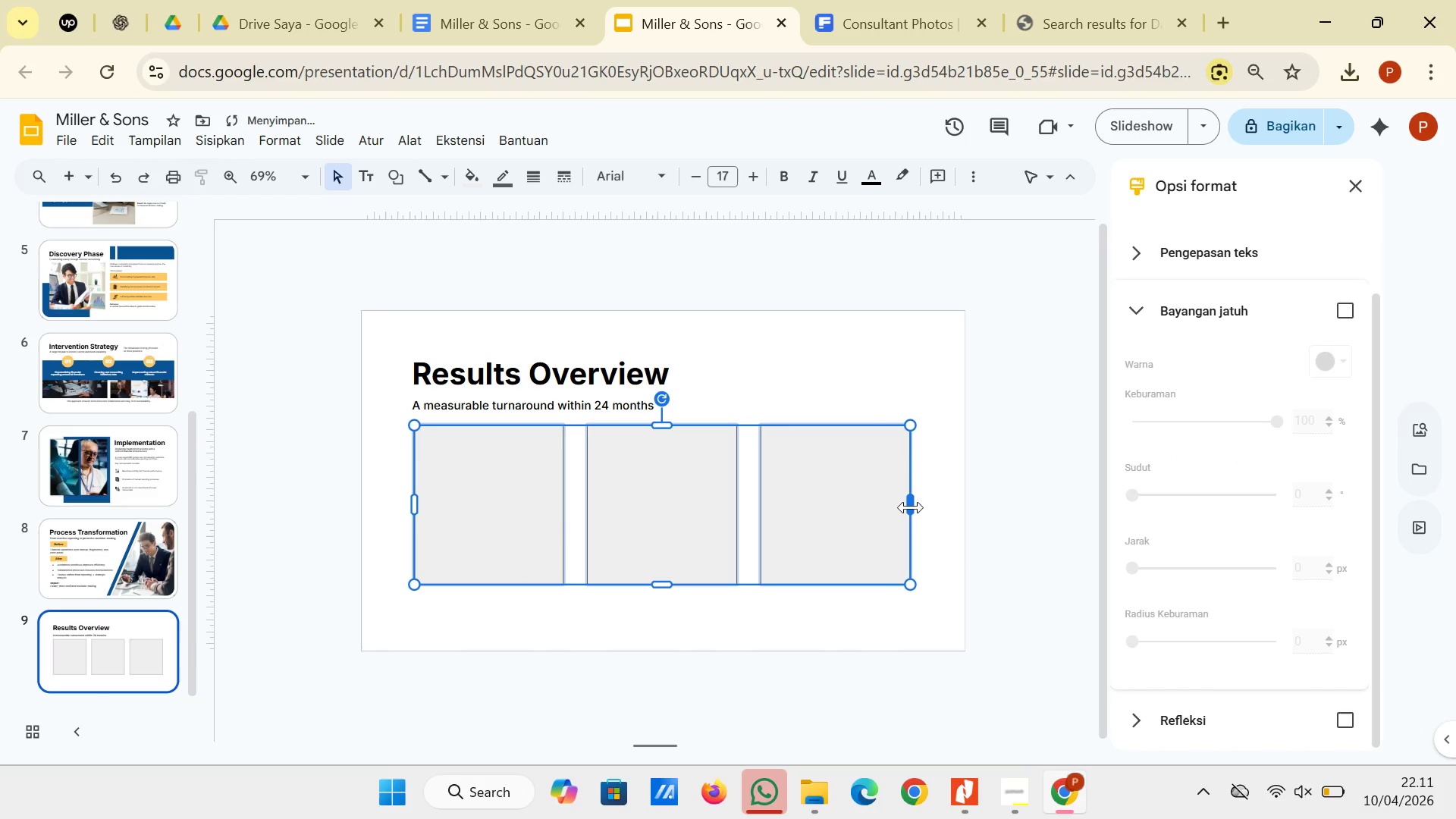 
left_click_drag(start_coordinate=[911, 507], to_coordinate=[918, 507])
 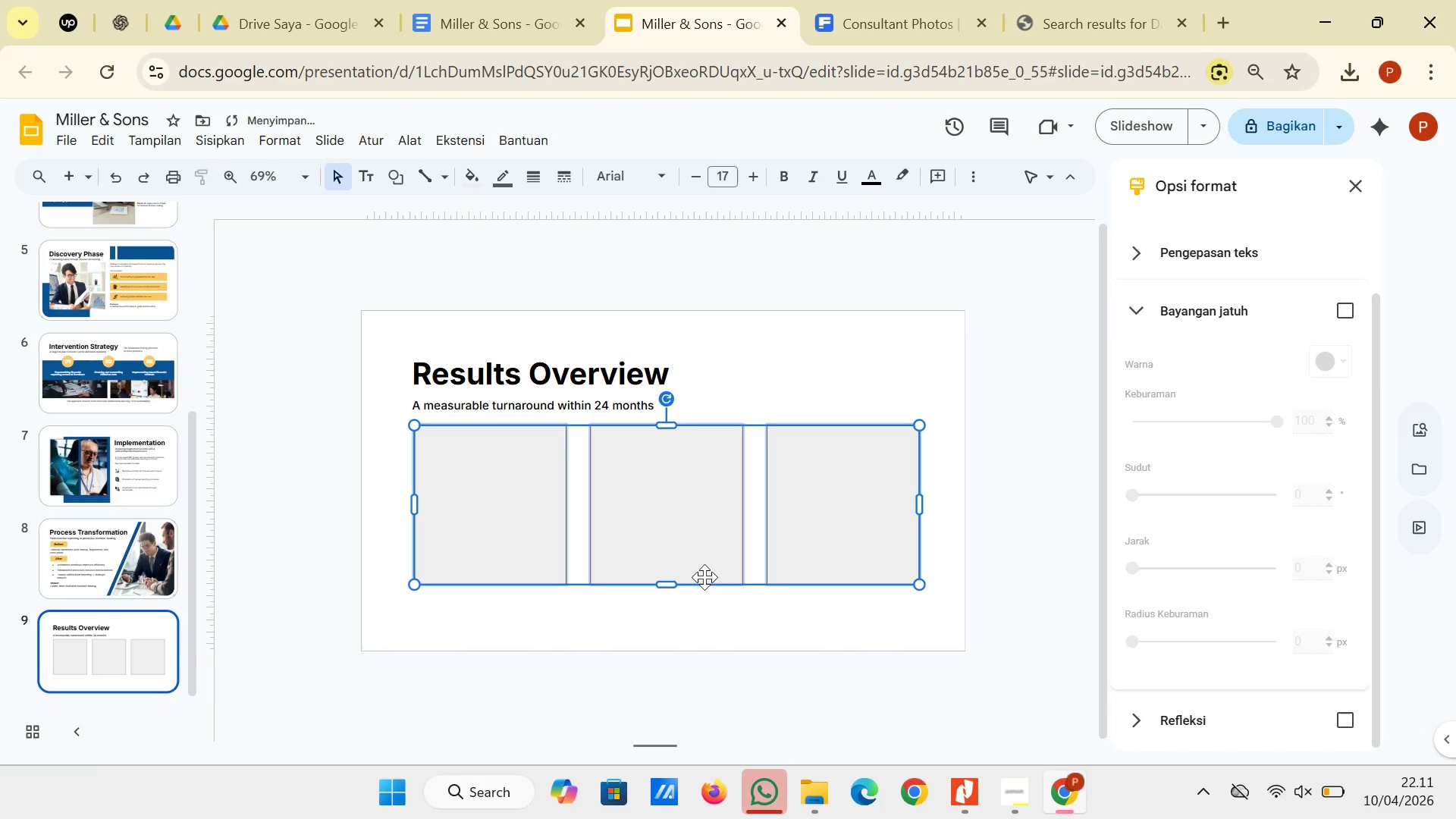 
left_click([1001, 531])
 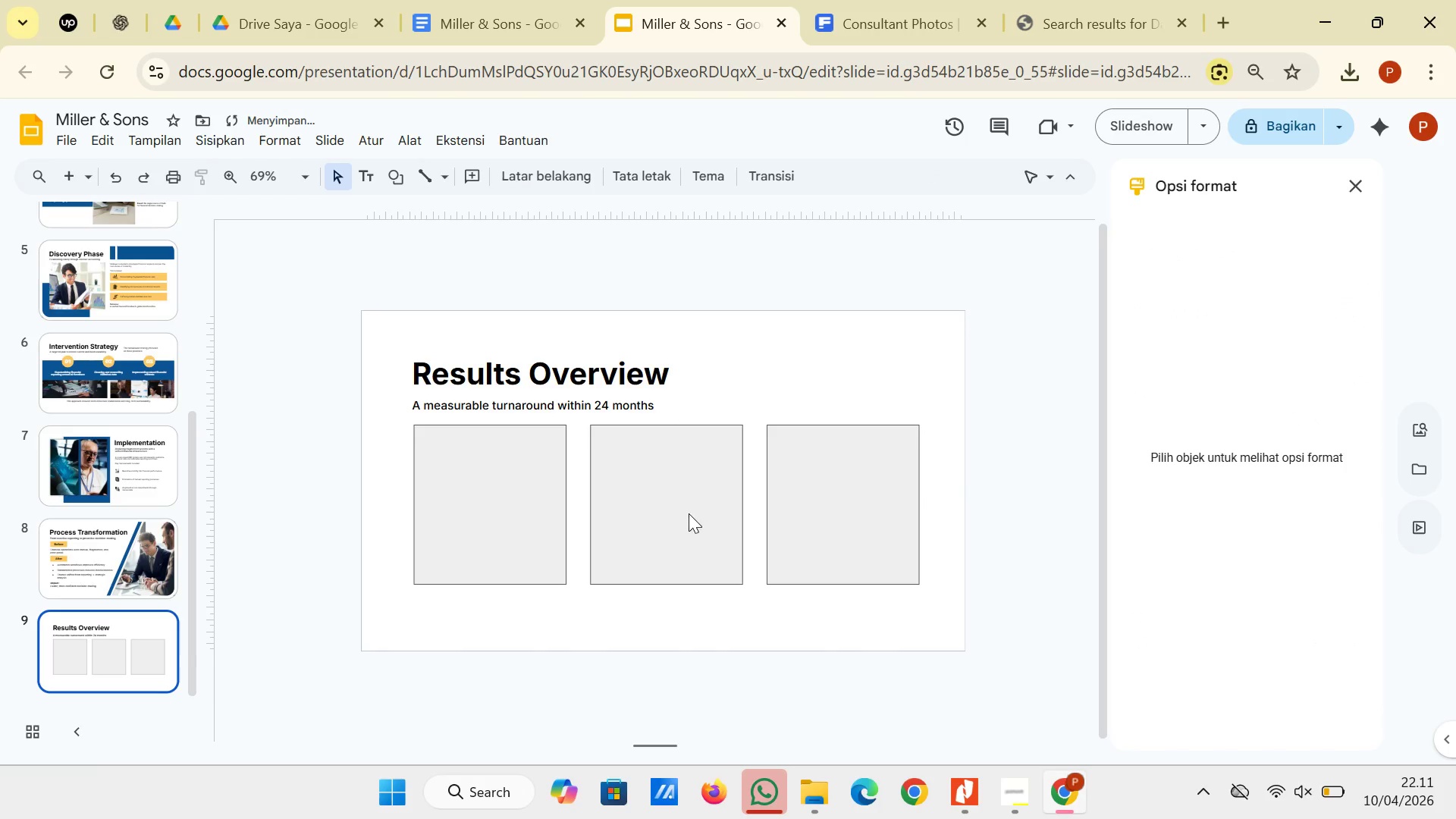 
left_click([689, 513])
 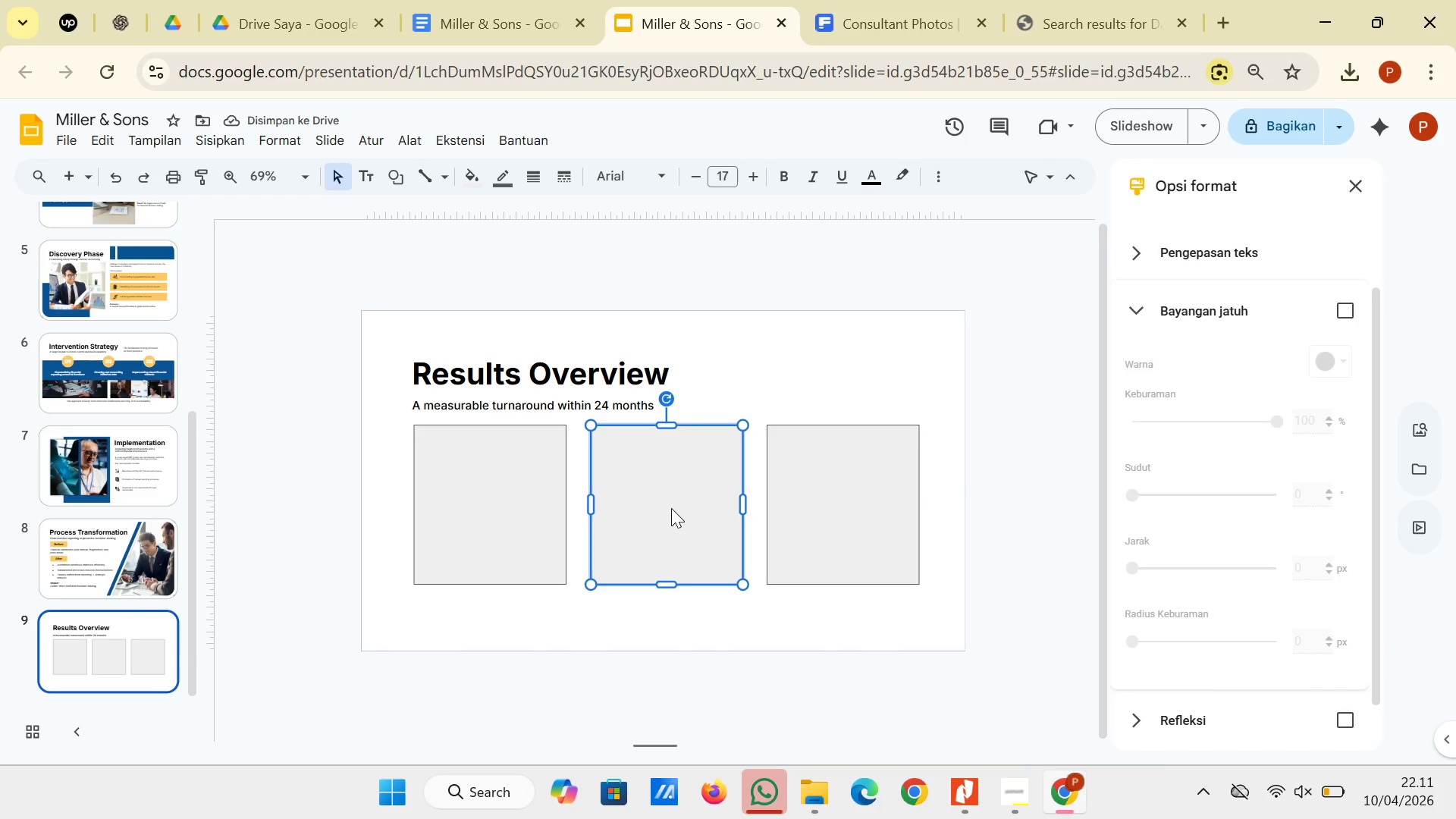 
left_click_drag(start_coordinate=[671, 508], to_coordinate=[661, 508])
 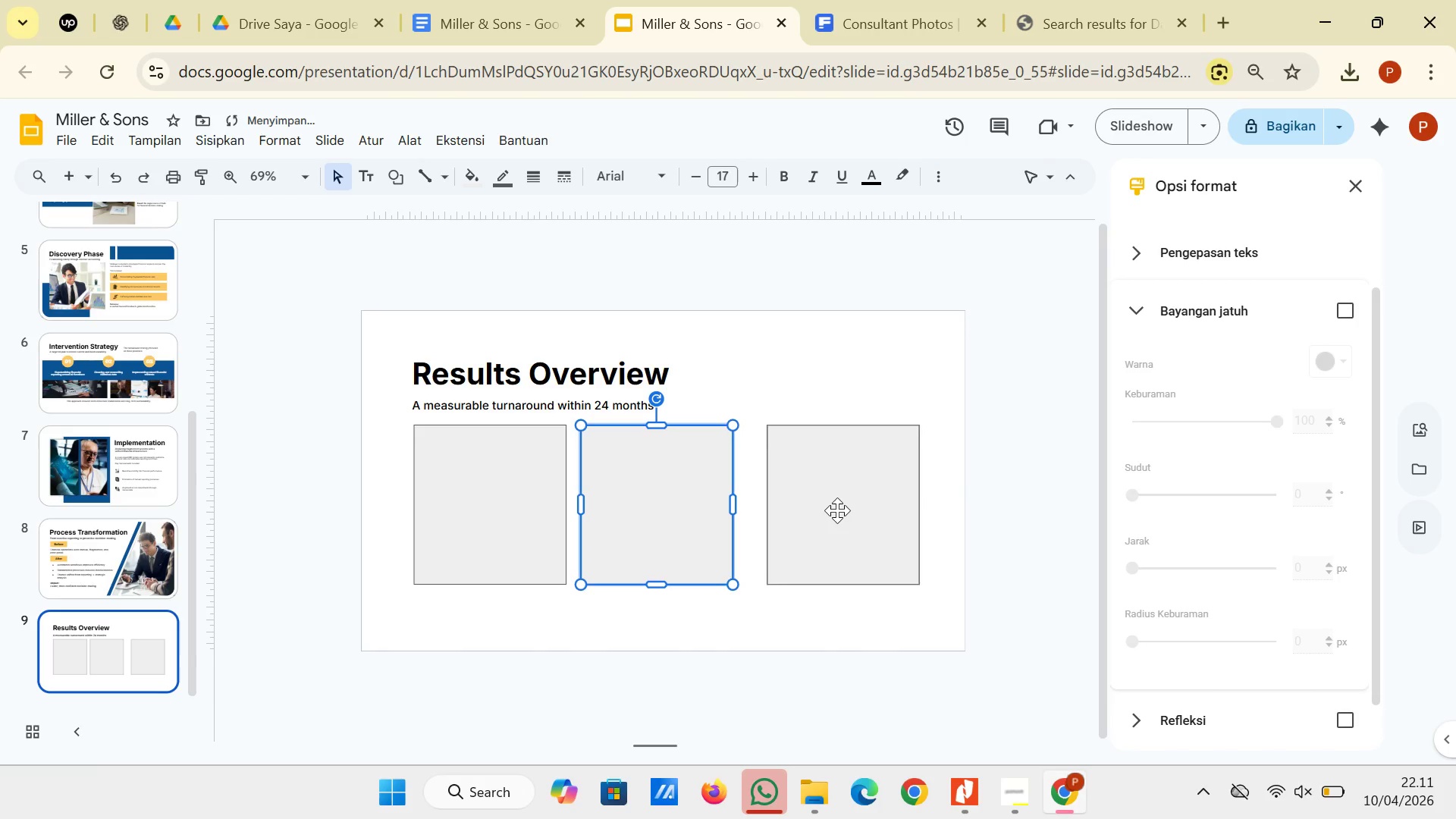 
left_click([837, 510])
 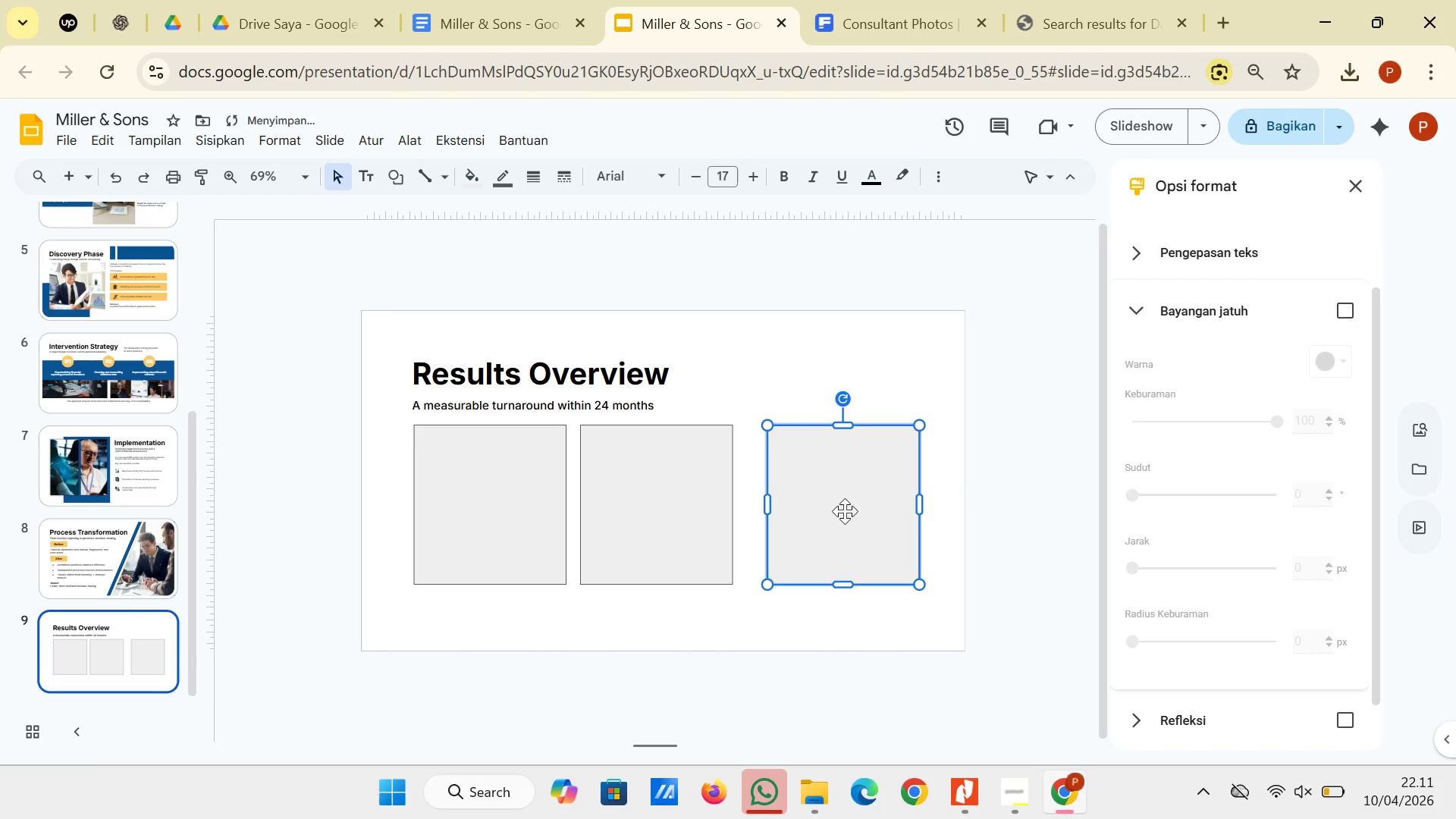 
left_click_drag(start_coordinate=[845, 511], to_coordinate=[827, 511])
 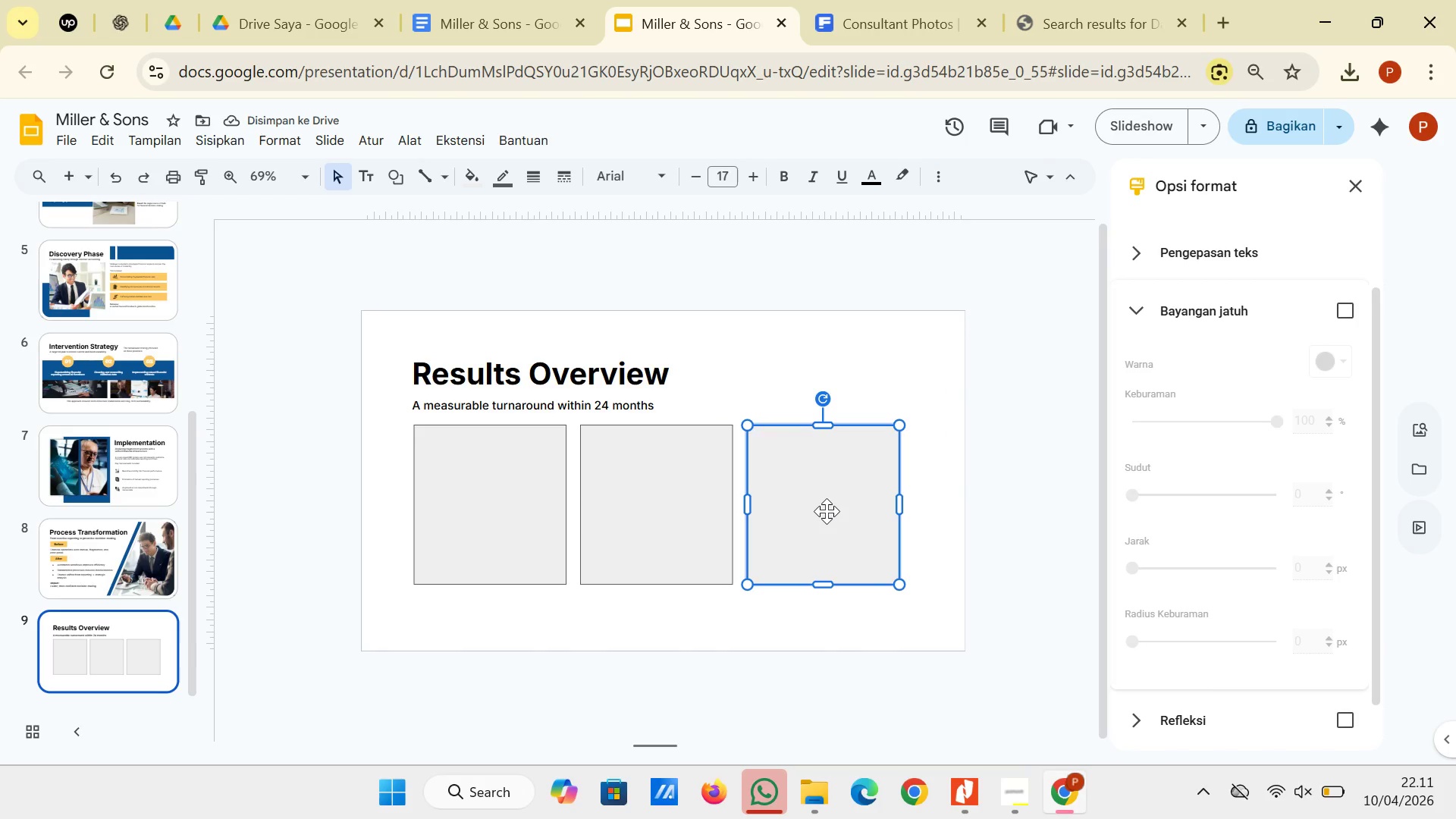 
wait(8.06)
 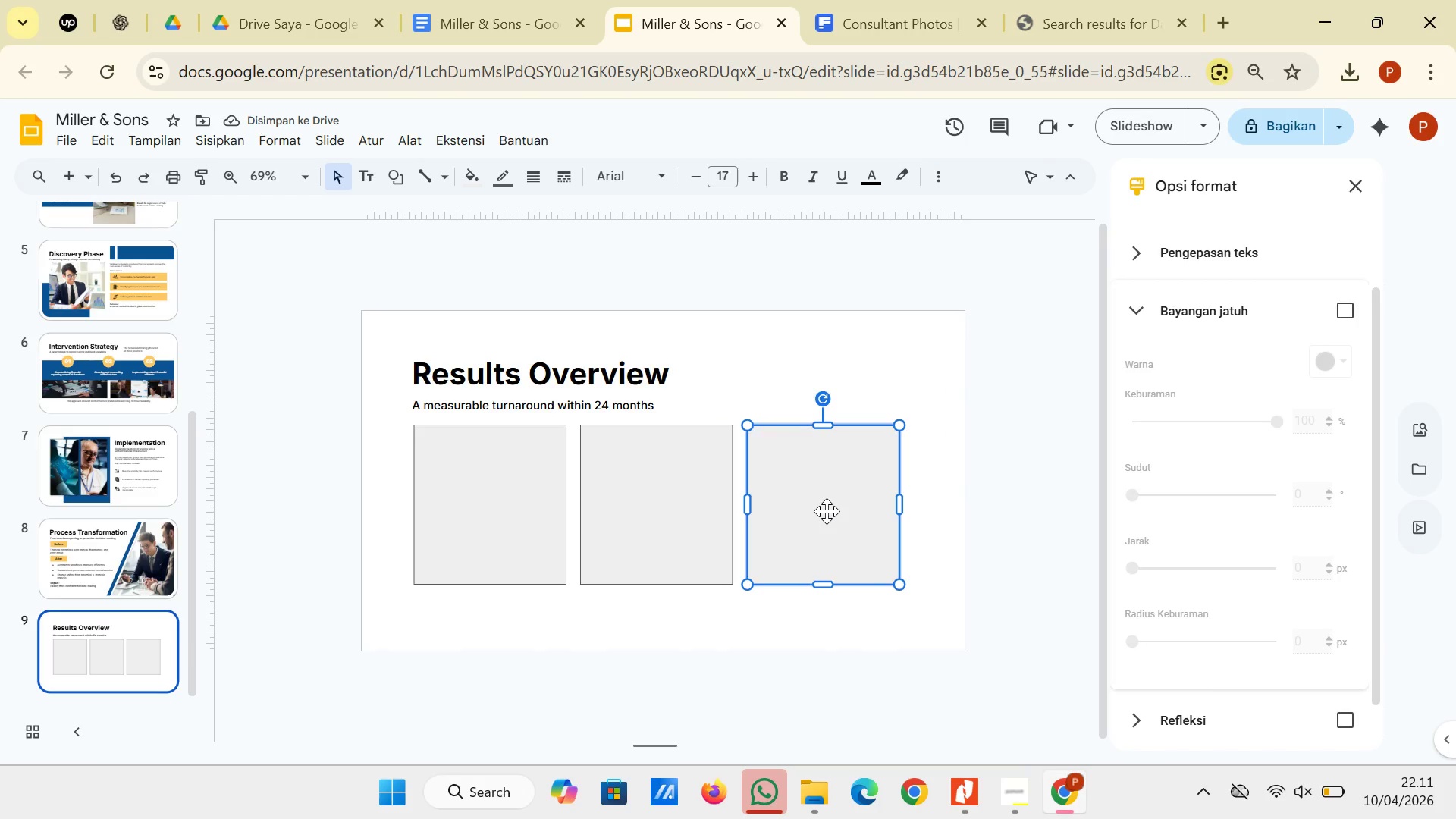 
left_click([948, 581])
 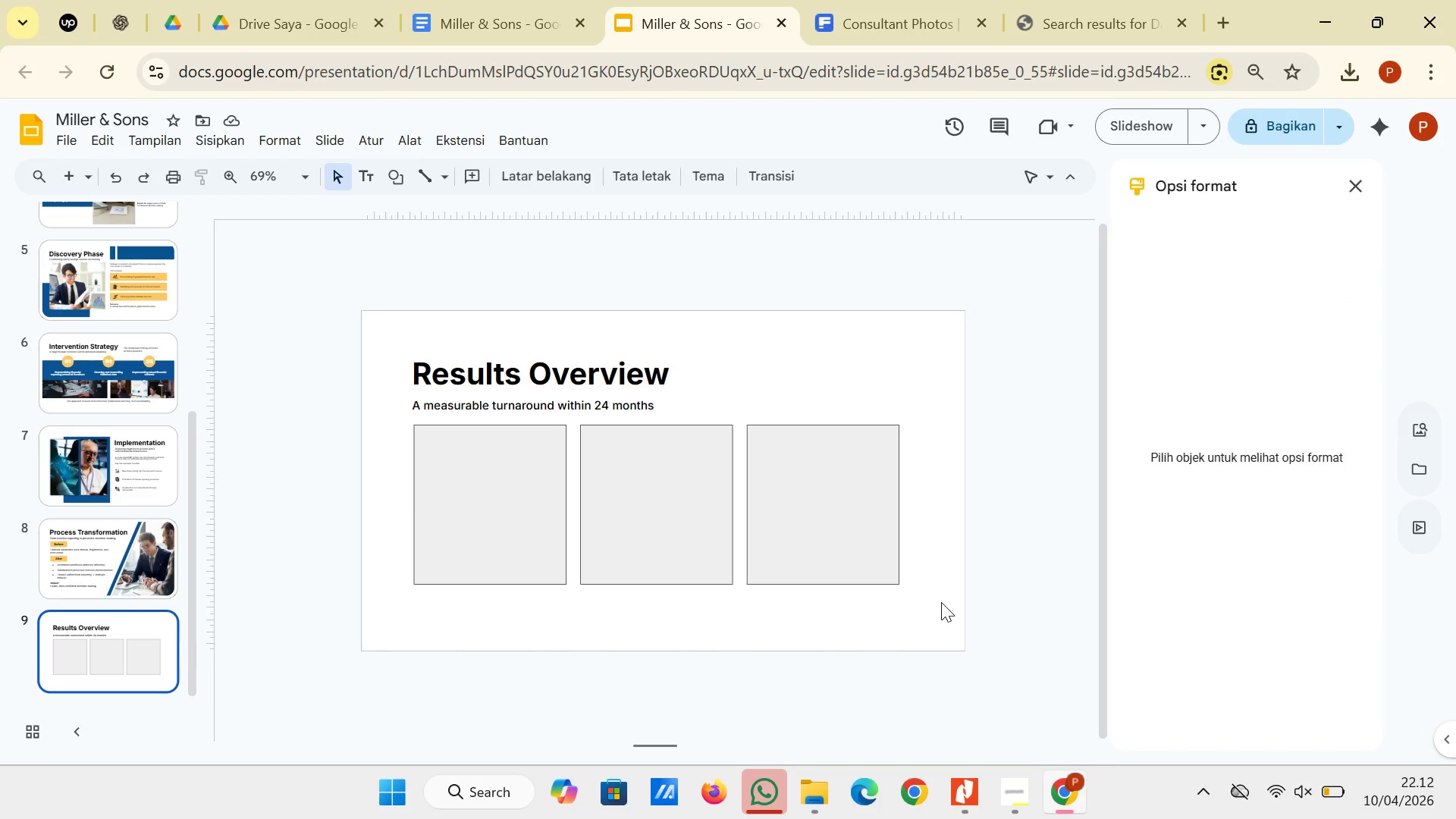 
left_click_drag(start_coordinate=[973, 596], to_coordinate=[493, 513])
 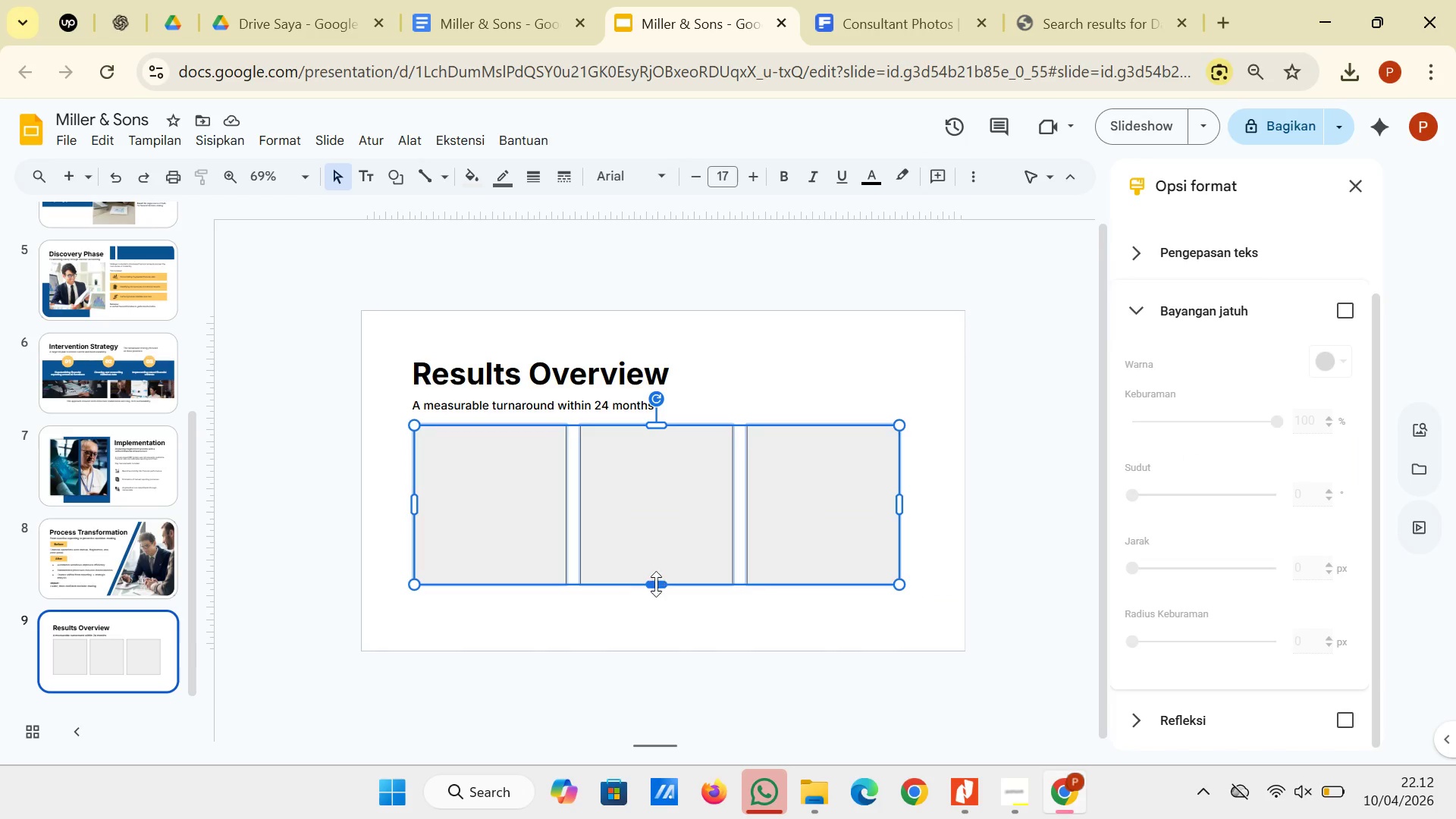 
left_click_drag(start_coordinate=[656, 584], to_coordinate=[656, 572])
 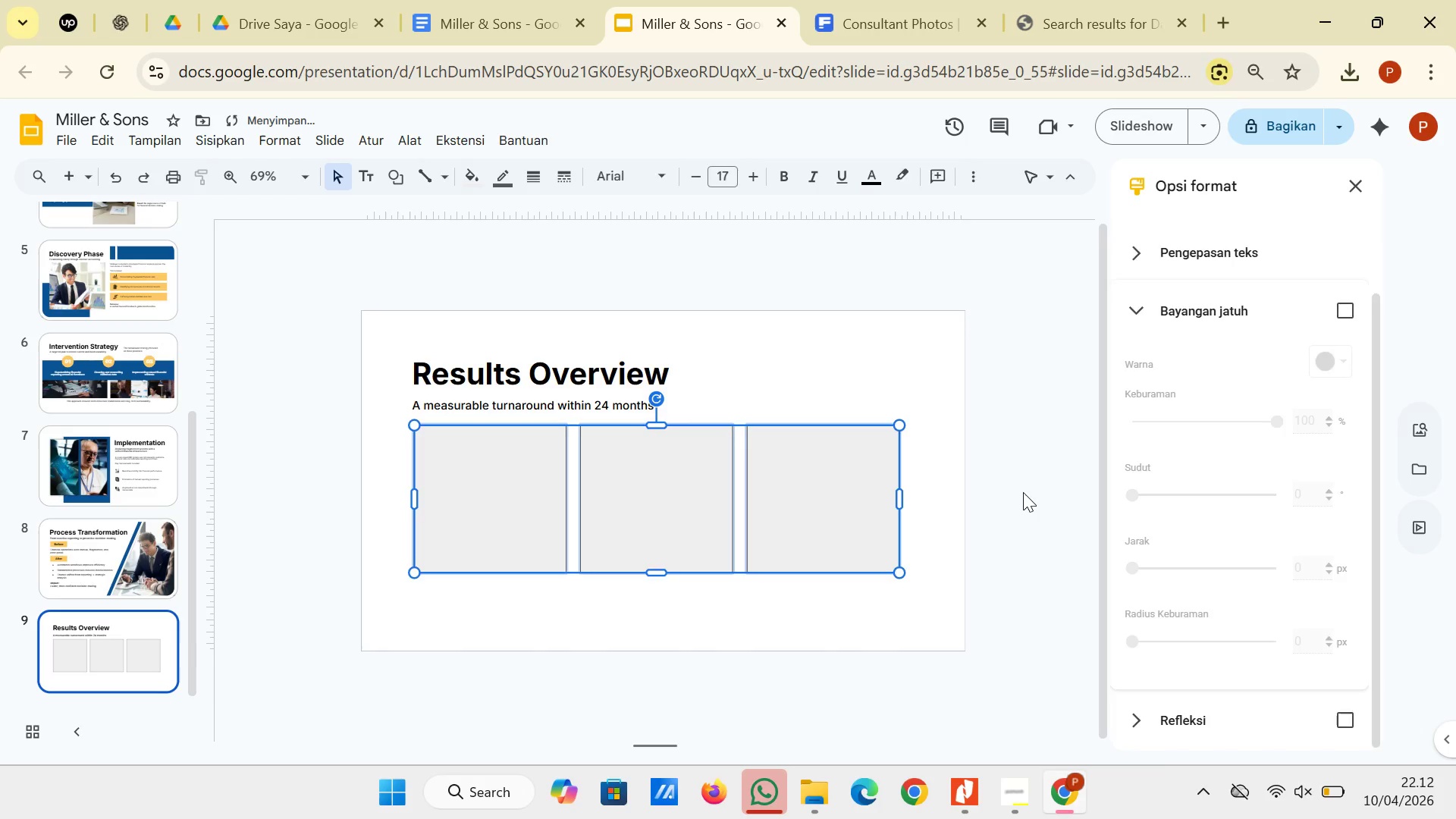 
left_click([1018, 485])
 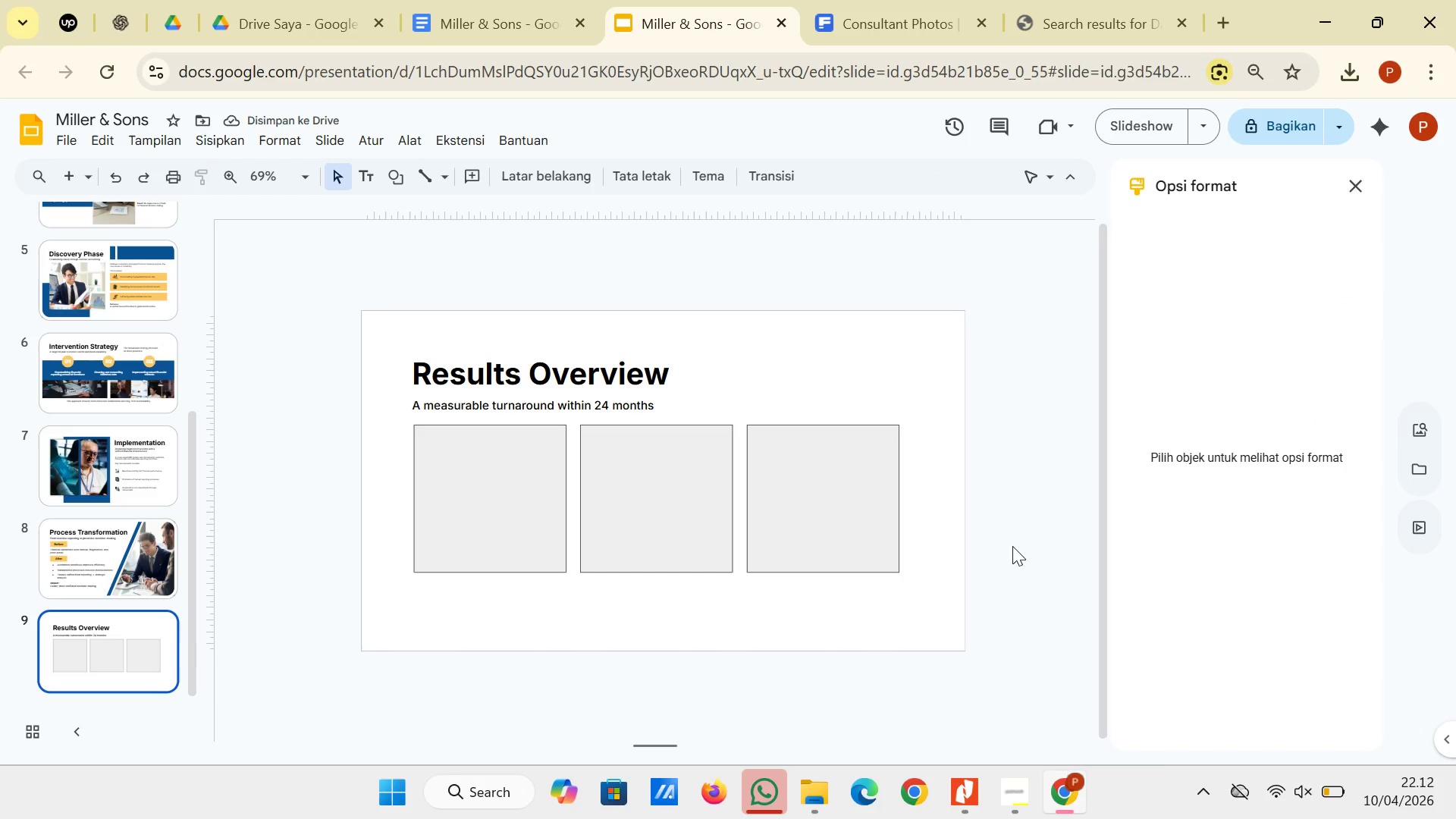 
left_click_drag(start_coordinate=[1026, 551], to_coordinate=[510, 500])
 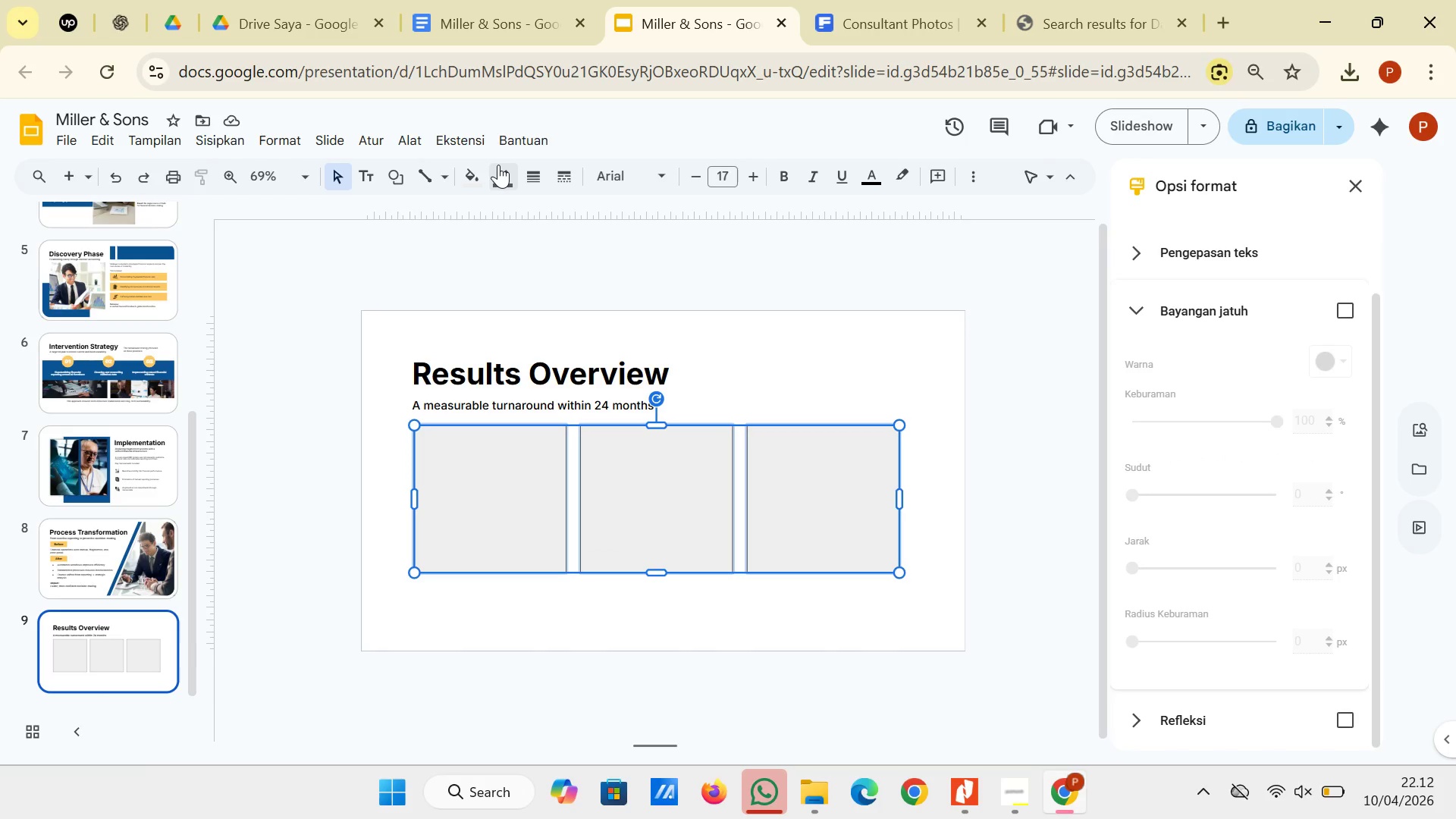 
left_click([504, 169])
 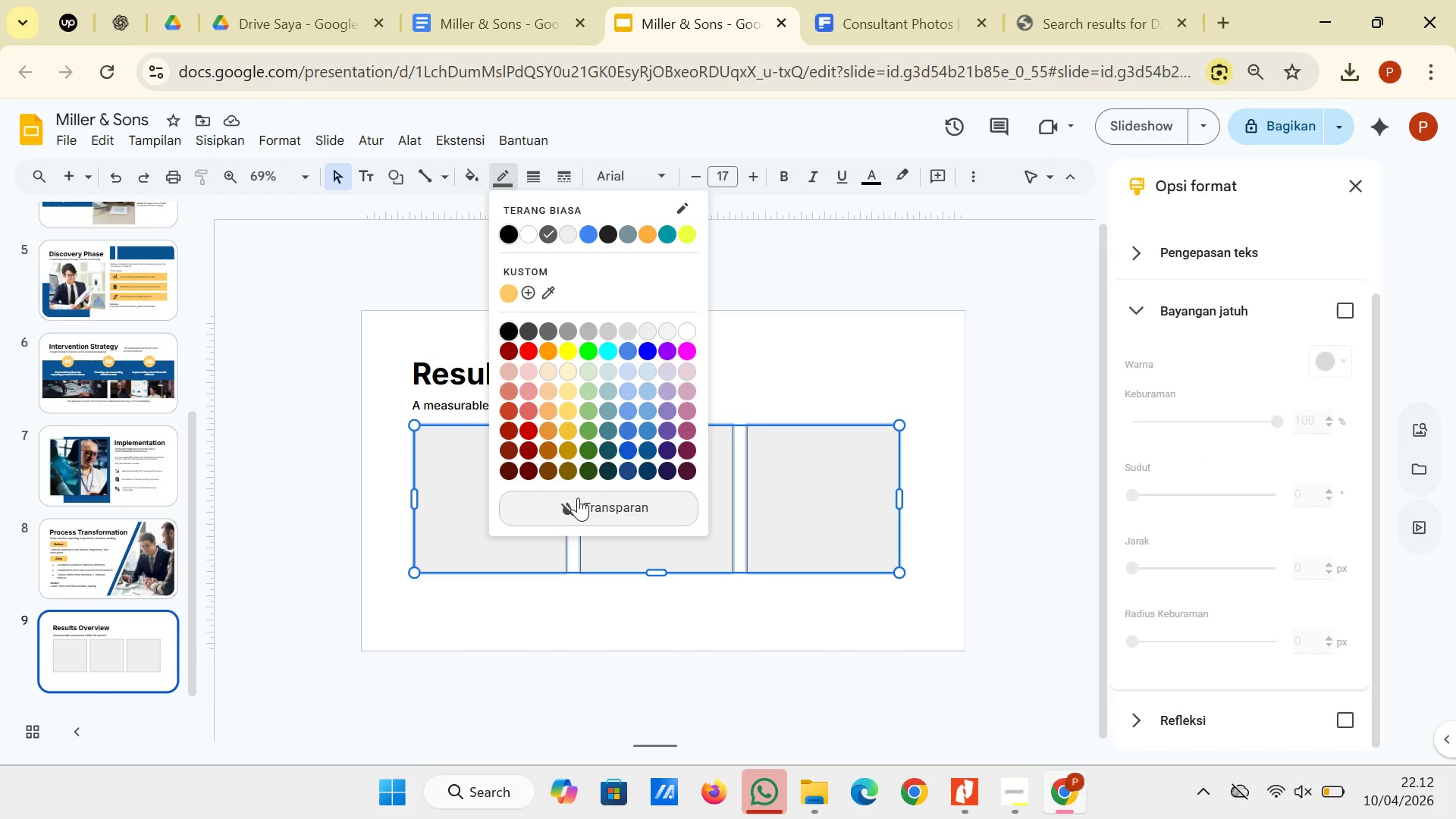 
left_click([578, 498])
 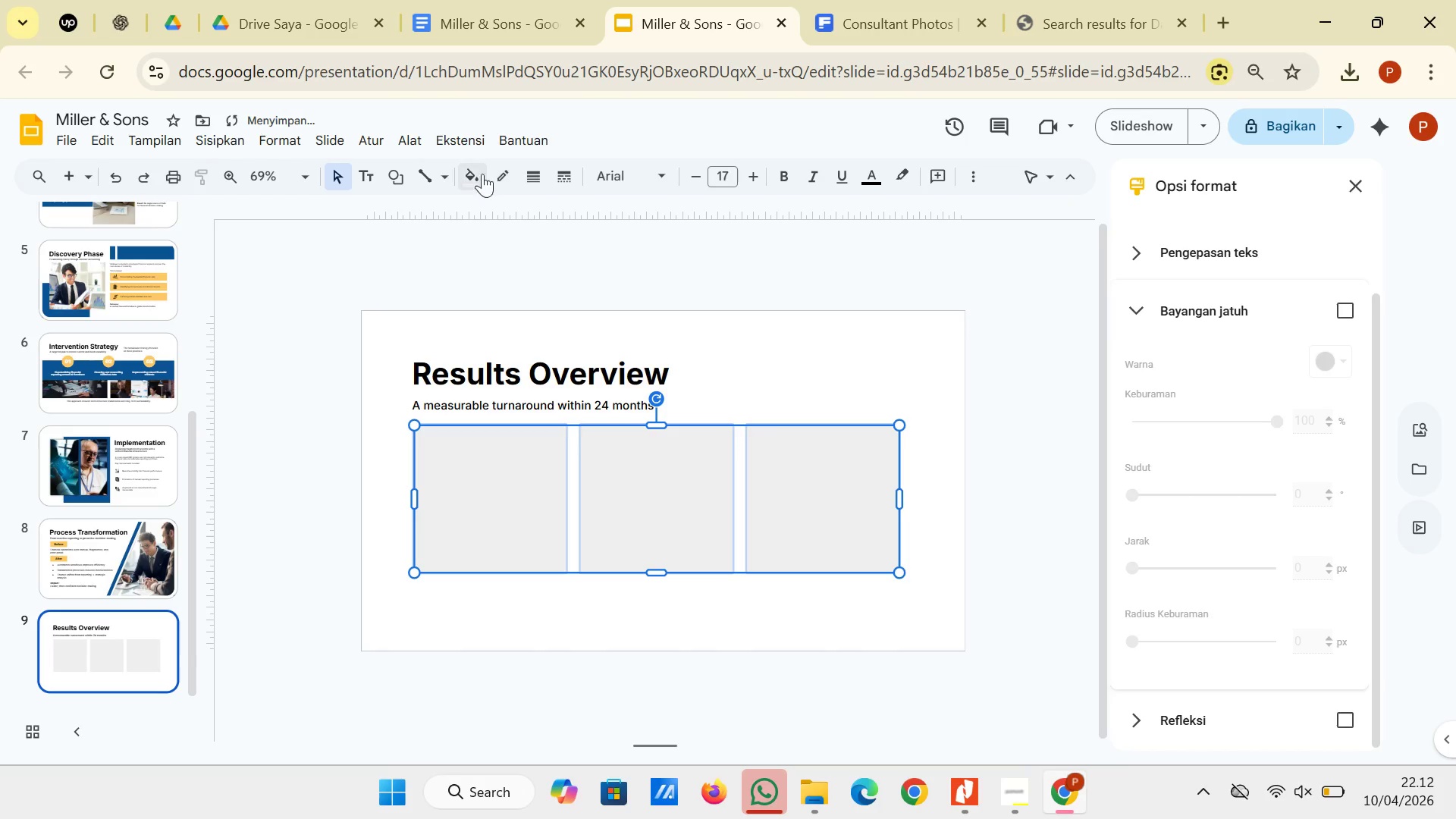 
left_click([479, 177])
 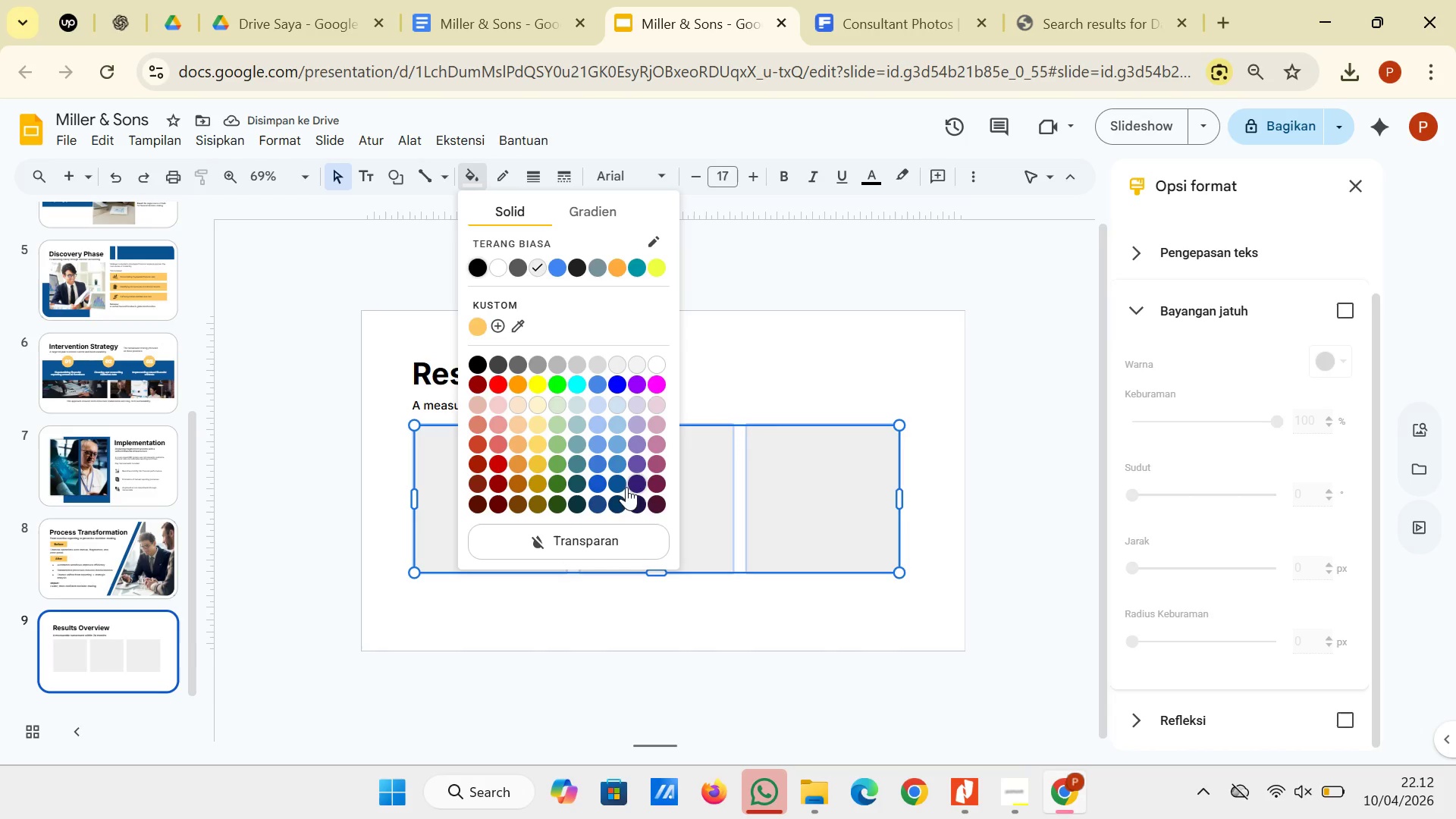 
left_click([623, 487])
 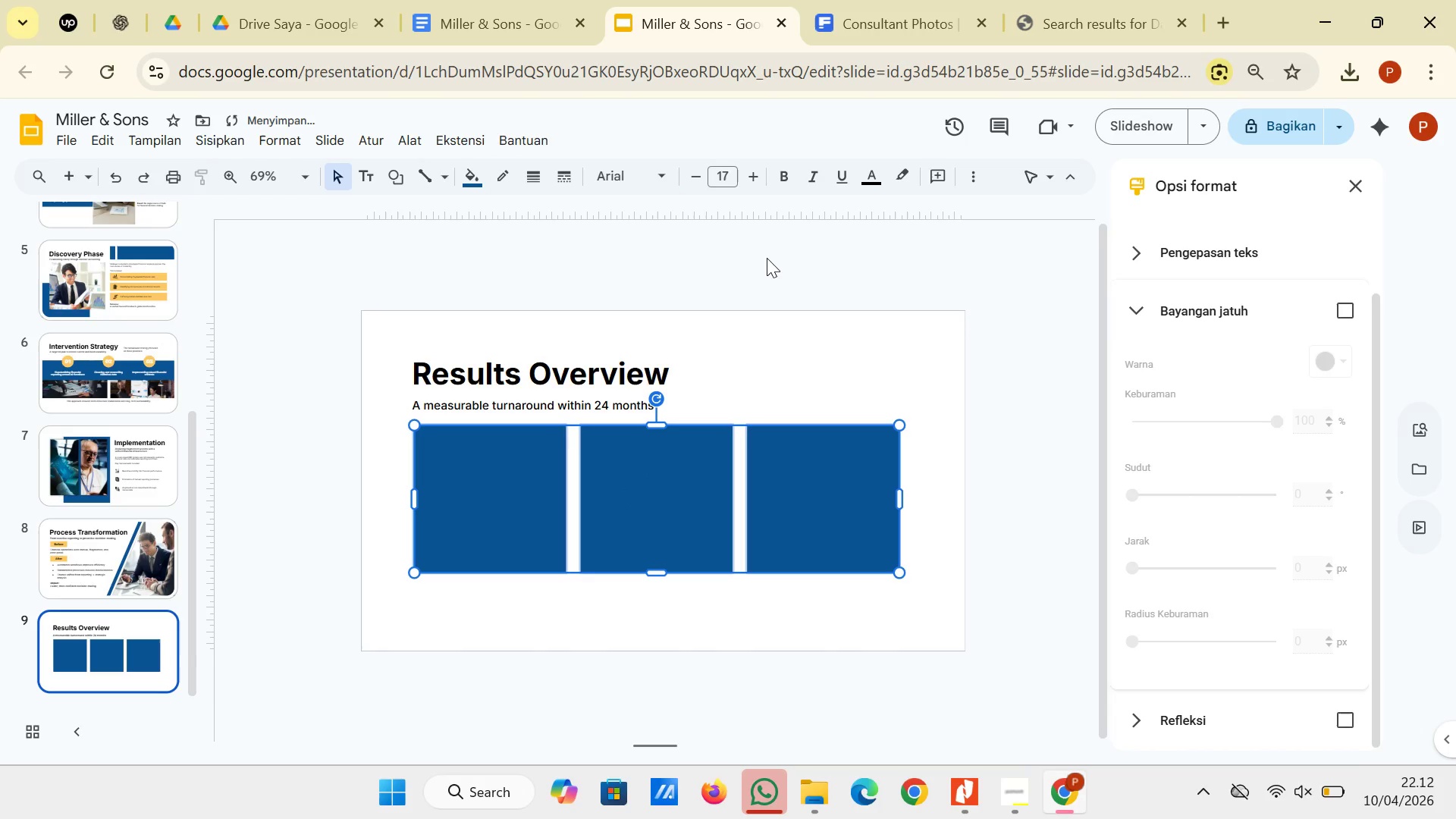 
left_click([767, 256])
 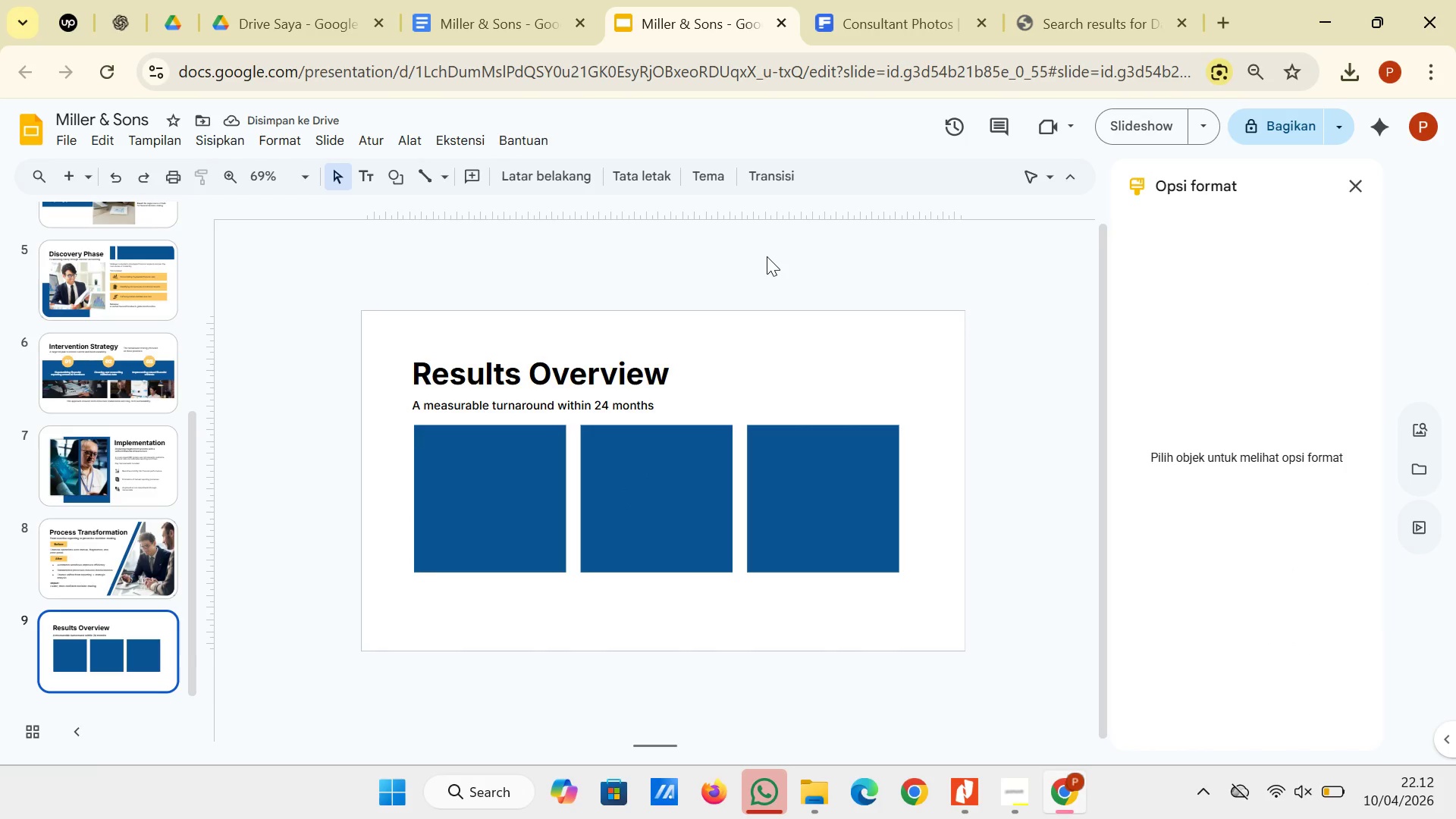 
wait(8.49)
 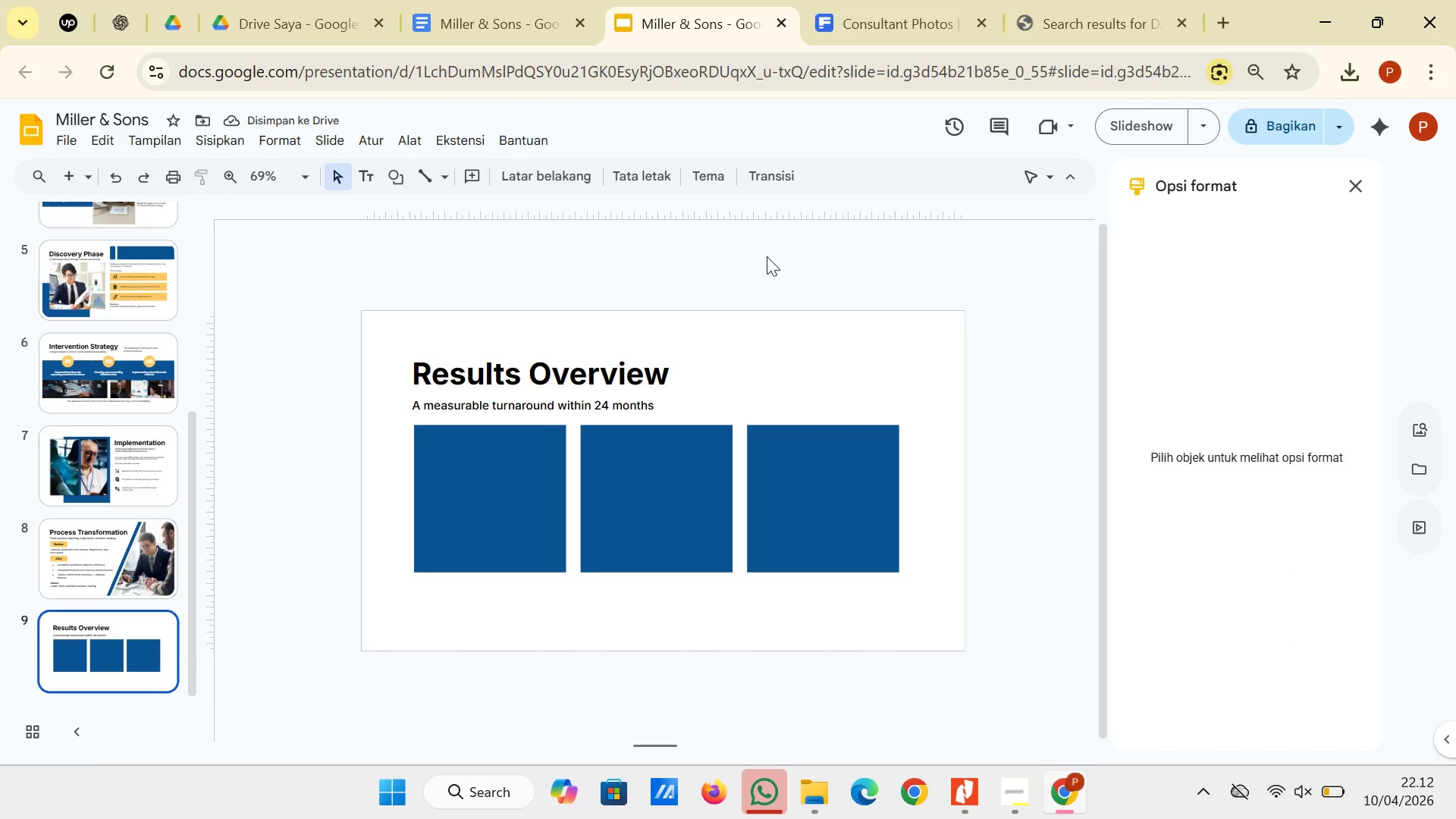 
left_click([525, 0])
 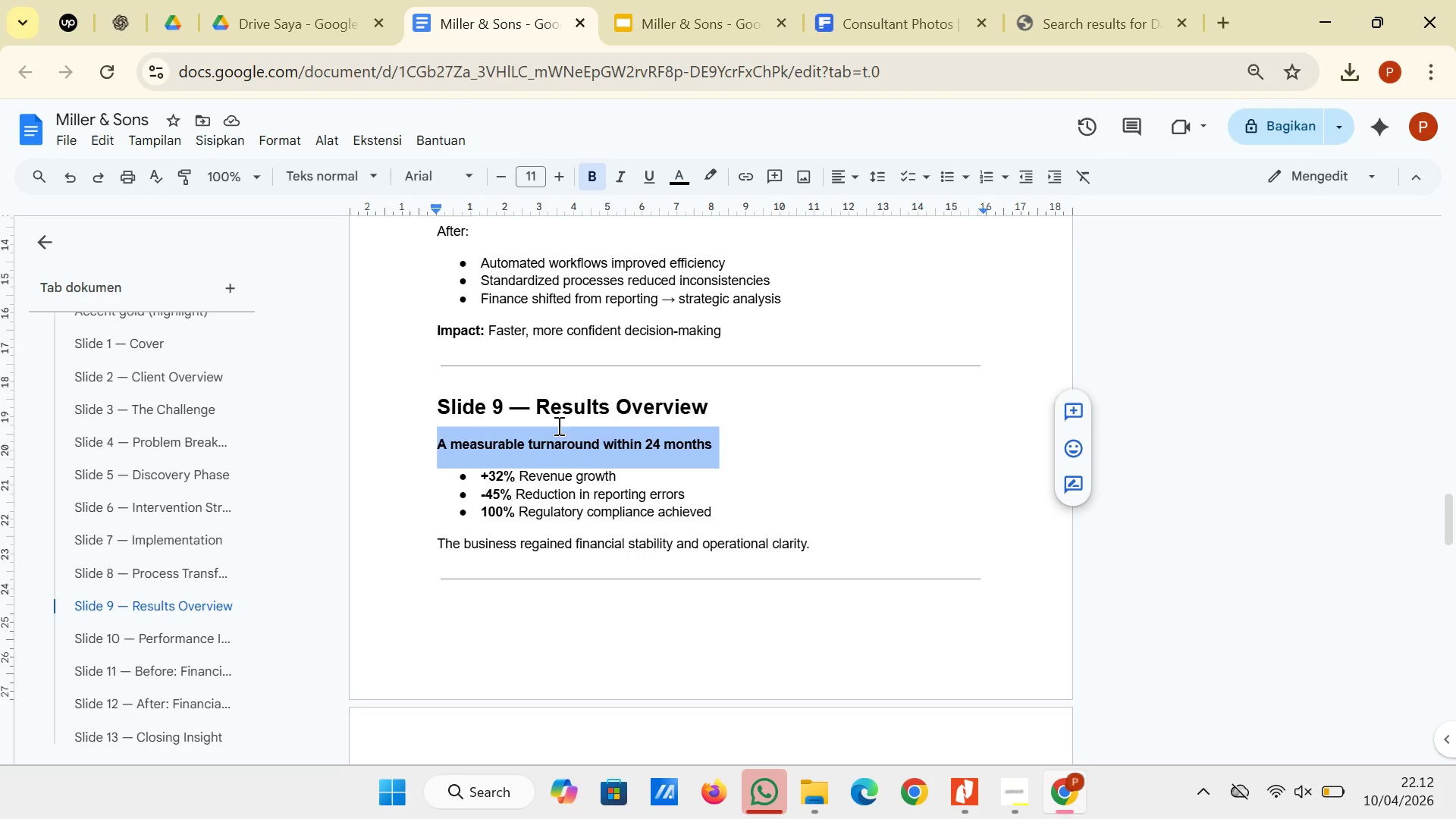 
left_click([546, 439])
 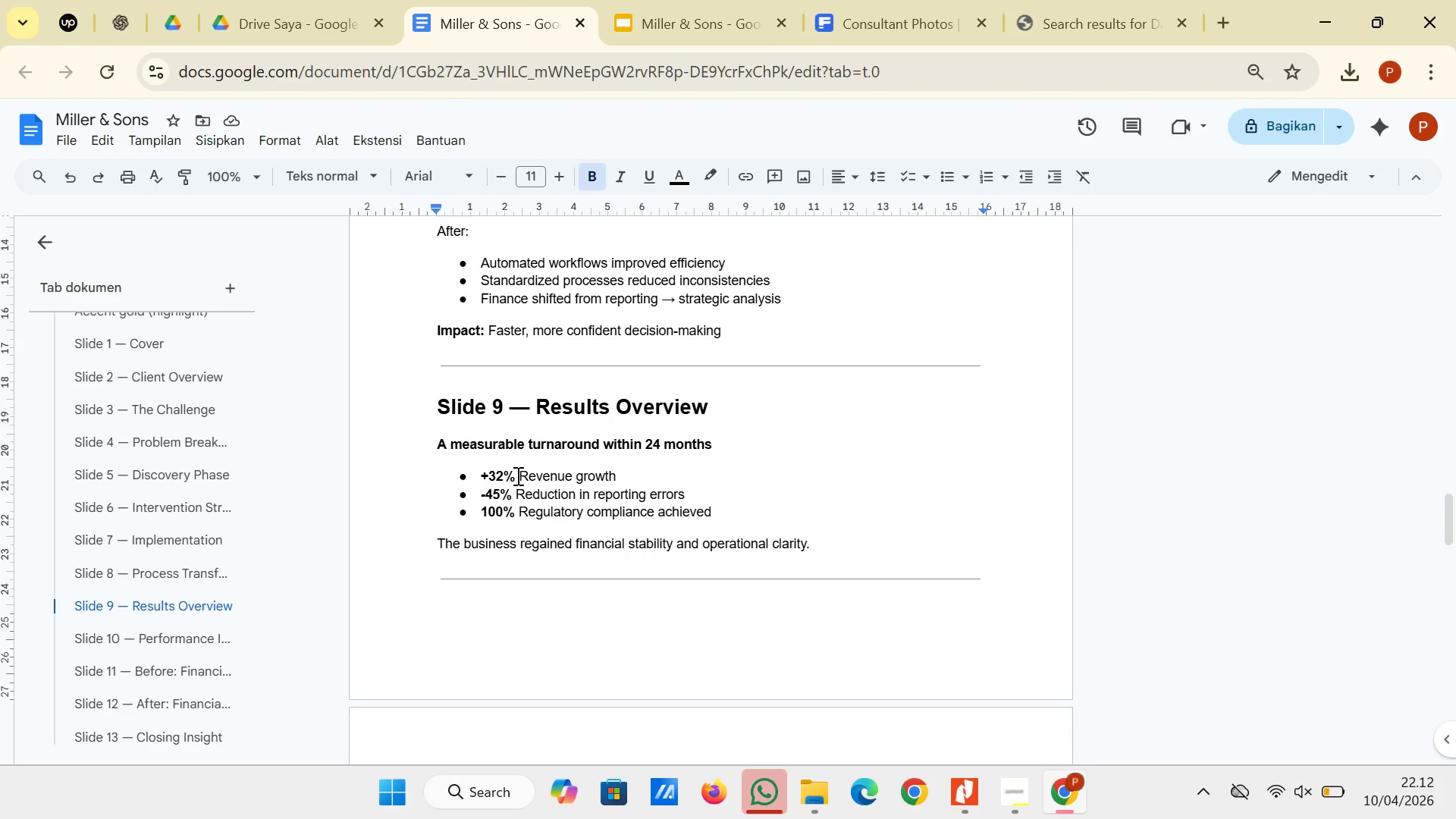 
left_click_drag(start_coordinate=[515, 475], to_coordinate=[483, 475])
 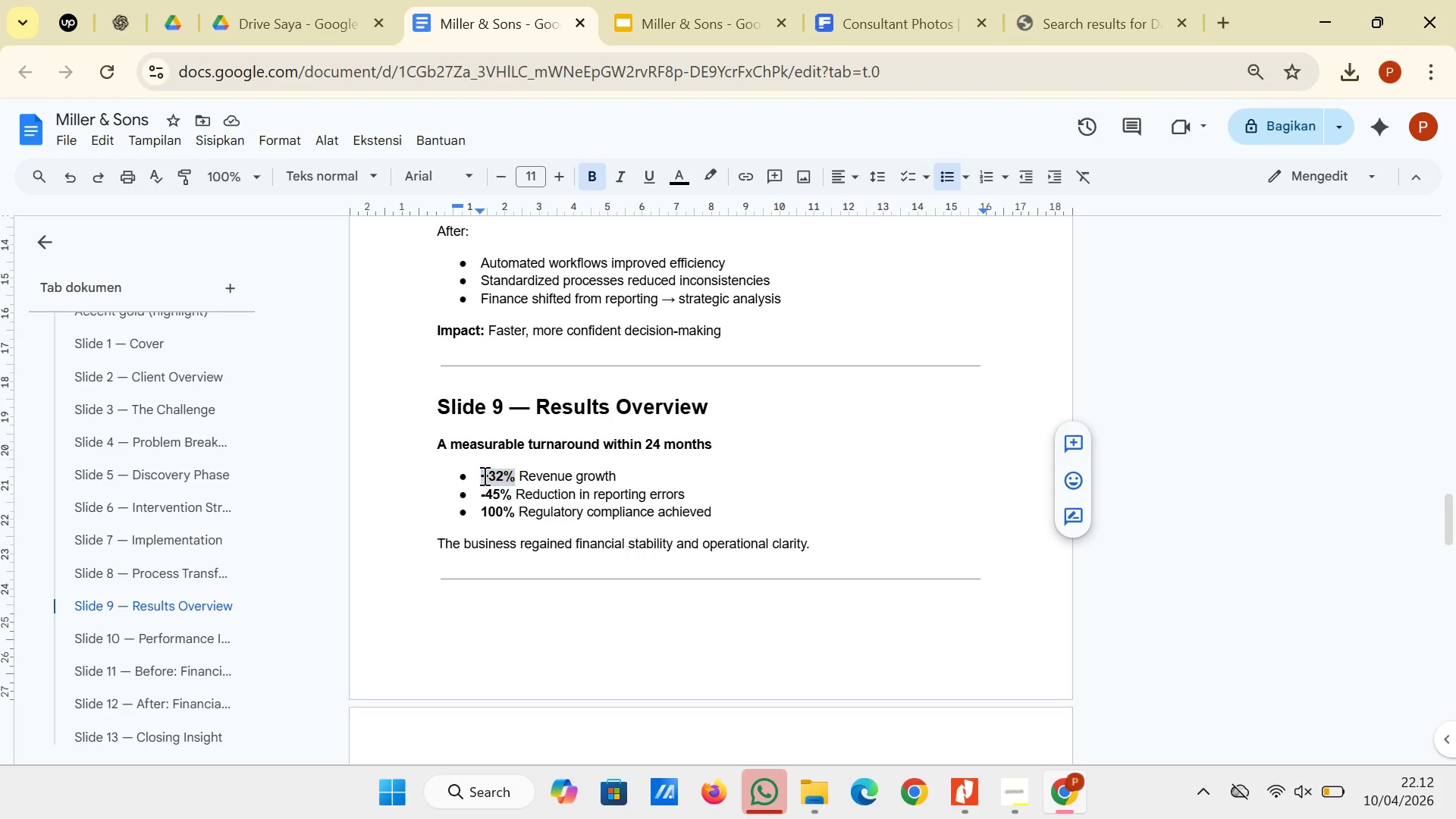 
right_click([483, 475])
 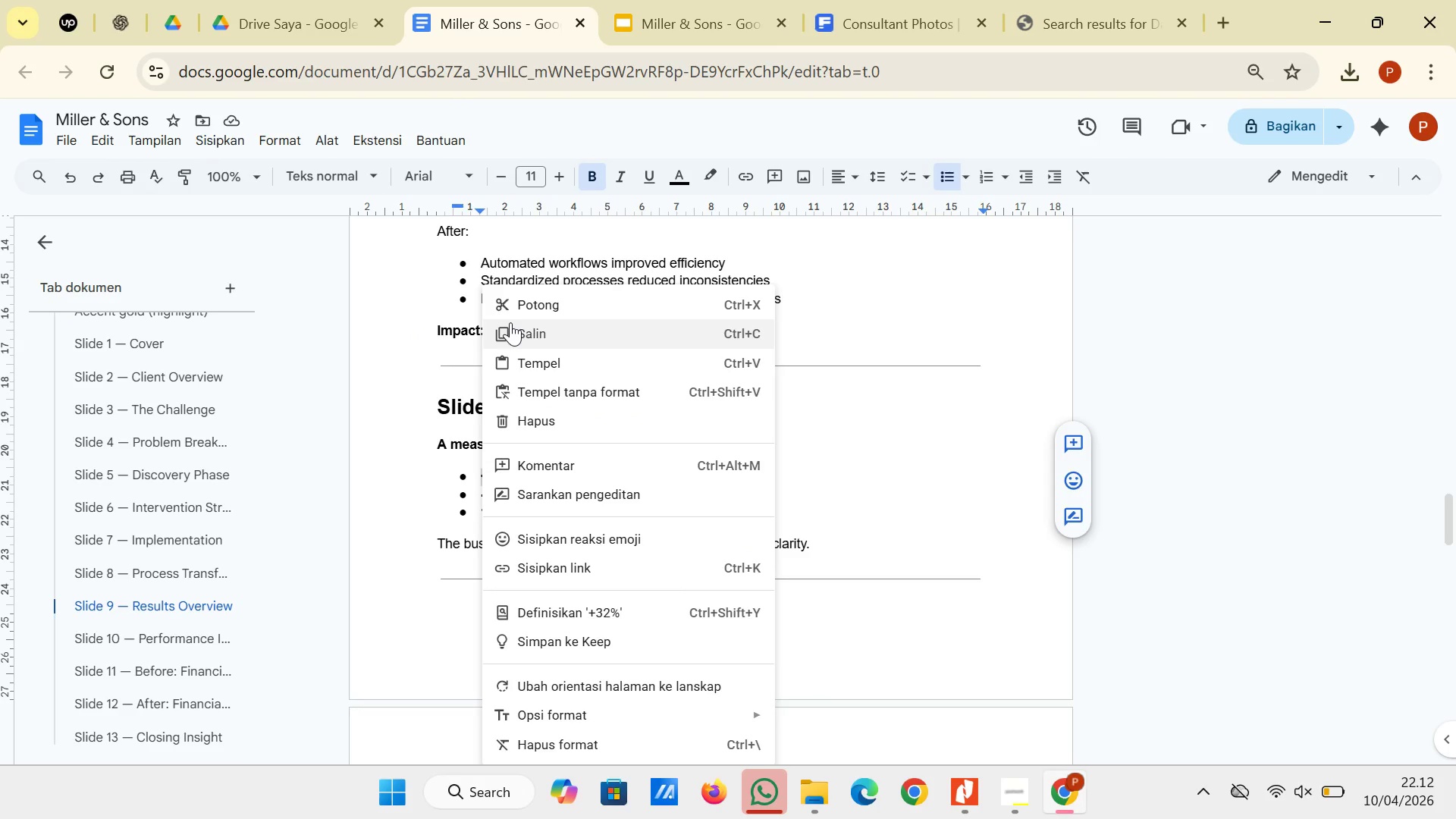 
left_click([510, 322])
 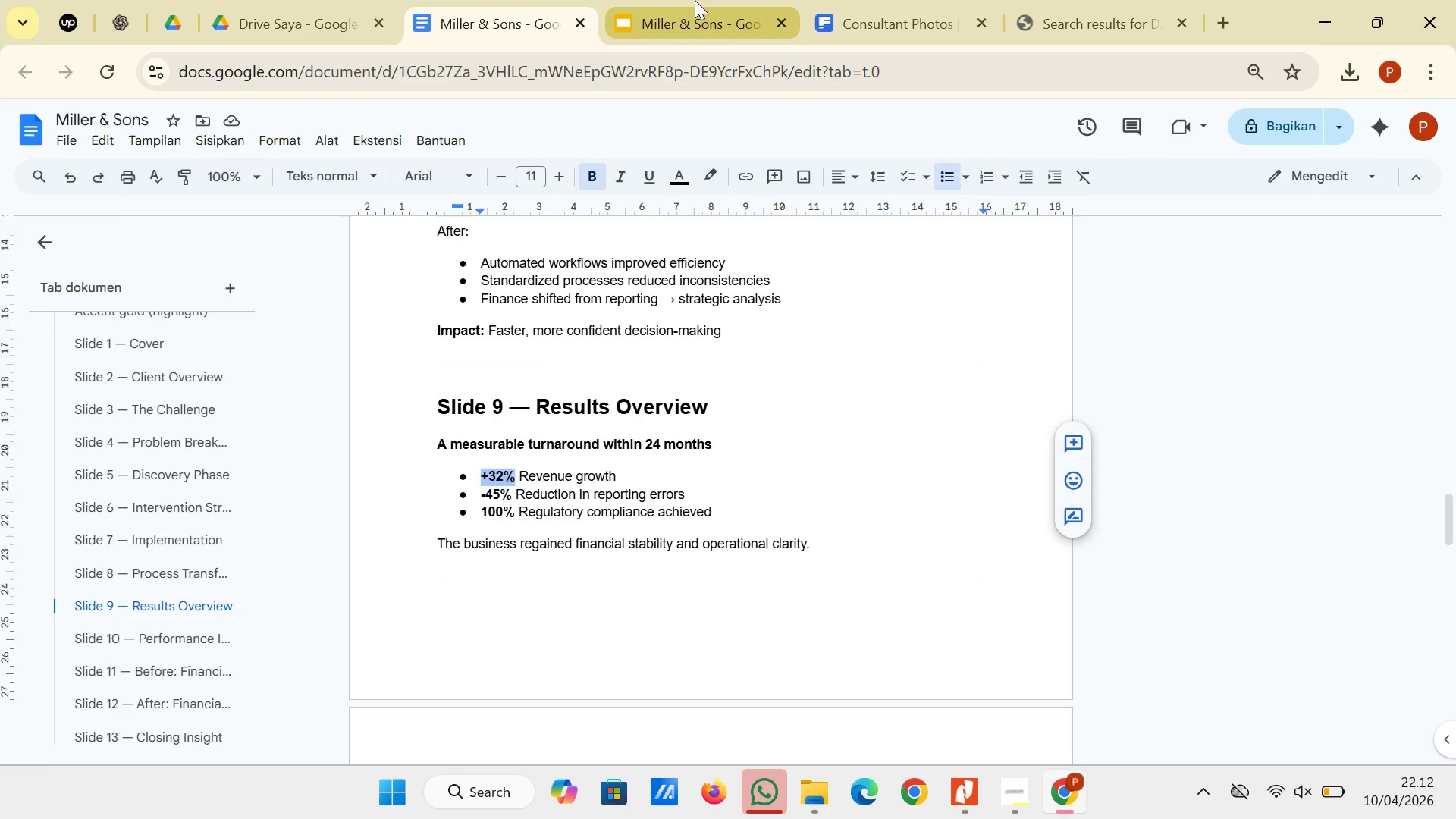 
left_click([695, 0])
 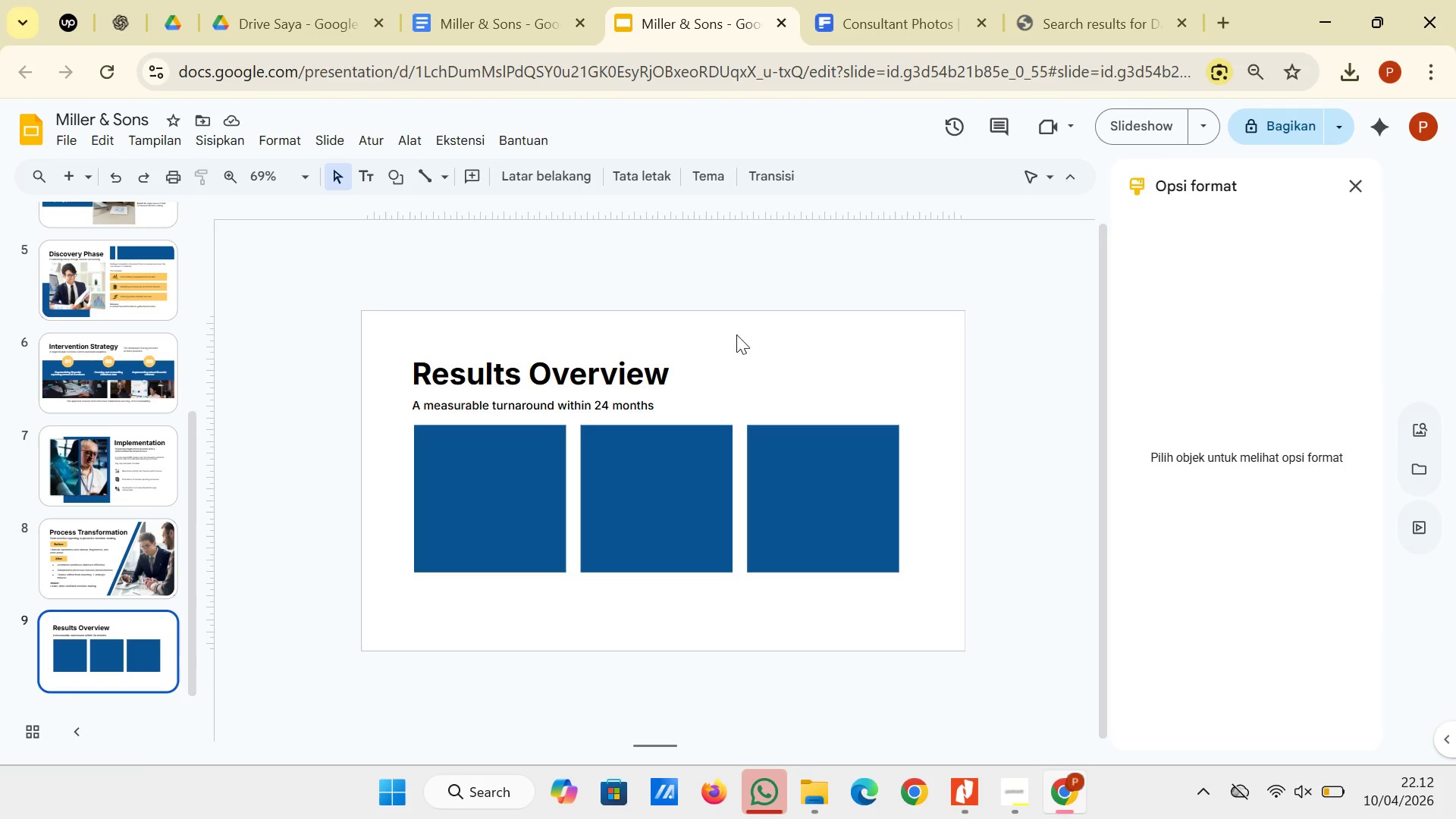 
right_click([764, 319])
 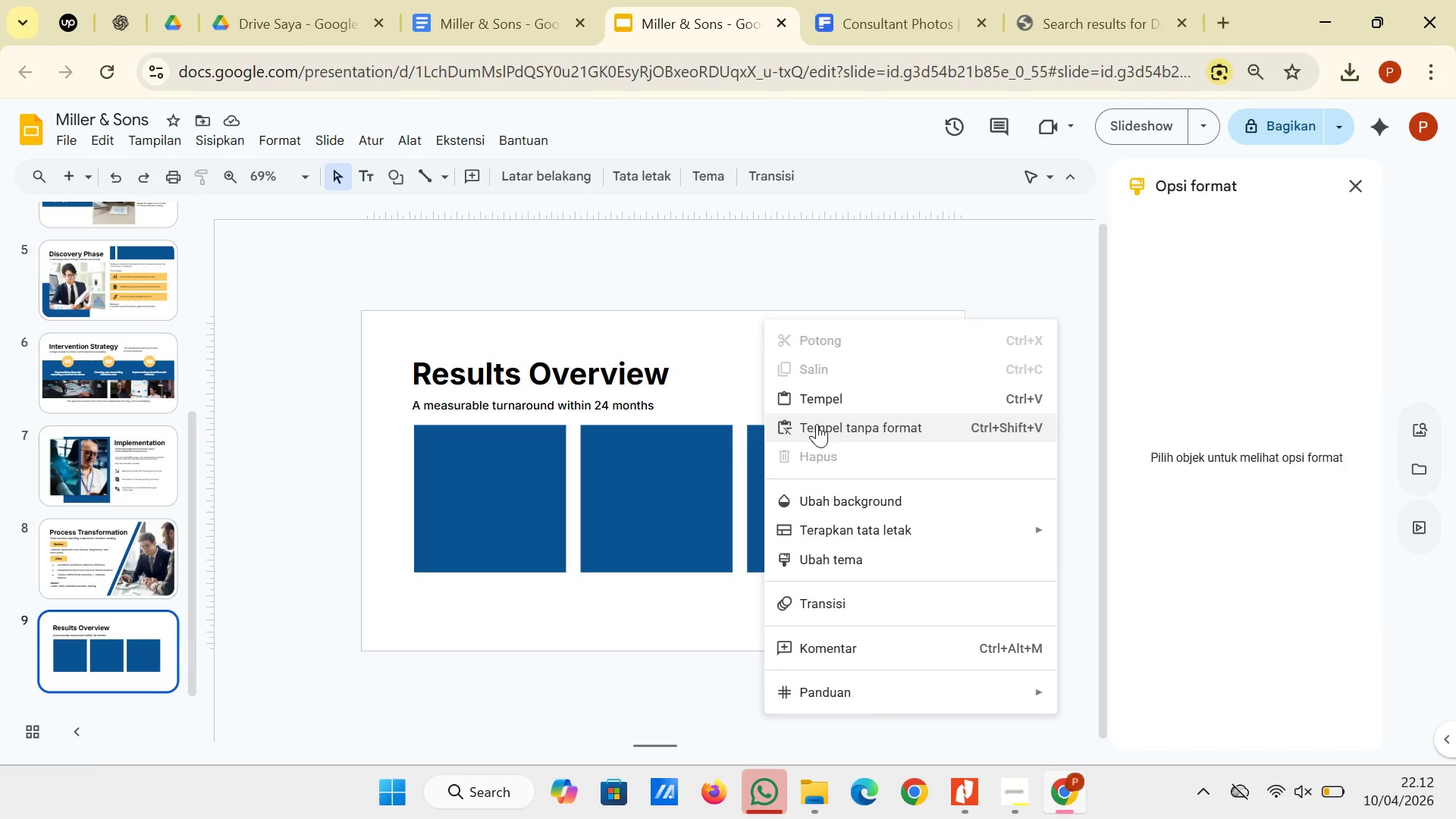 
left_click([817, 424])
 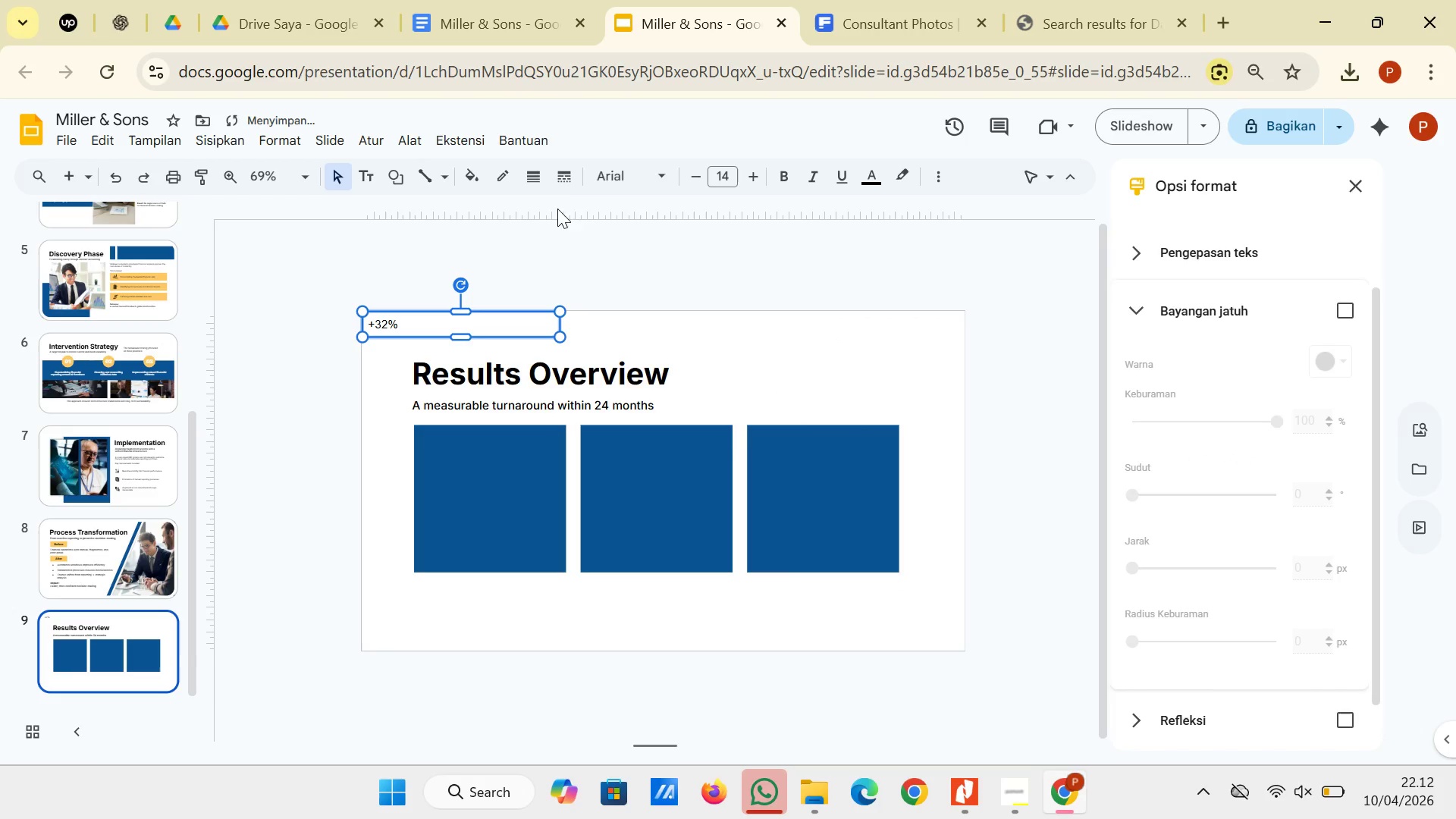 
left_click([660, 180])
 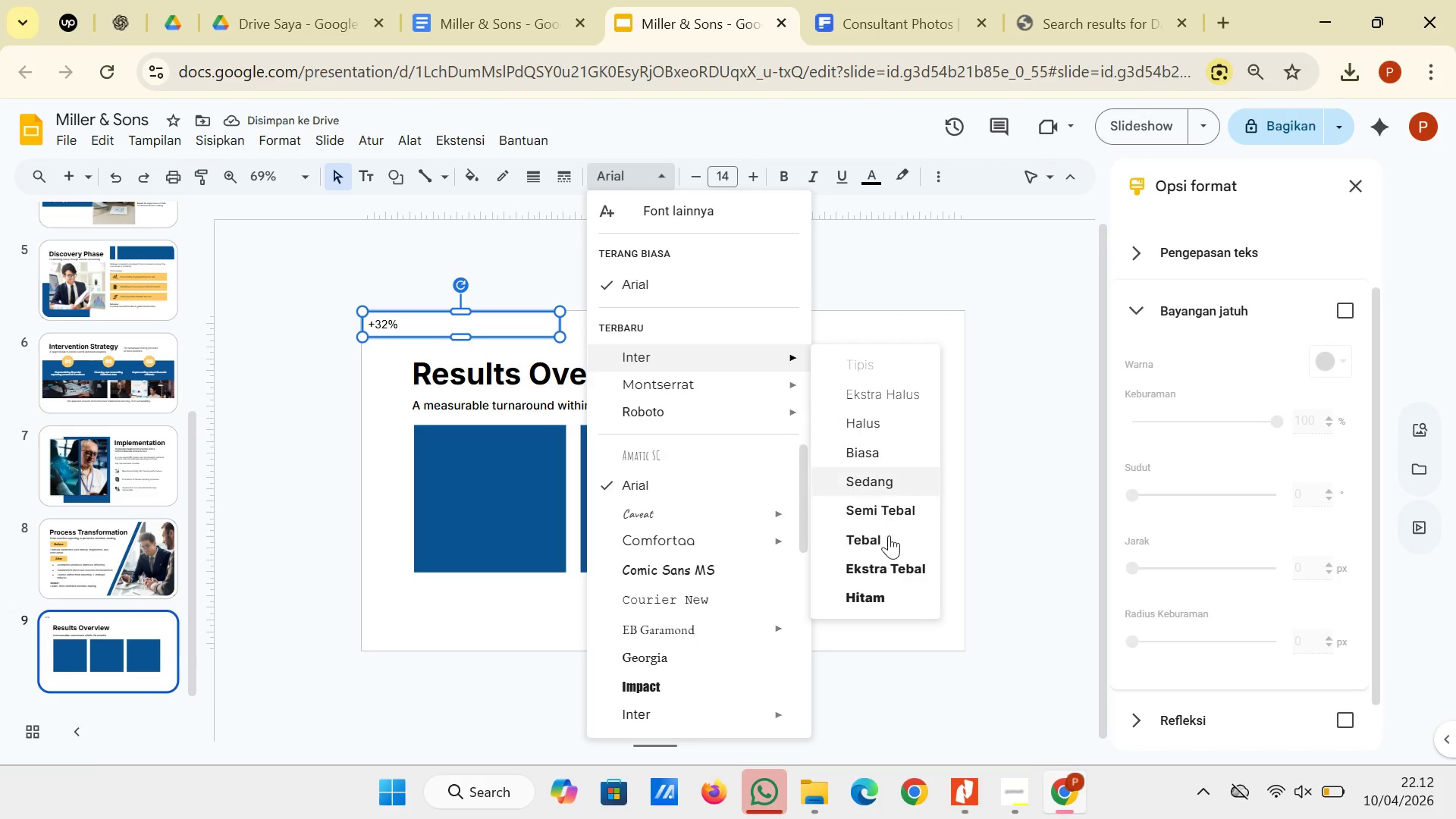 
left_click([889, 572])
 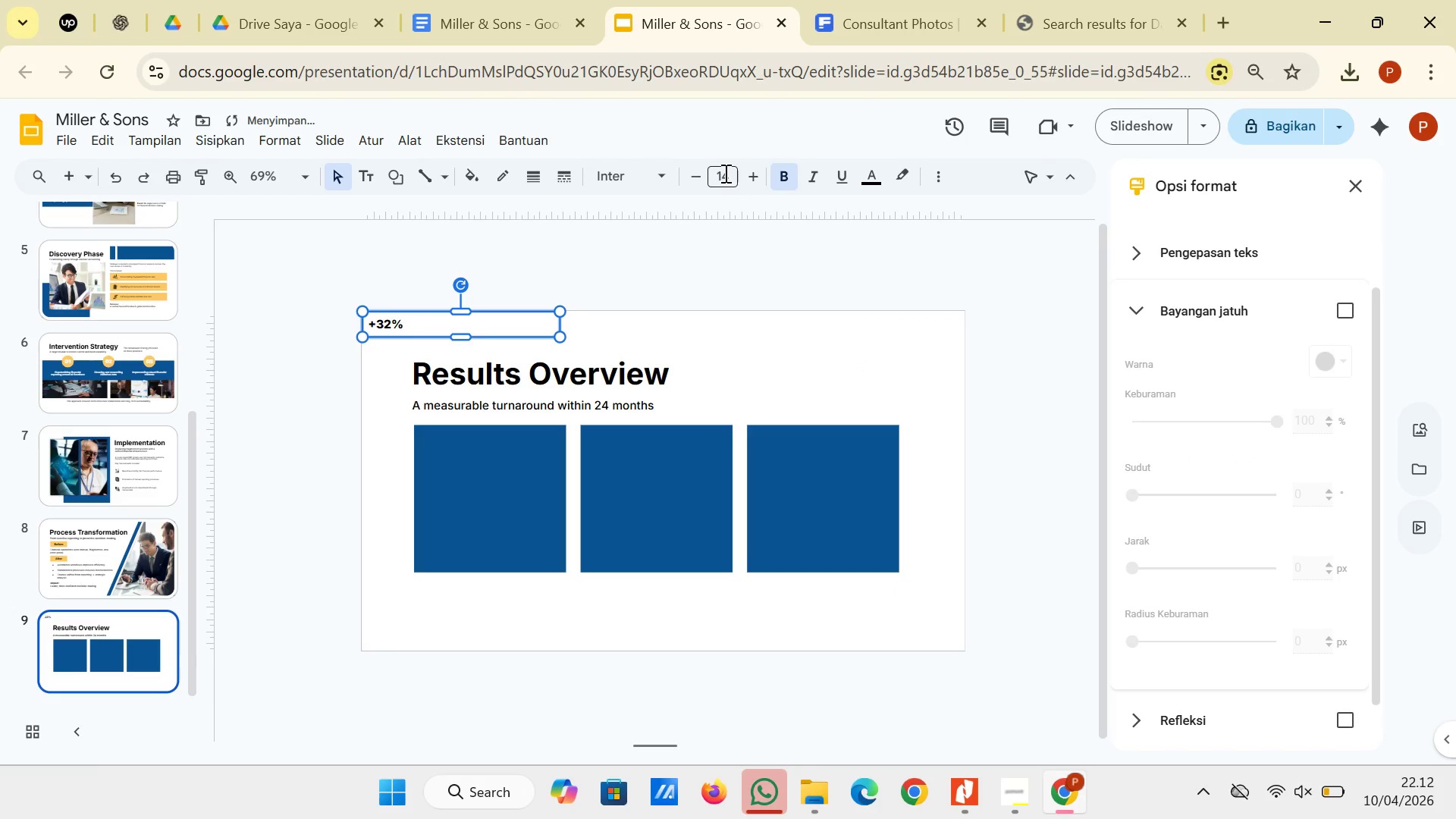 
left_click([724, 178])
 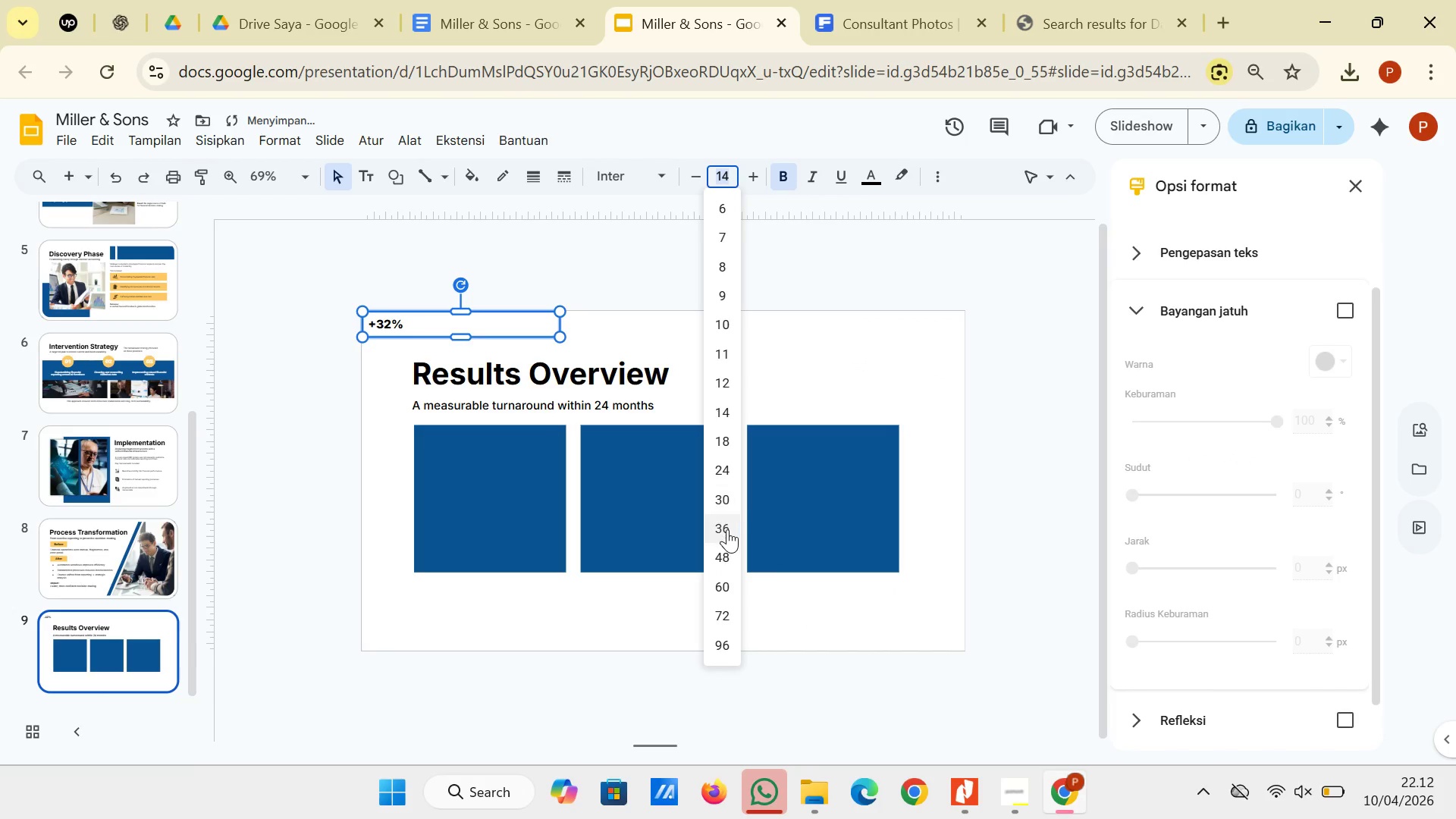 
left_click([727, 529])
 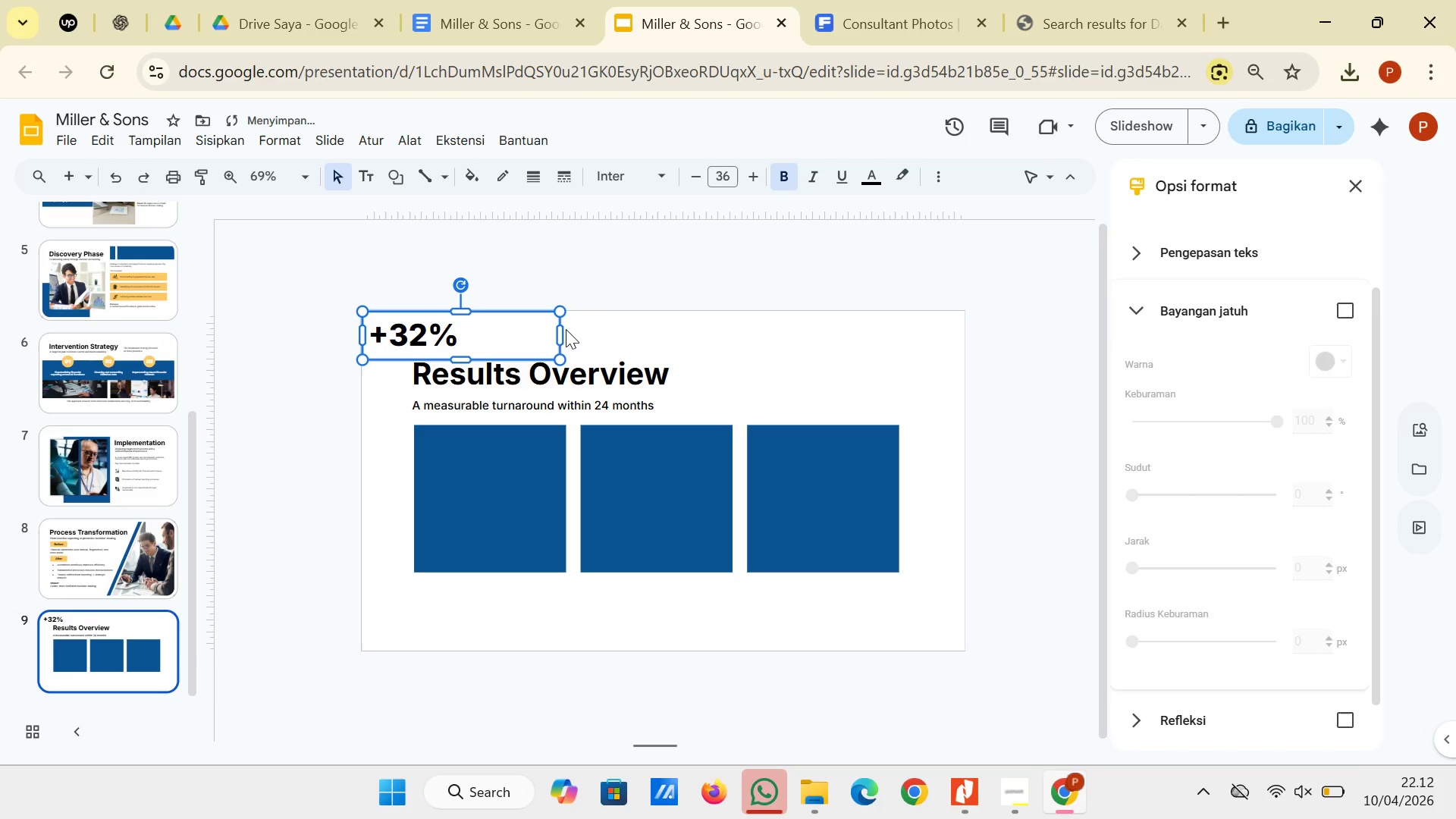 
left_click_drag(start_coordinate=[561, 332], to_coordinate=[467, 337])
 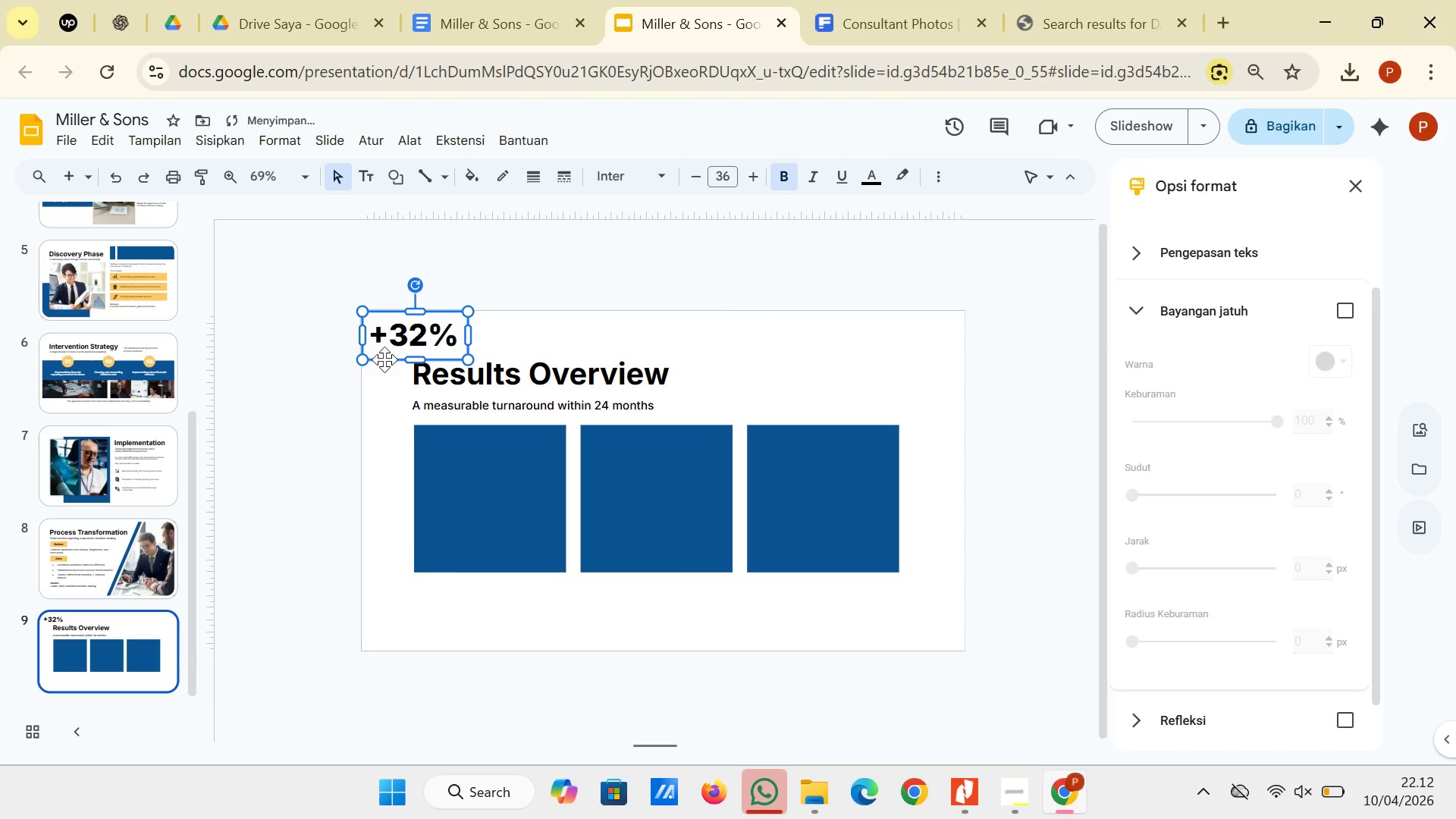 
left_click_drag(start_coordinate=[384, 359], to_coordinate=[458, 485])
 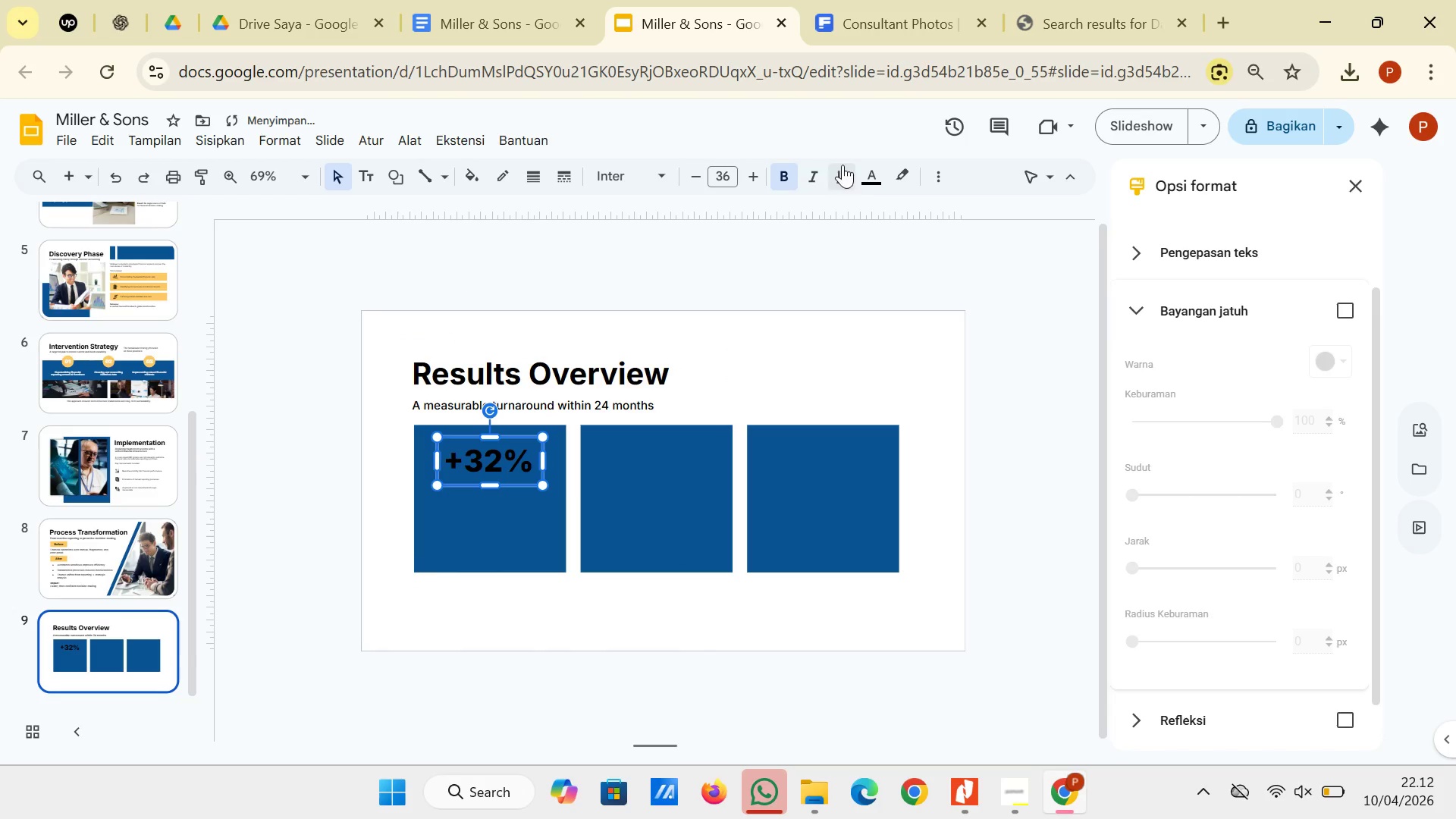 
left_click([881, 176])
 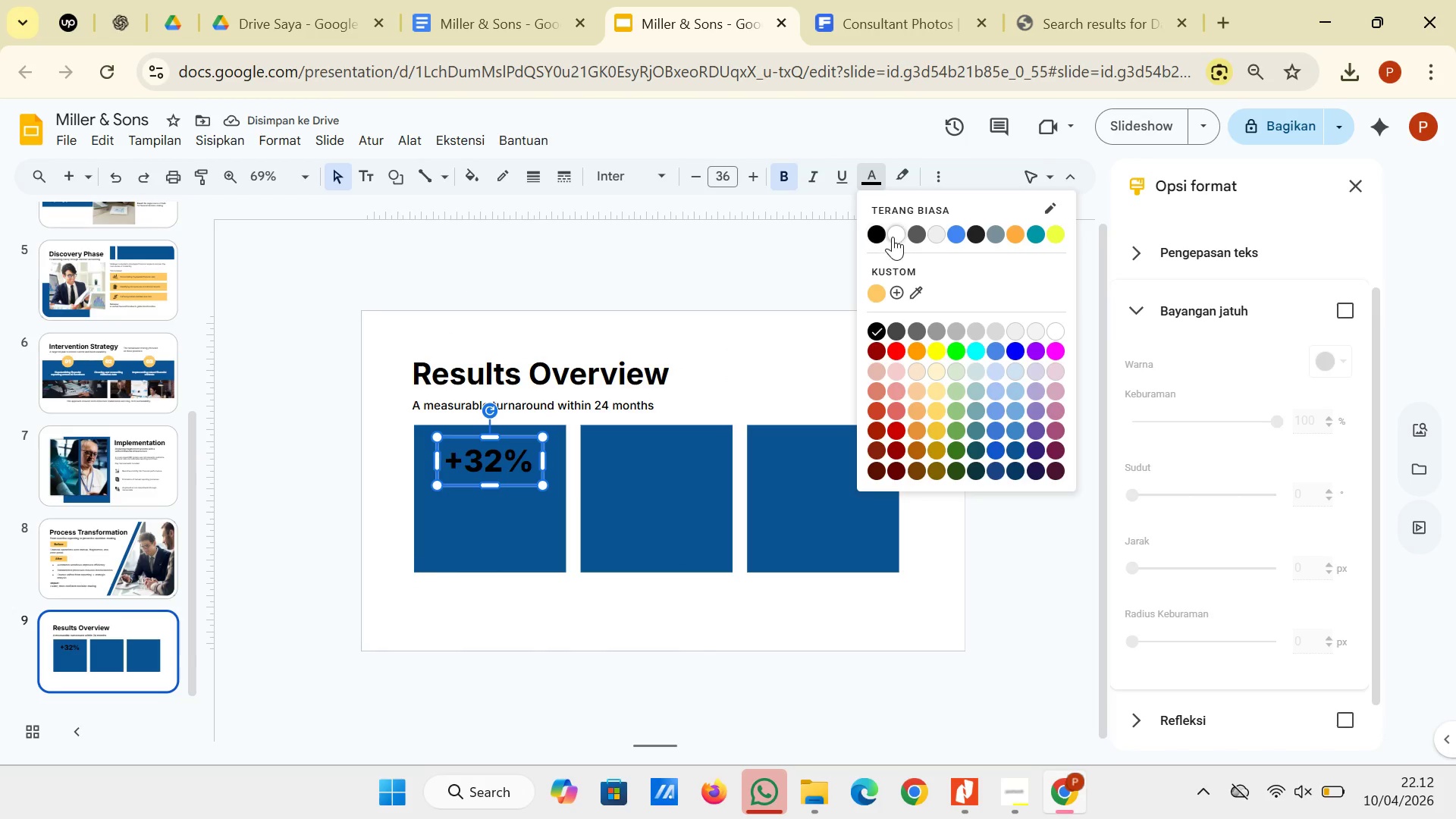 
left_click([893, 235])
 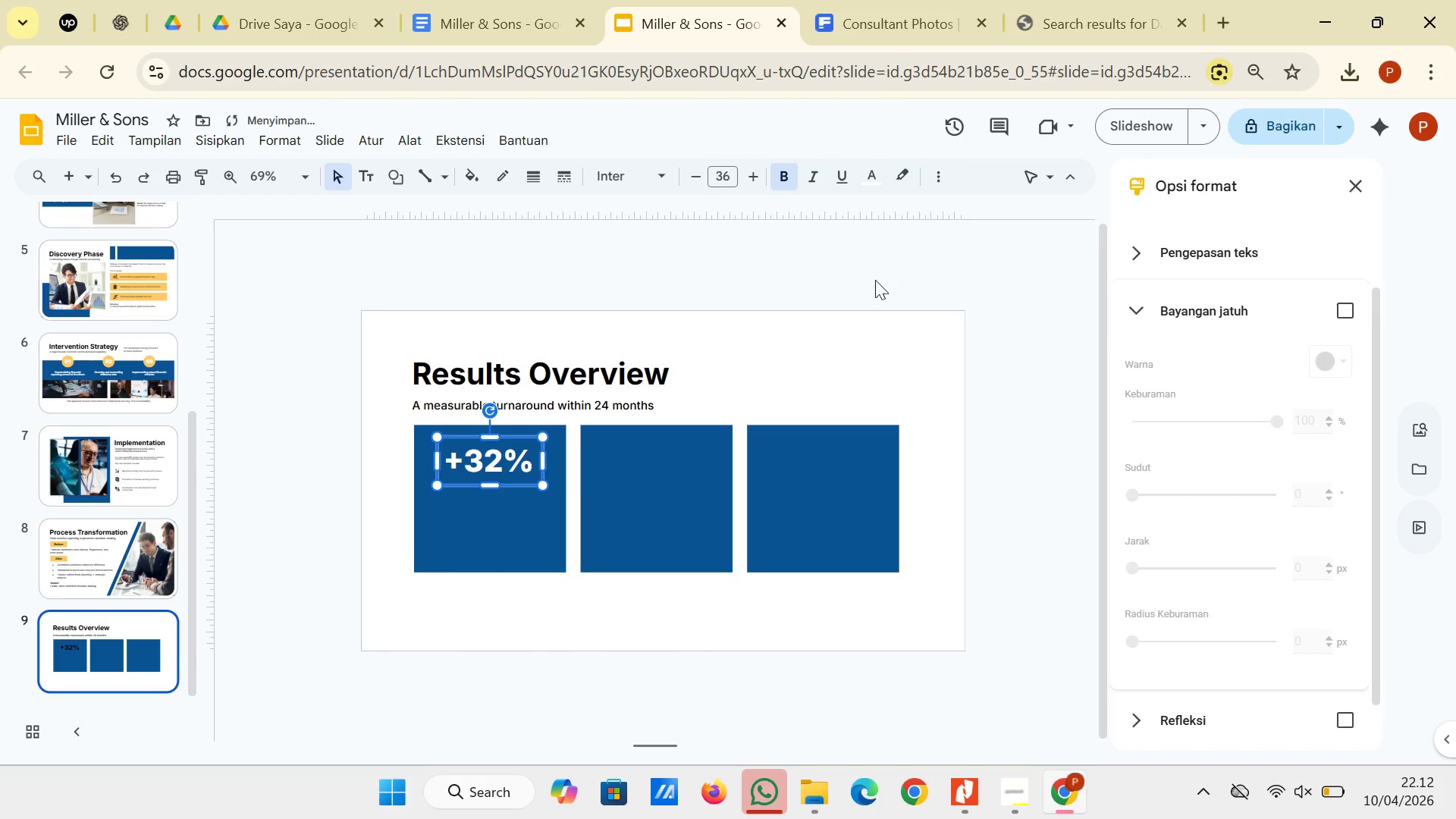 
left_click([874, 281])
 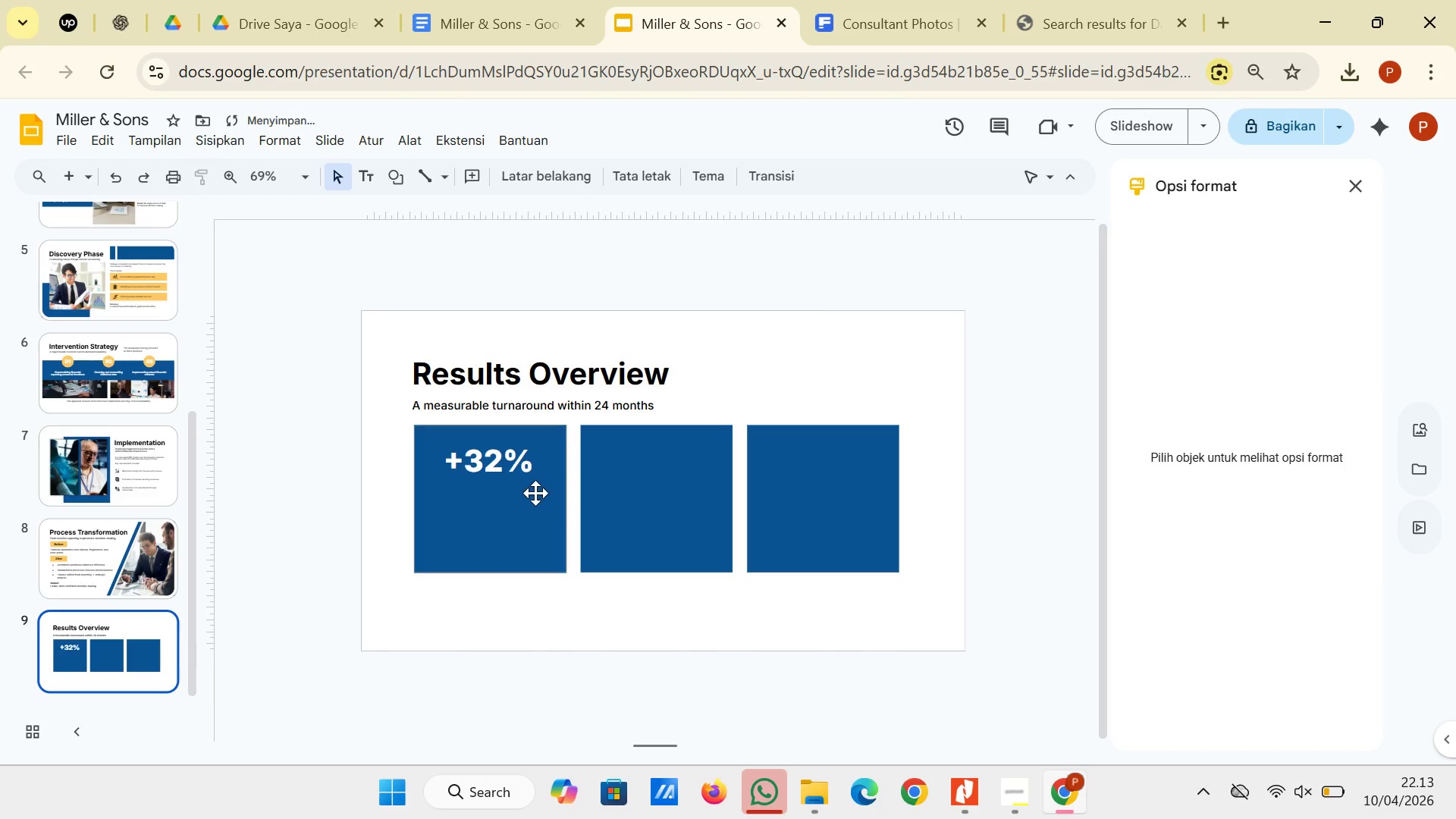 
left_click([519, 482])
 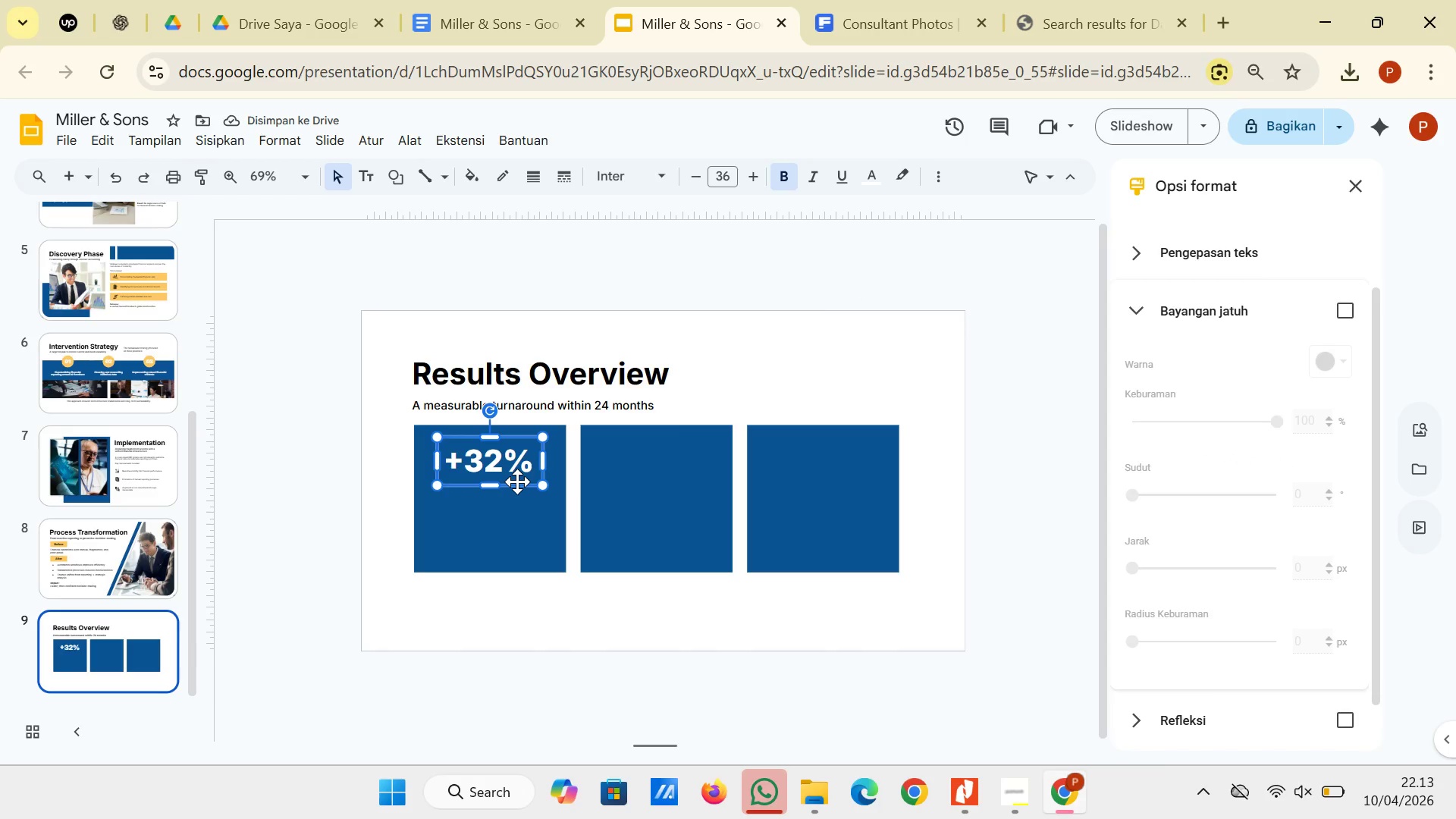 
left_click_drag(start_coordinate=[517, 482], to_coordinate=[517, 488])
 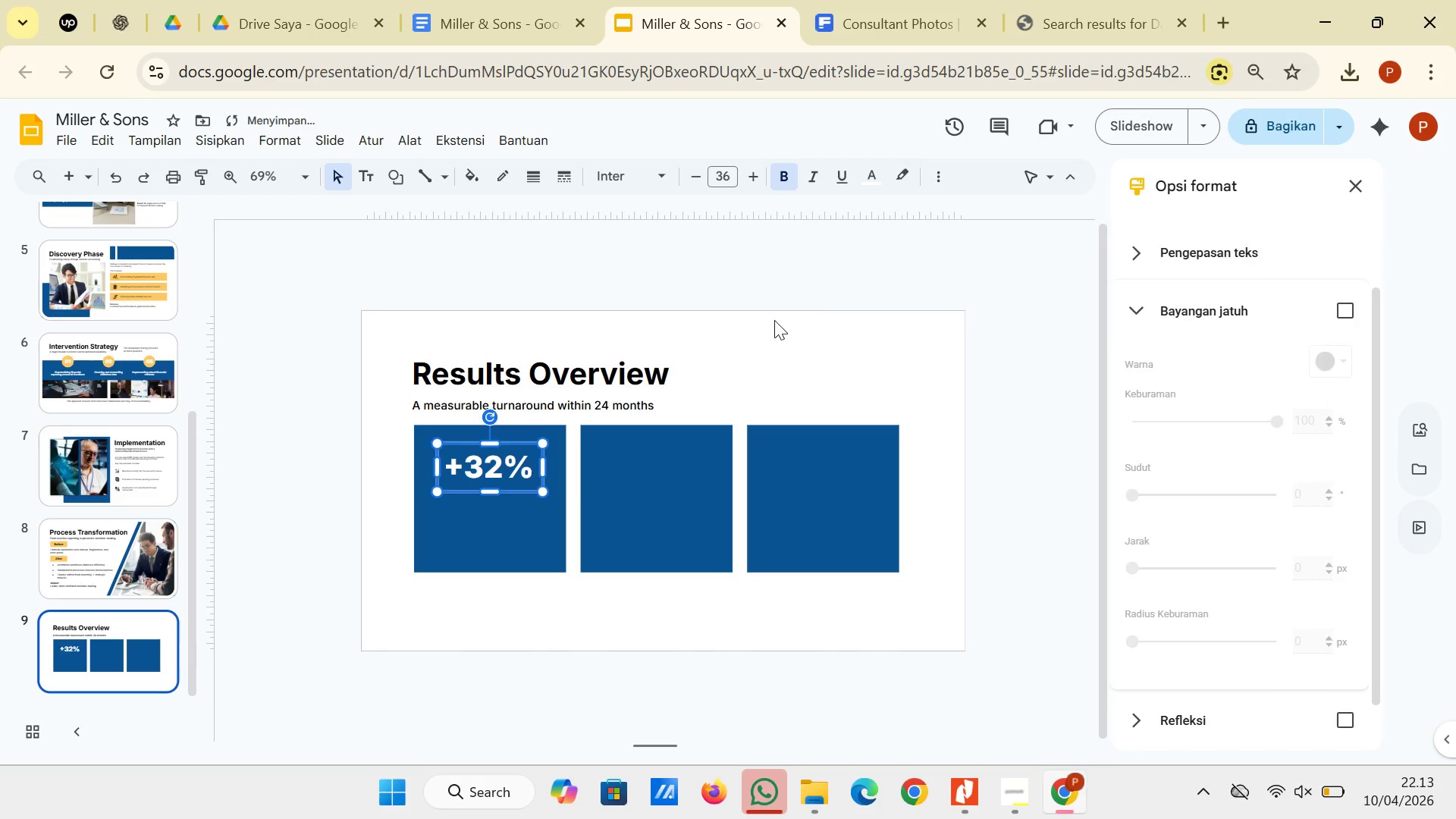 
left_click([776, 319])
 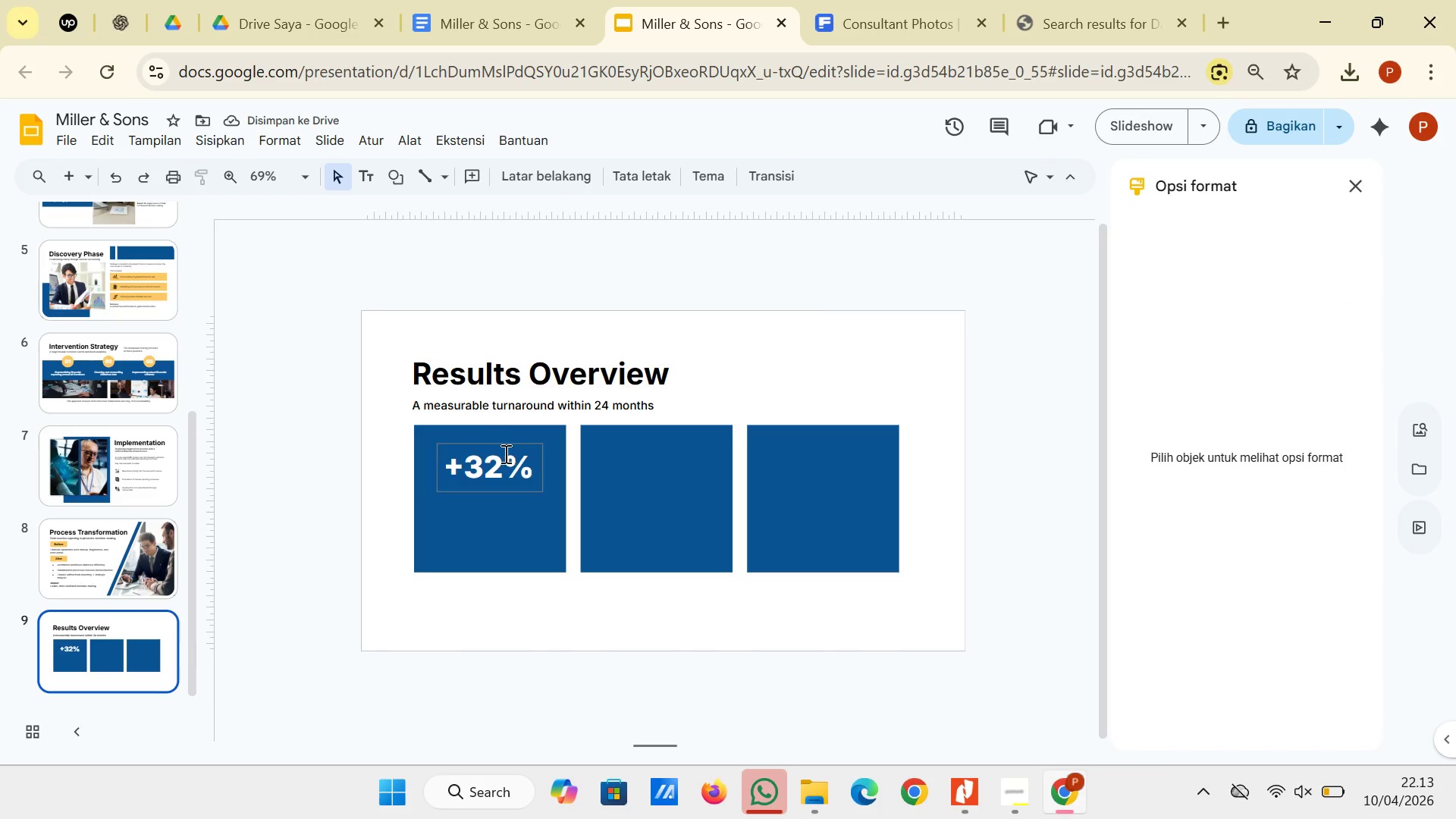 
left_click([504, 444])
 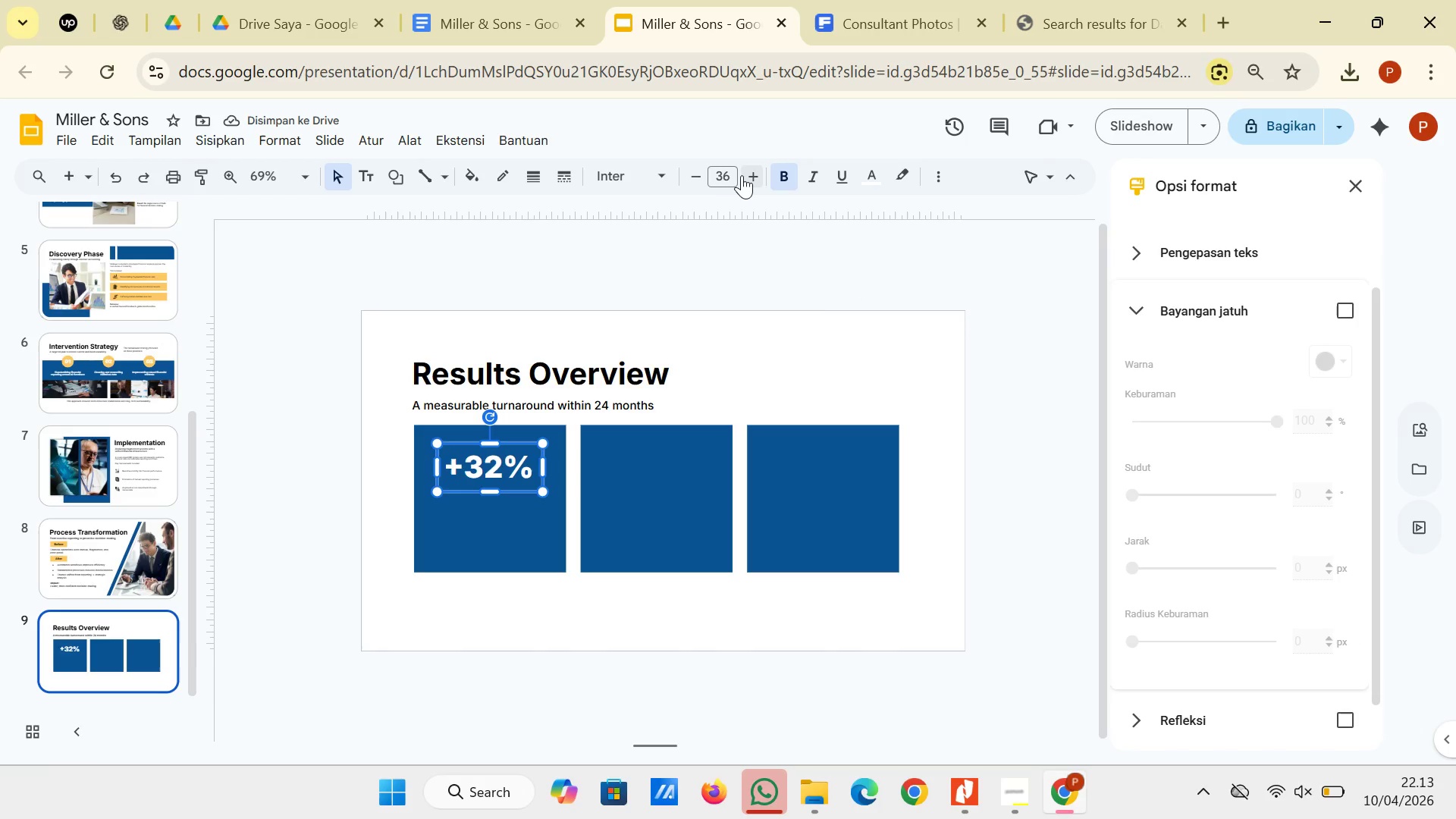 
left_click([744, 176])
 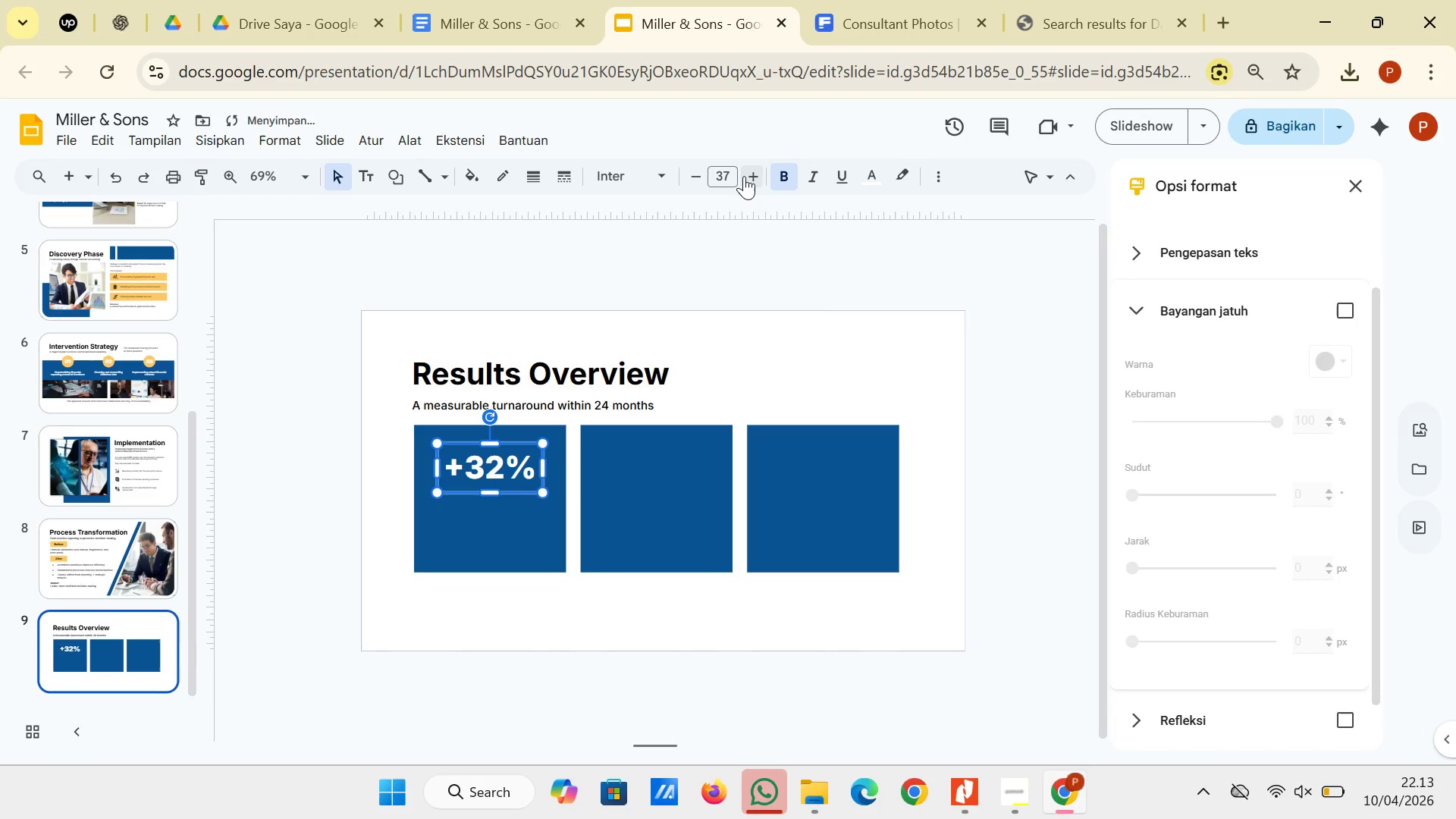 
left_click([744, 176])
 